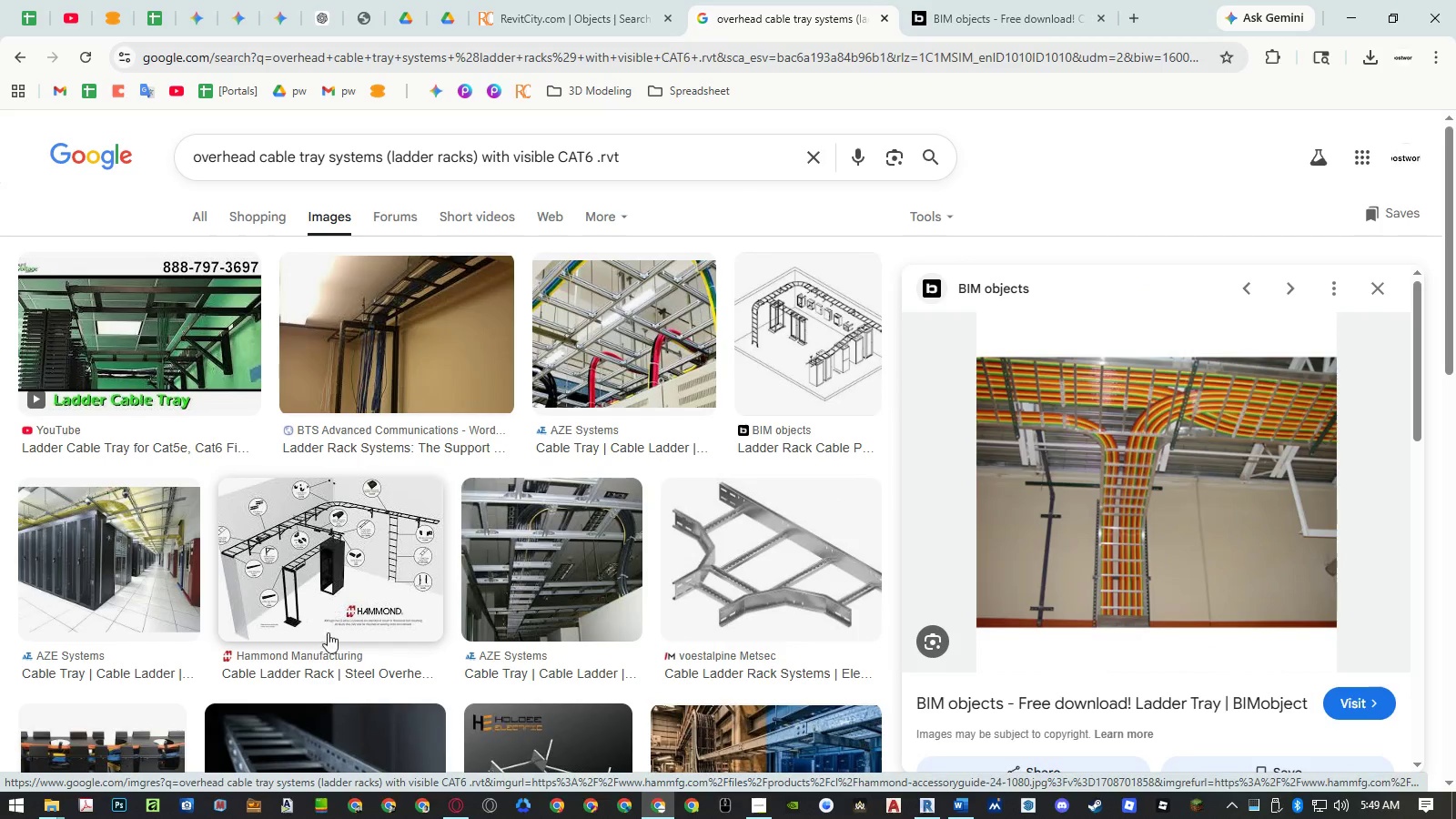 
left_click([324, 608])
 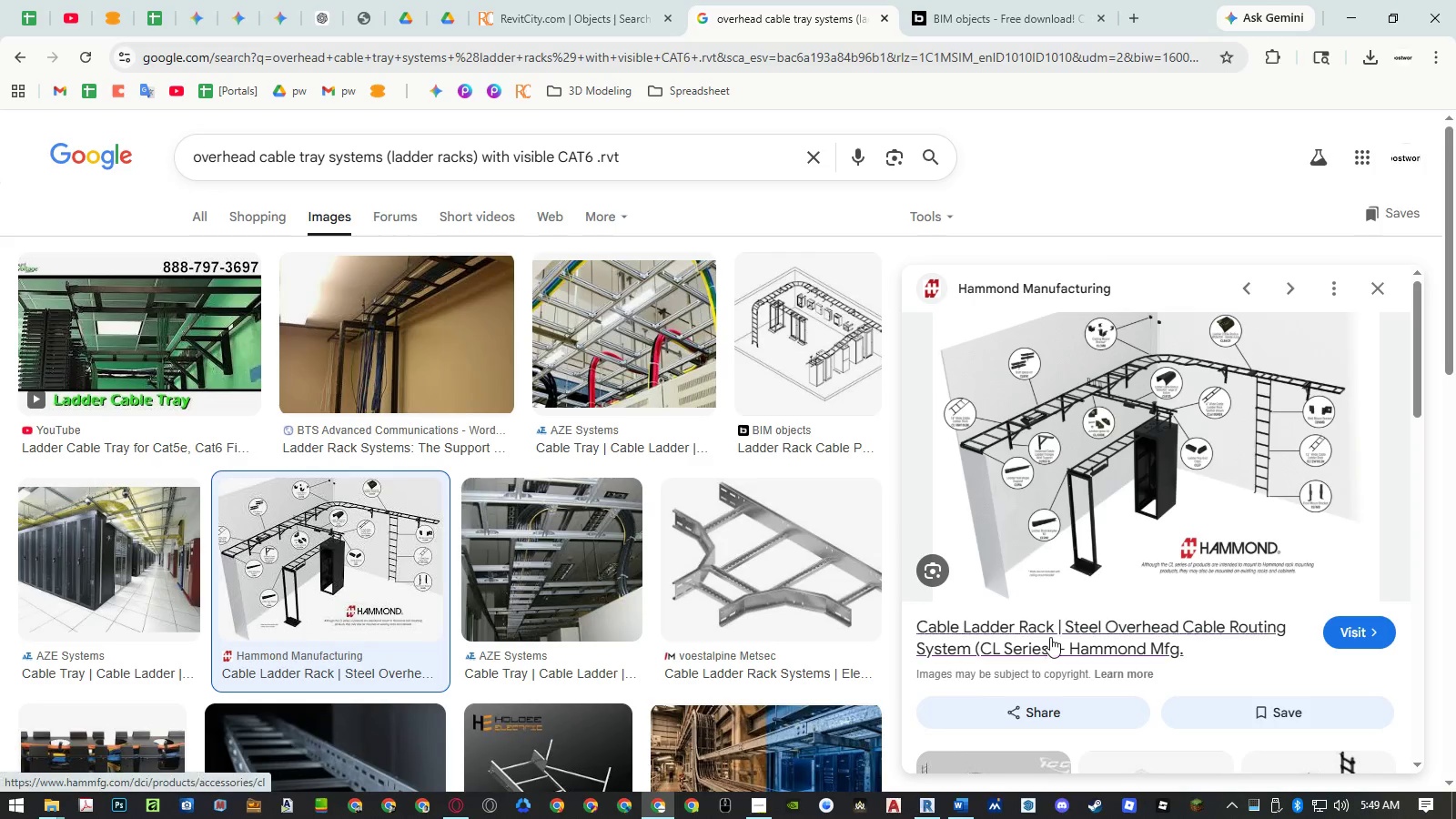 
middle_click([1050, 637])
 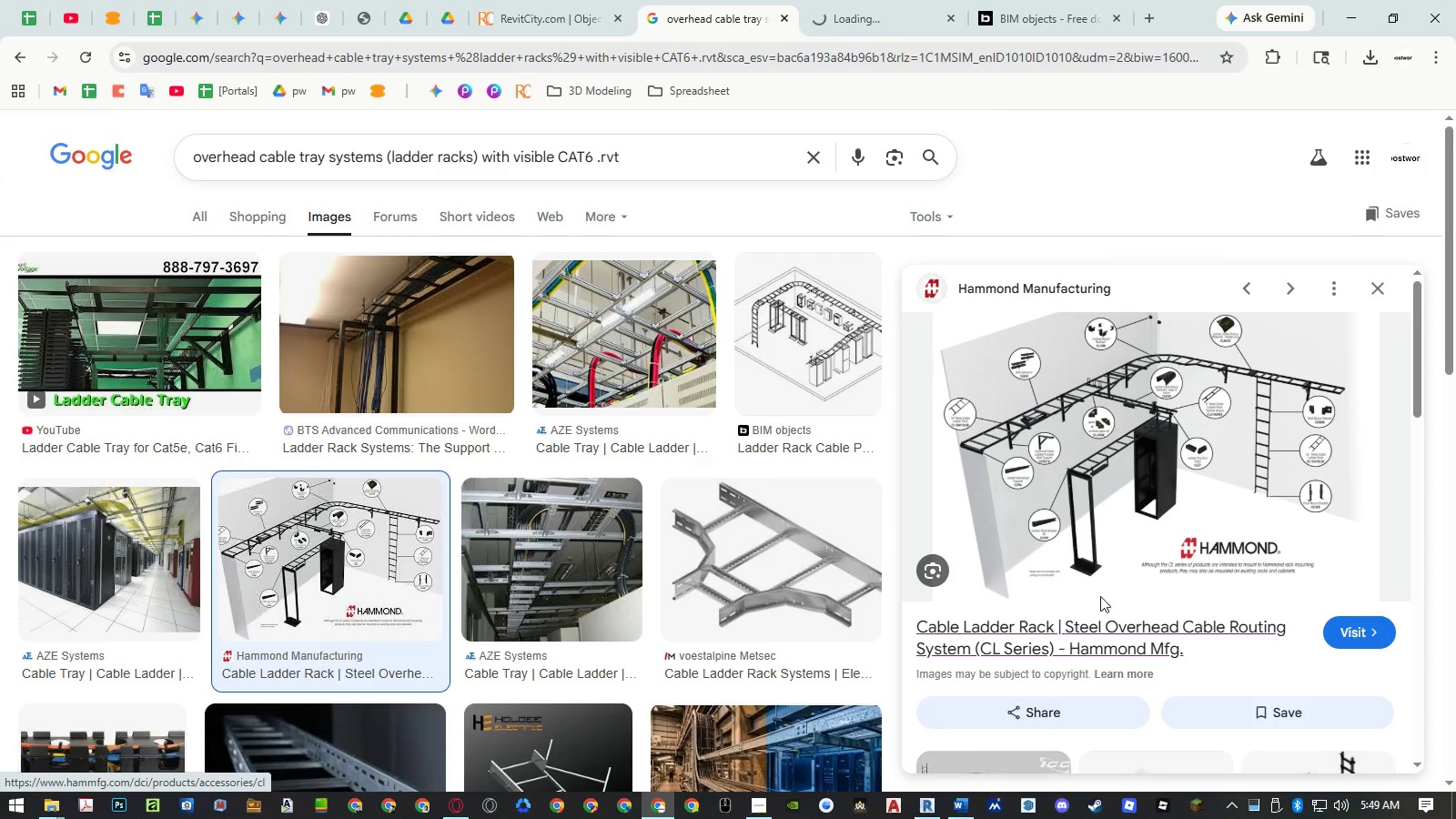 
scroll: coordinate [1115, 521], scroll_direction: down, amount: 3.0
 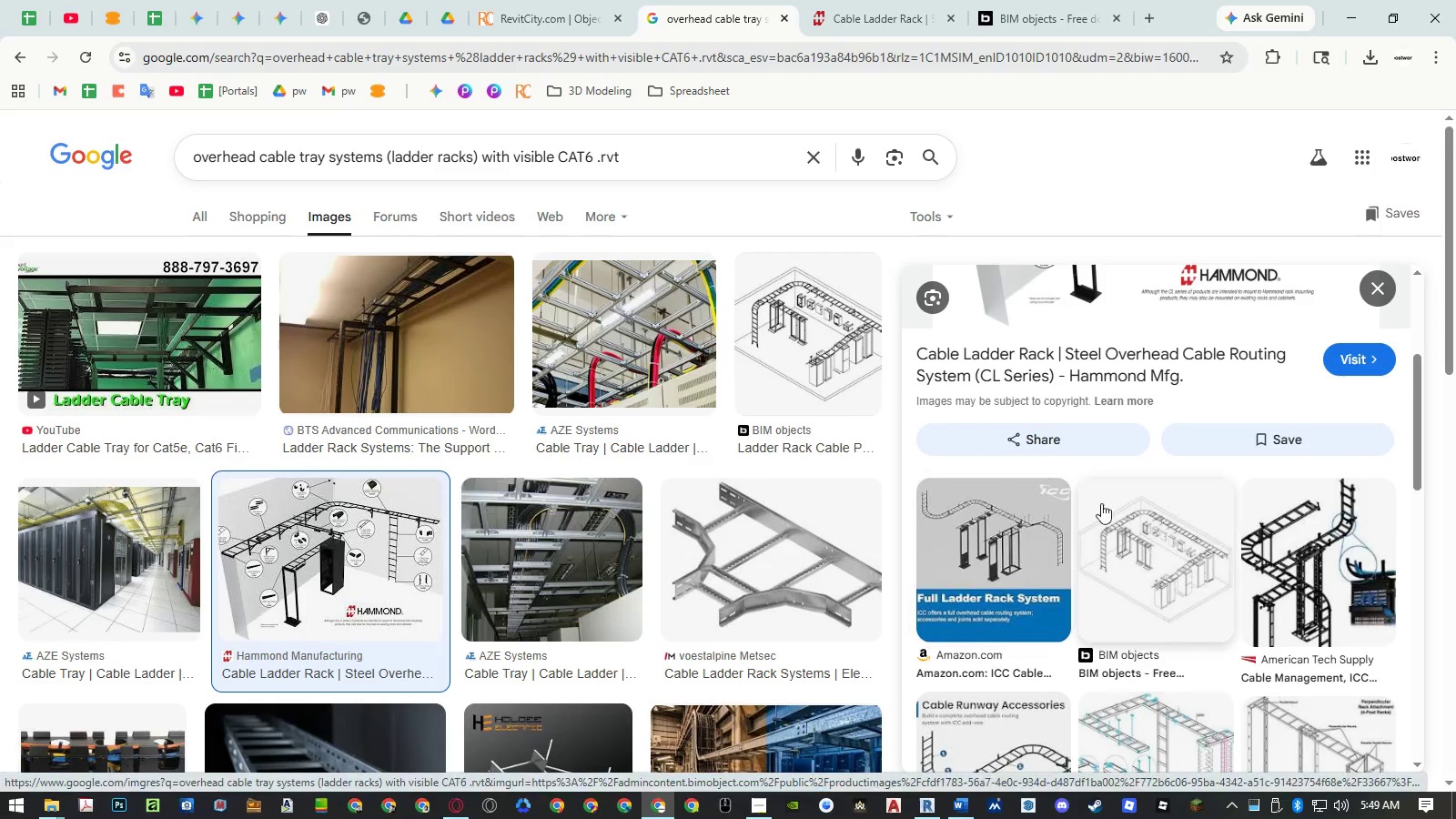 
left_click([775, 336])
 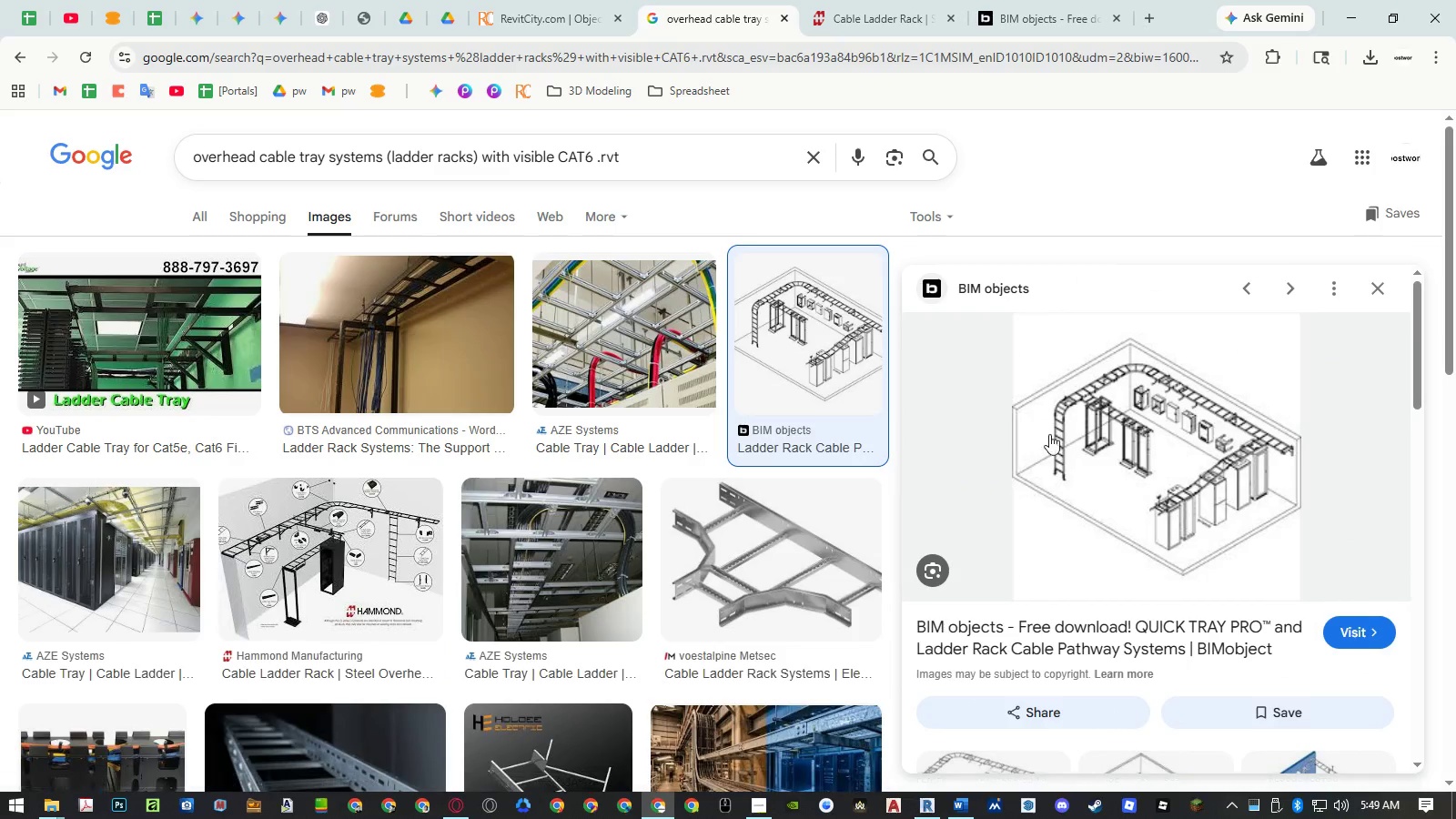 
scroll: coordinate [1107, 470], scroll_direction: down, amount: 4.0
 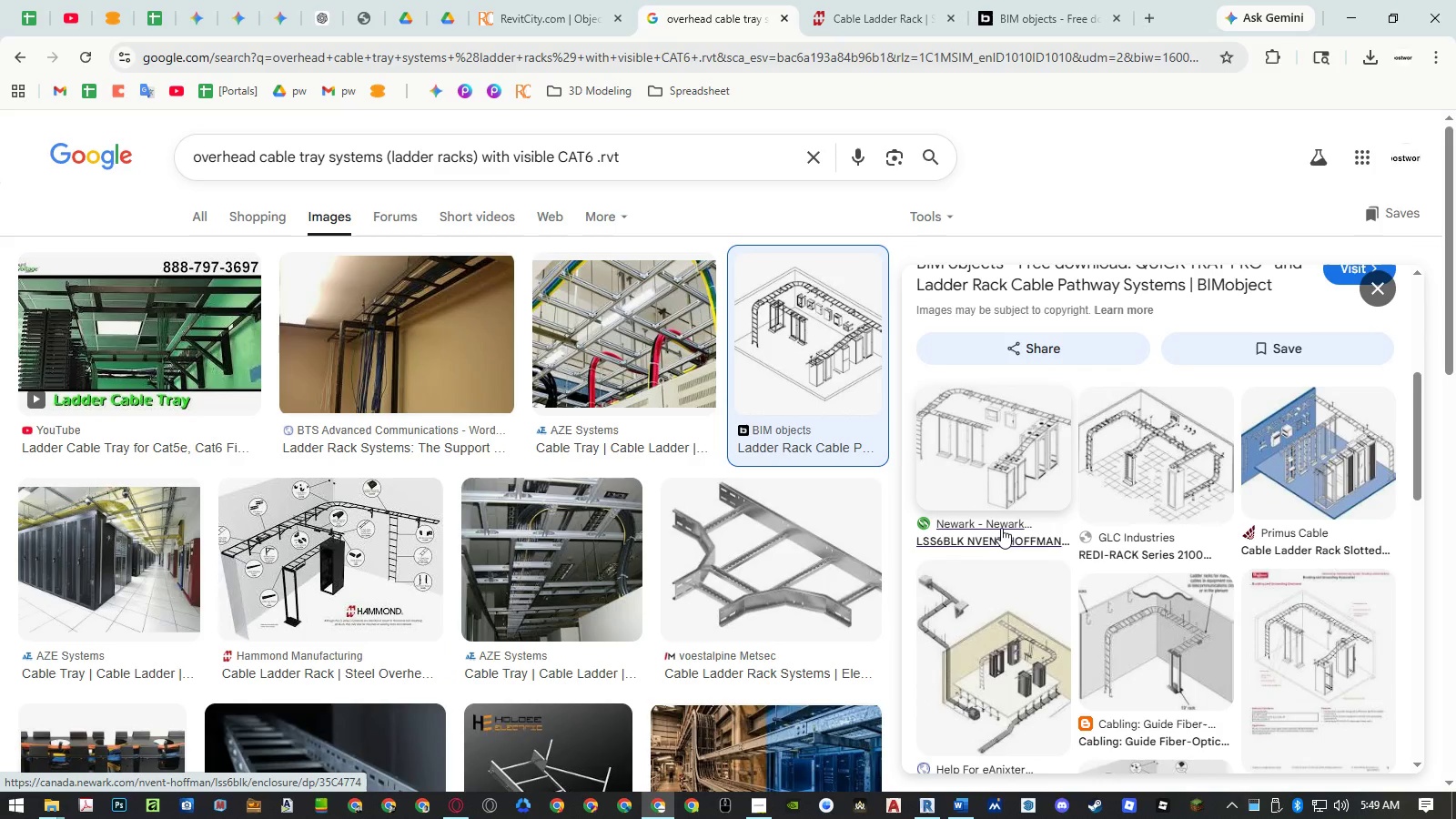 
middle_click([1001, 528])
 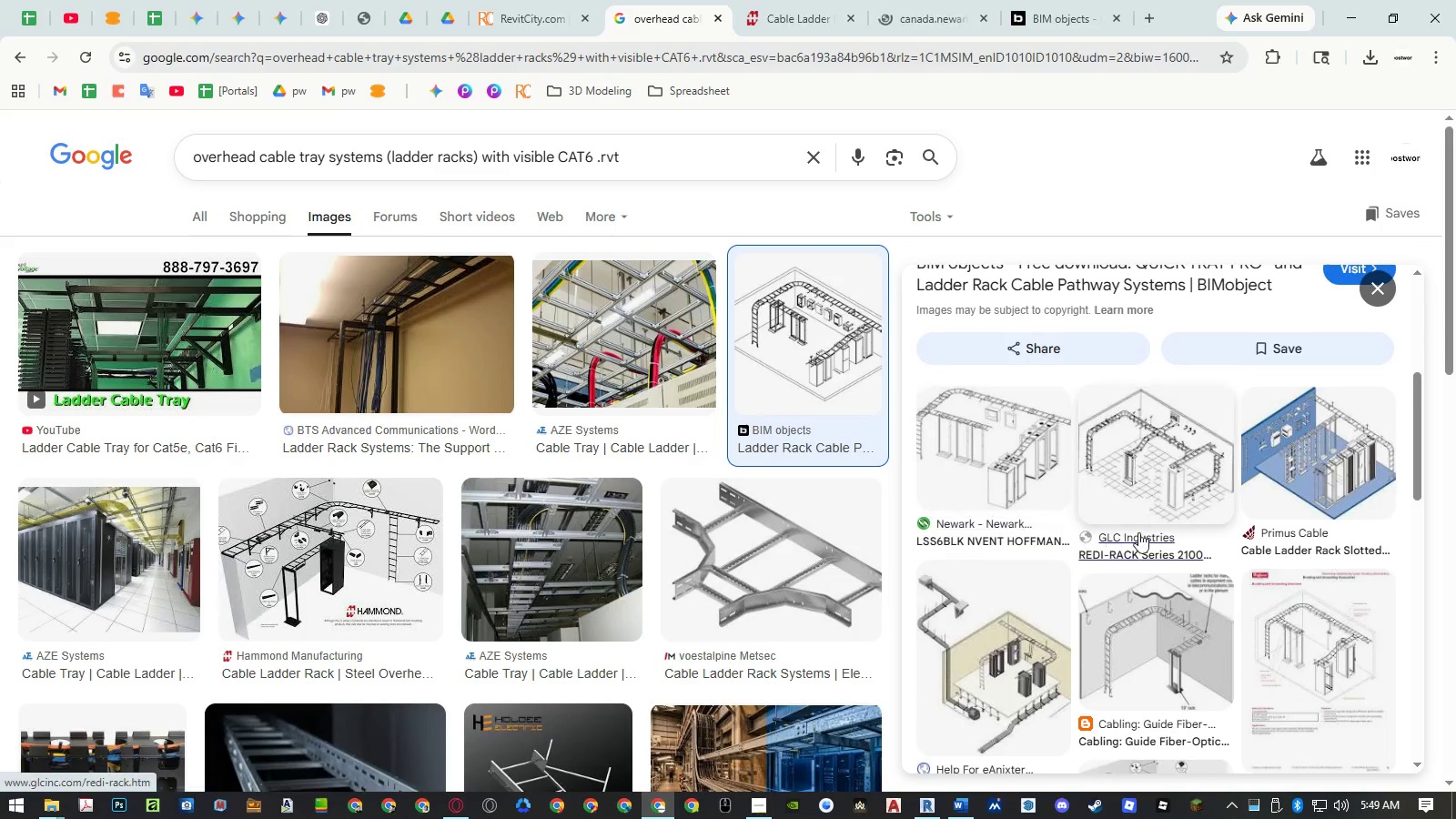 
middle_click([1141, 532])
 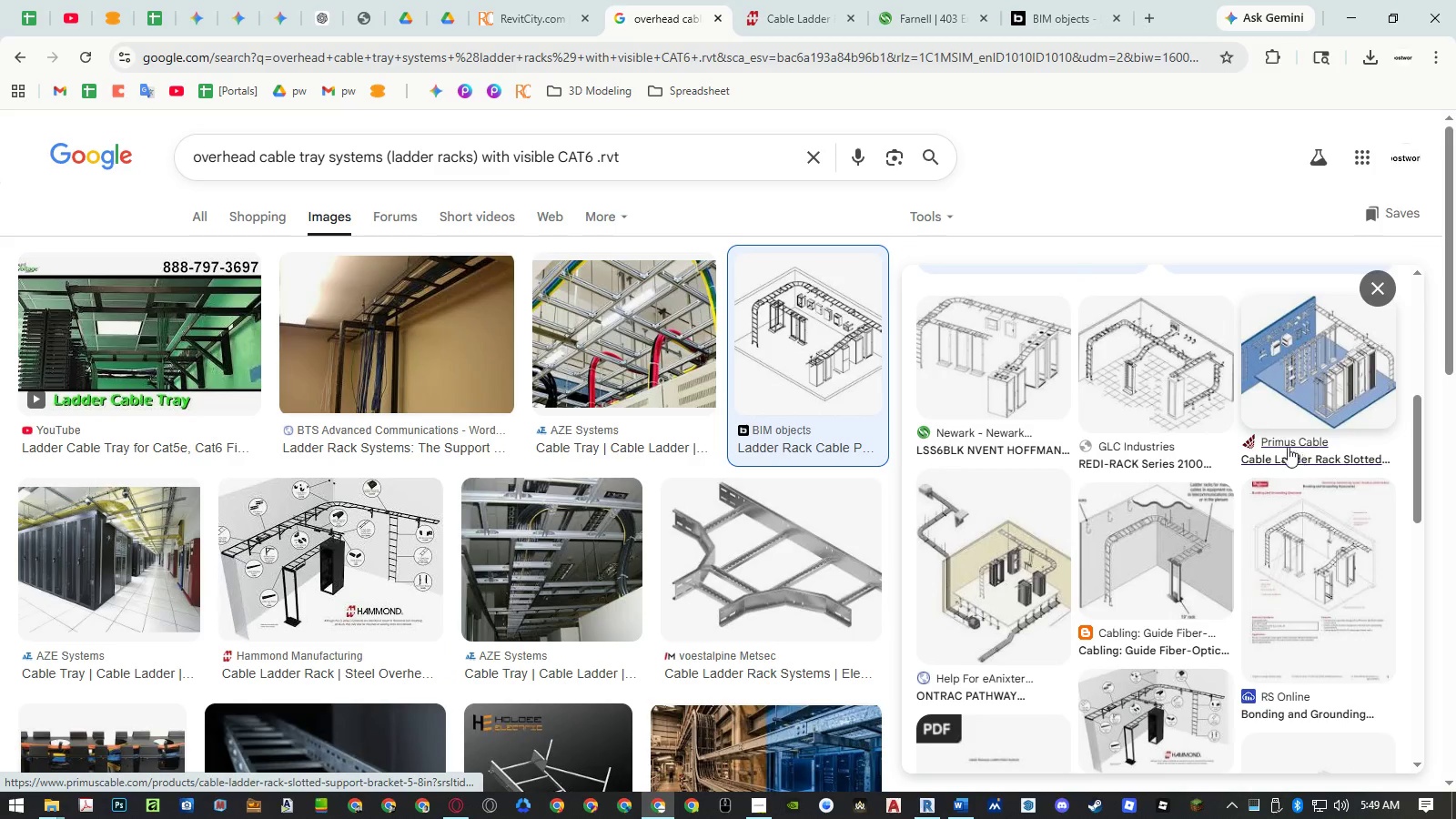 
scroll: coordinate [1141, 532], scroll_direction: down, amount: 1.0
 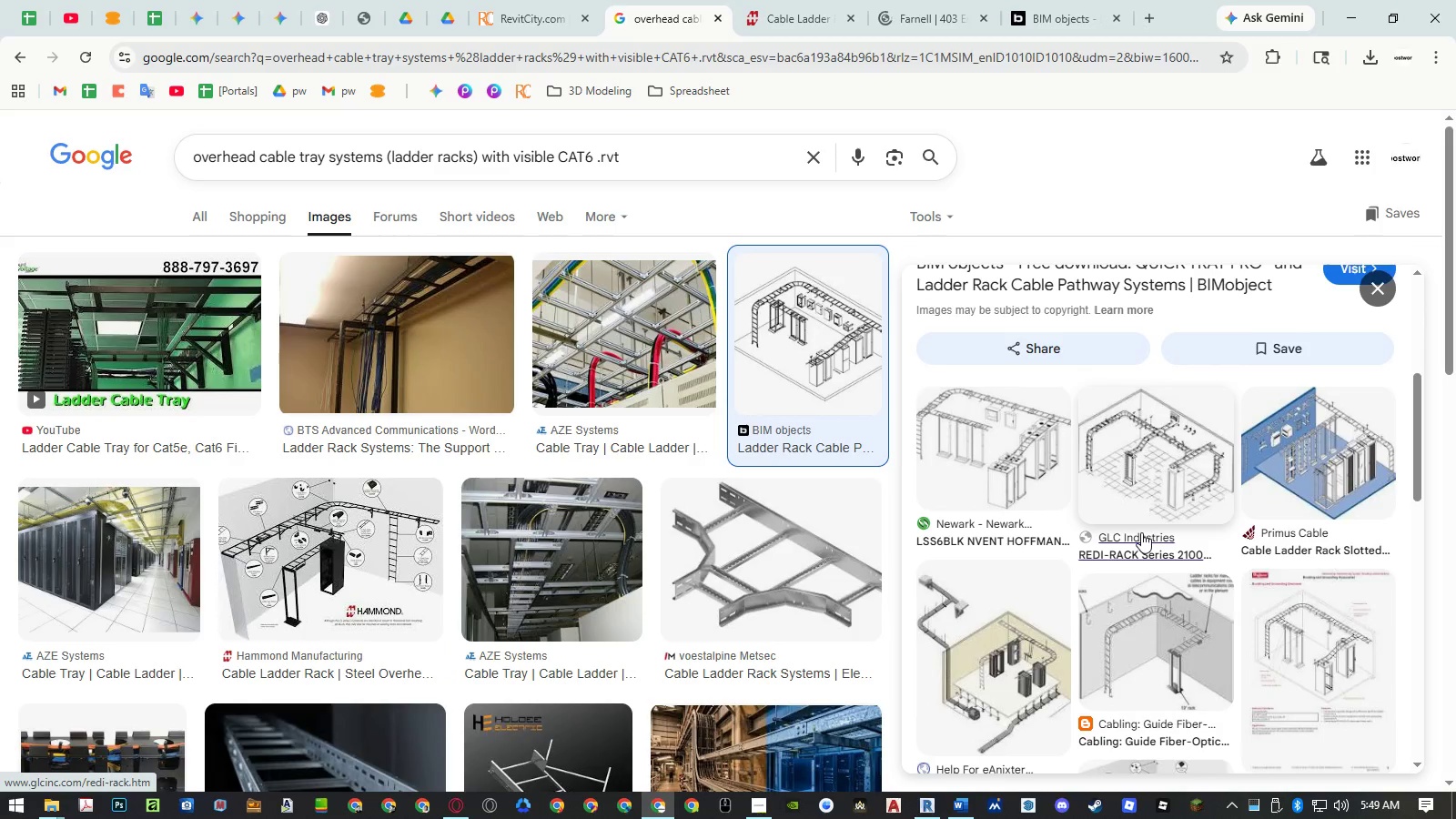 
middle_click([1176, 460])
 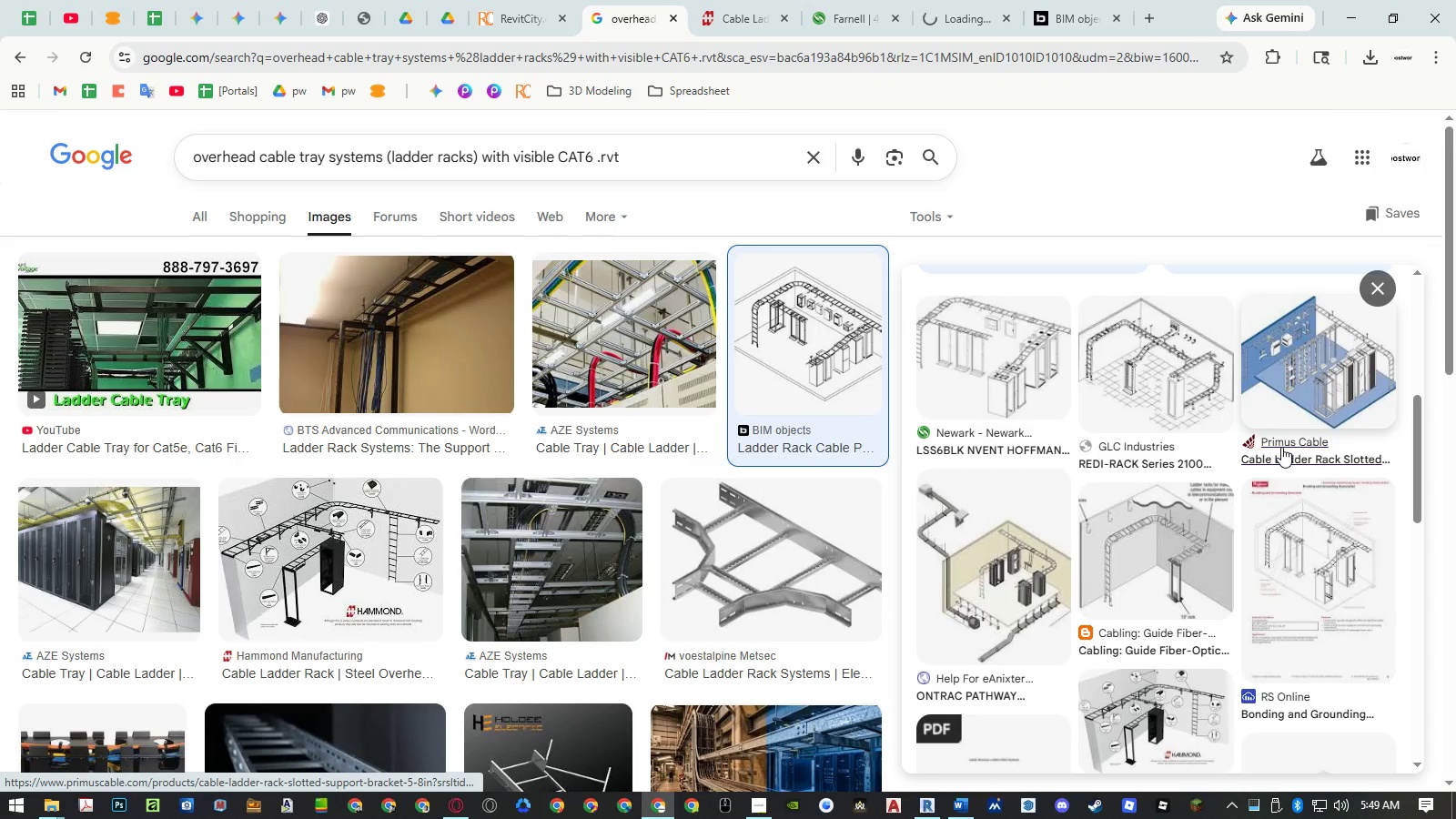 
middle_click([1281, 446])
 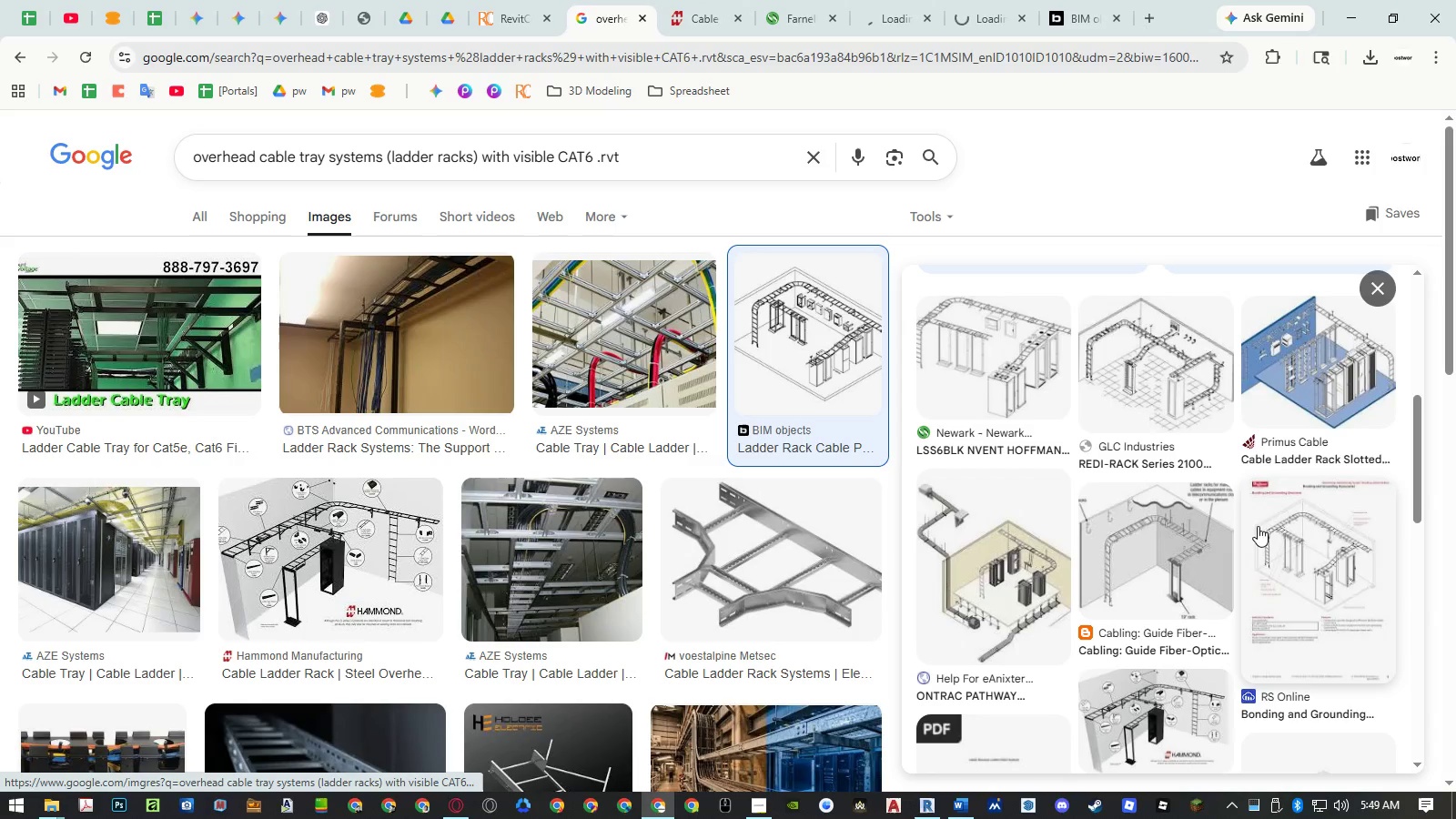 
scroll: coordinate [1258, 527], scroll_direction: down, amount: 1.0
 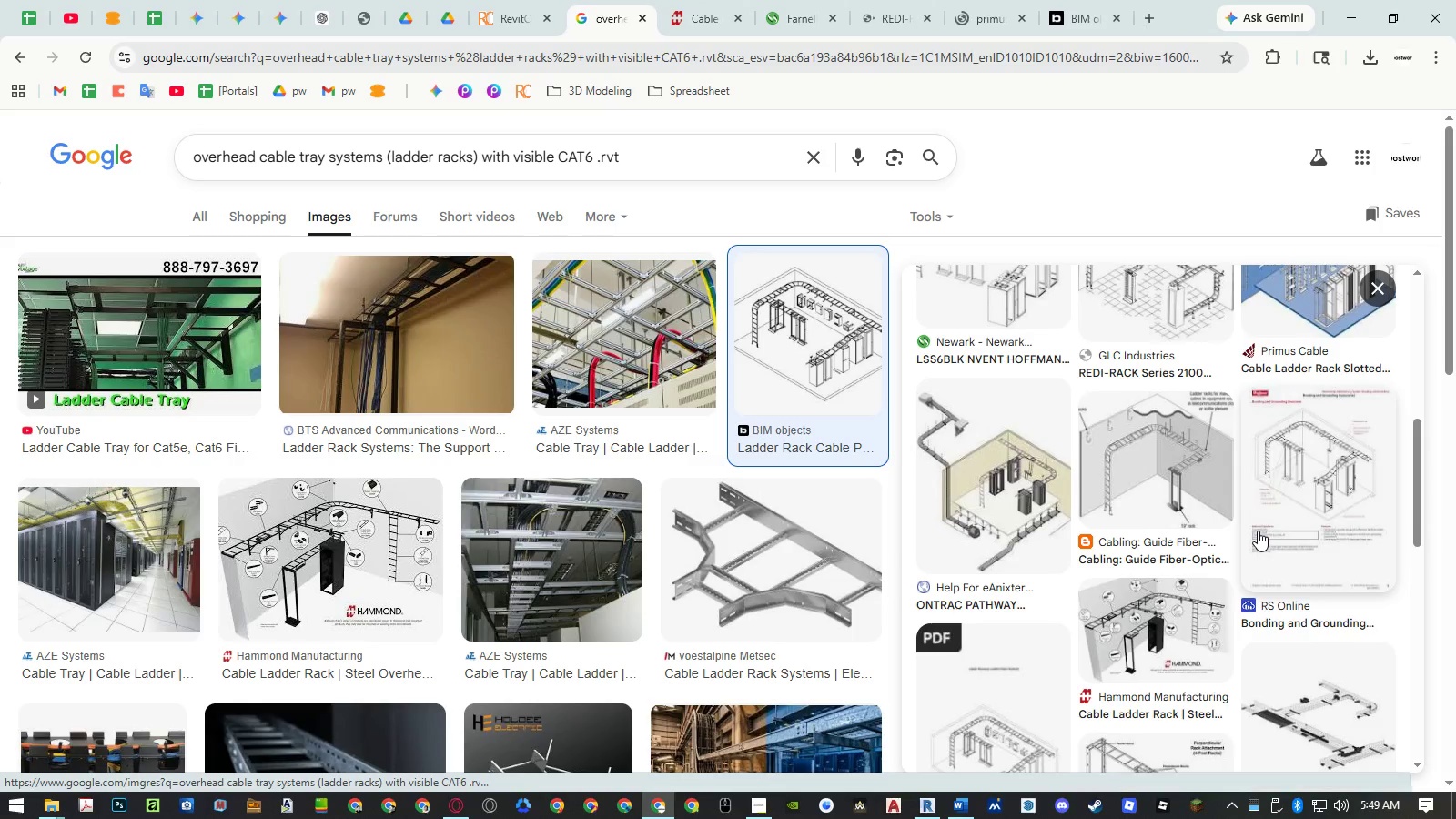 
scroll: coordinate [1256, 528], scroll_direction: up, amount: 5.0
 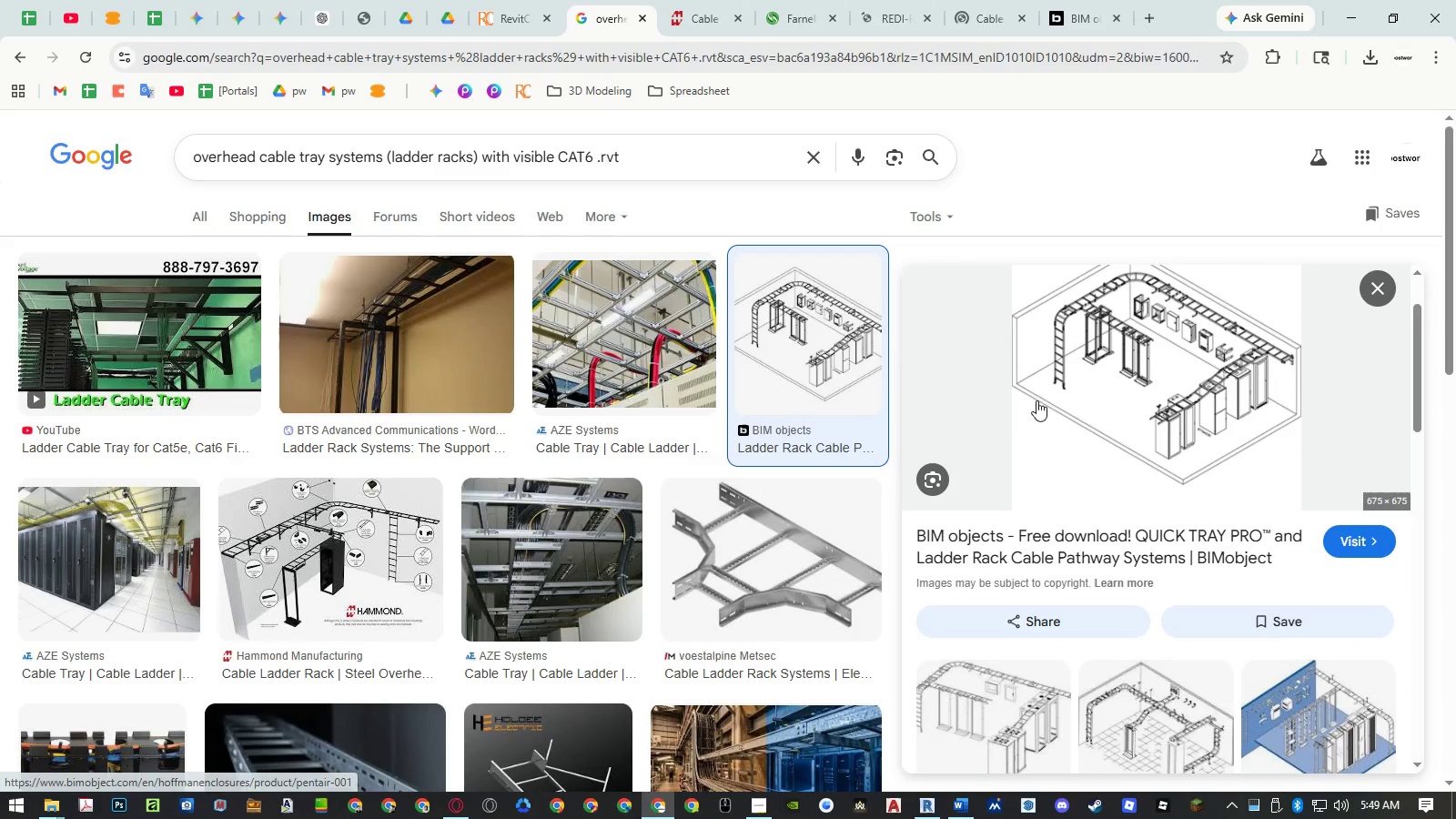 
scroll: coordinate [1121, 500], scroll_direction: down, amount: 2.0
 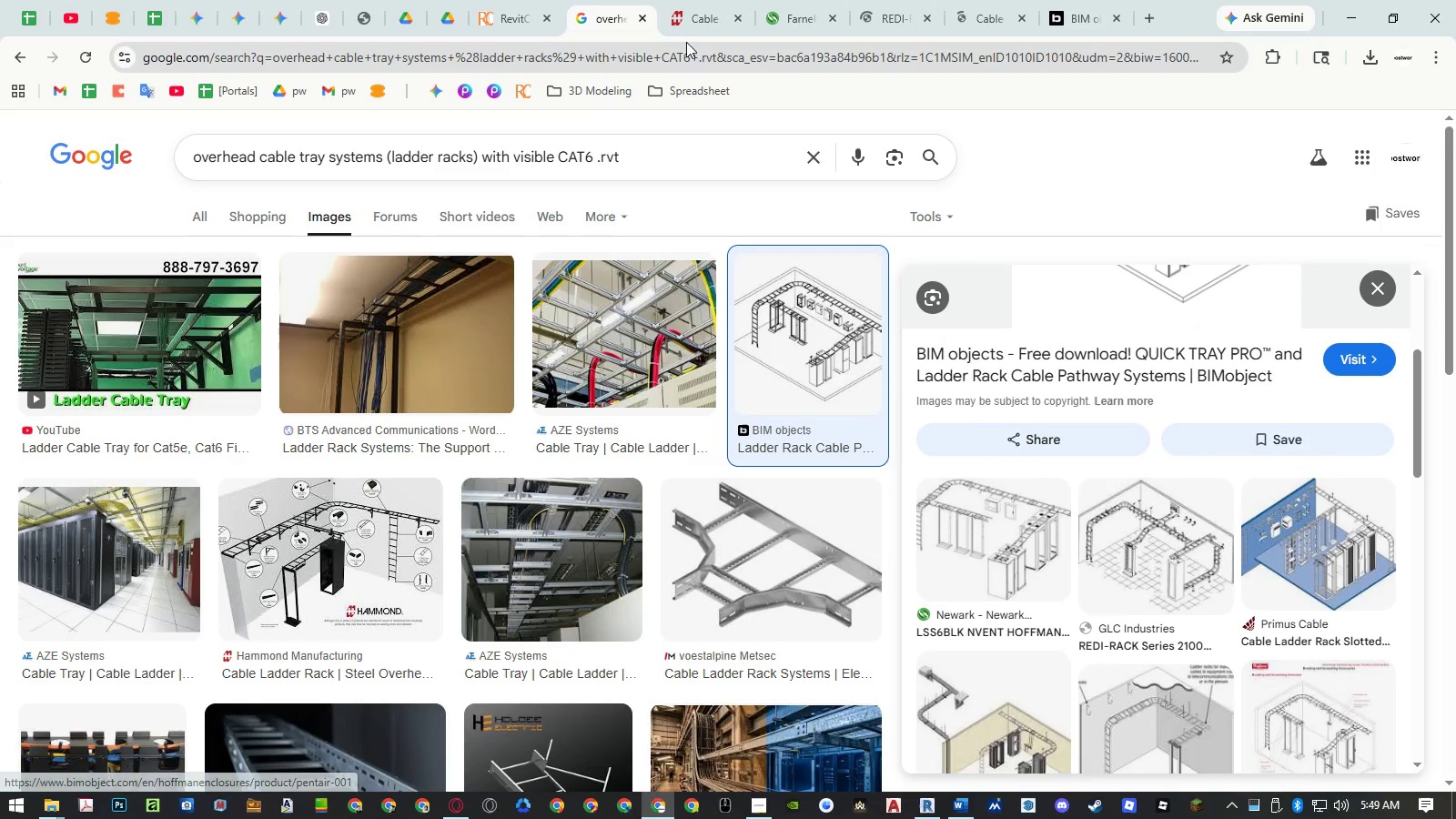 
left_click([672, 22])
 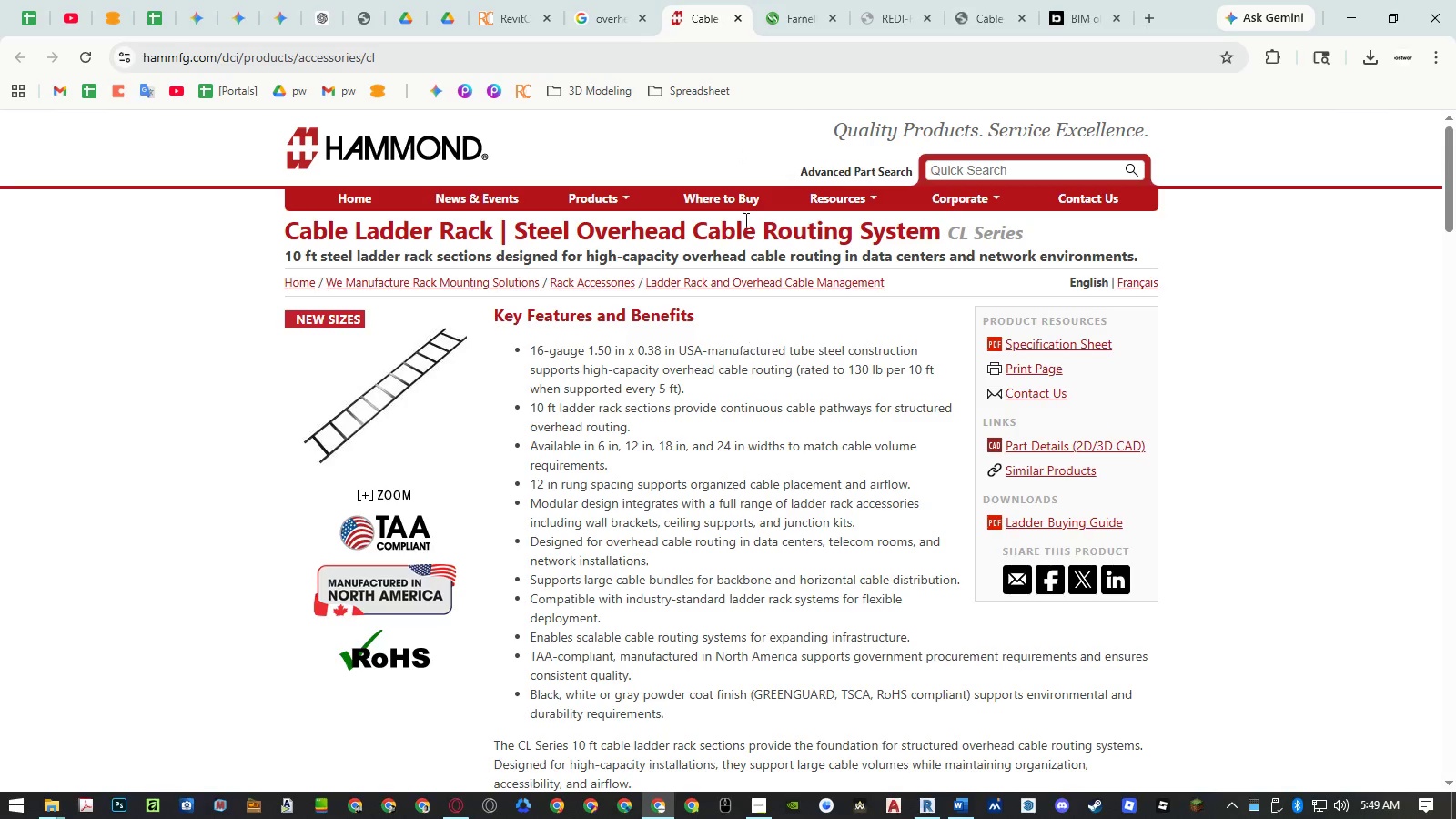 
mouse_move([707, 54])
 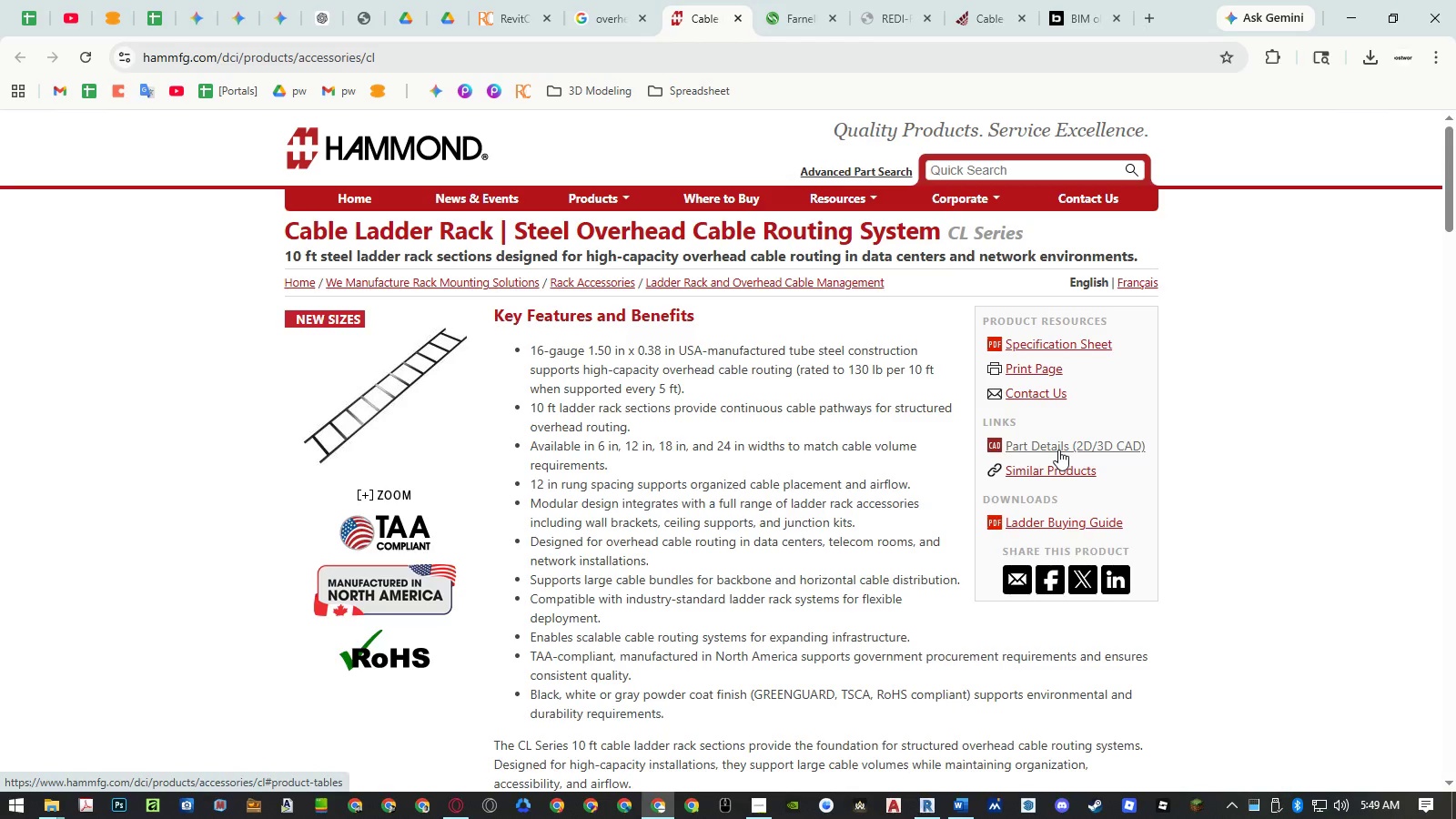 
left_click([1058, 450])
 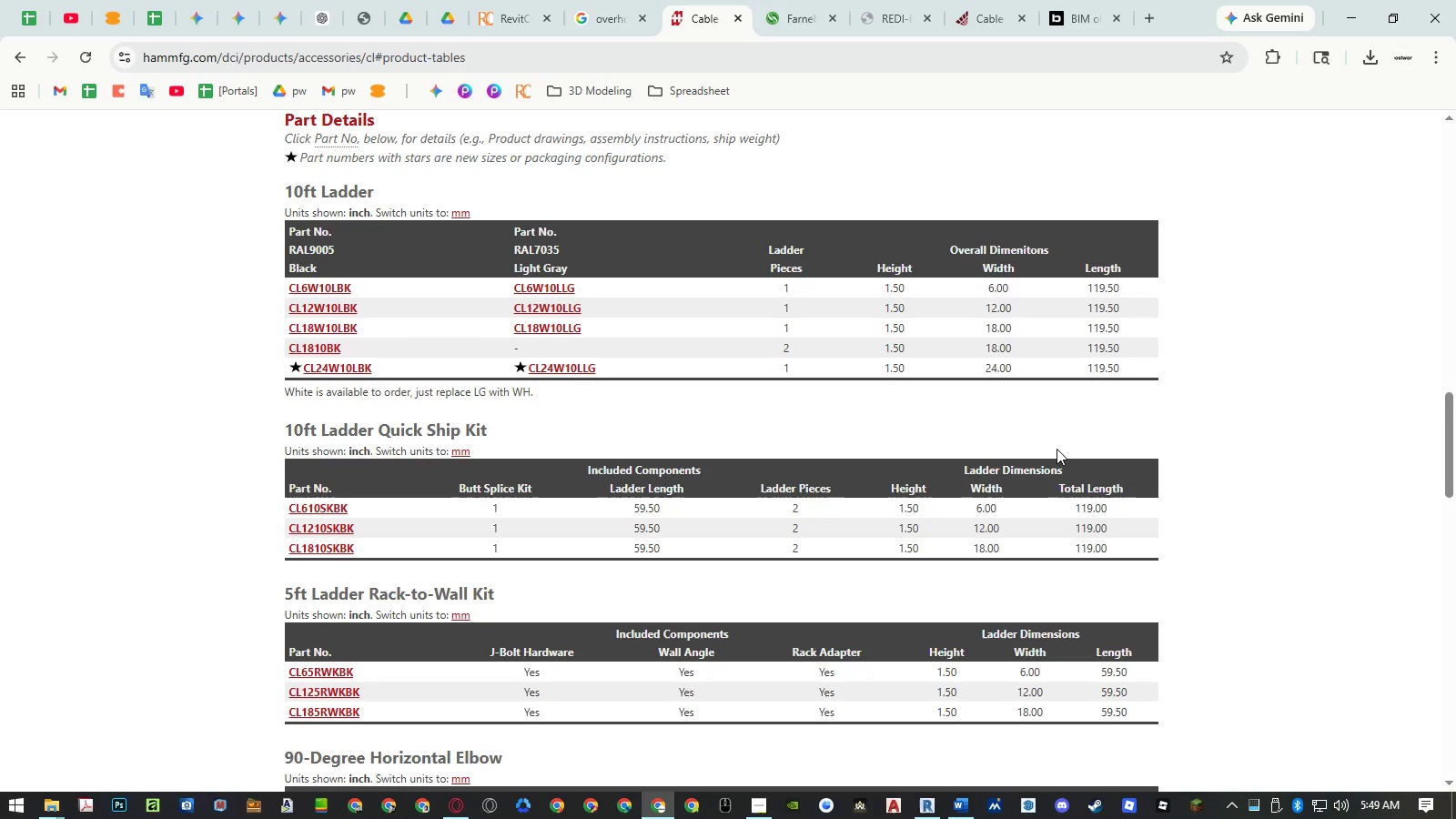 
scroll: coordinate [902, 410], scroll_direction: down, amount: 9.0
 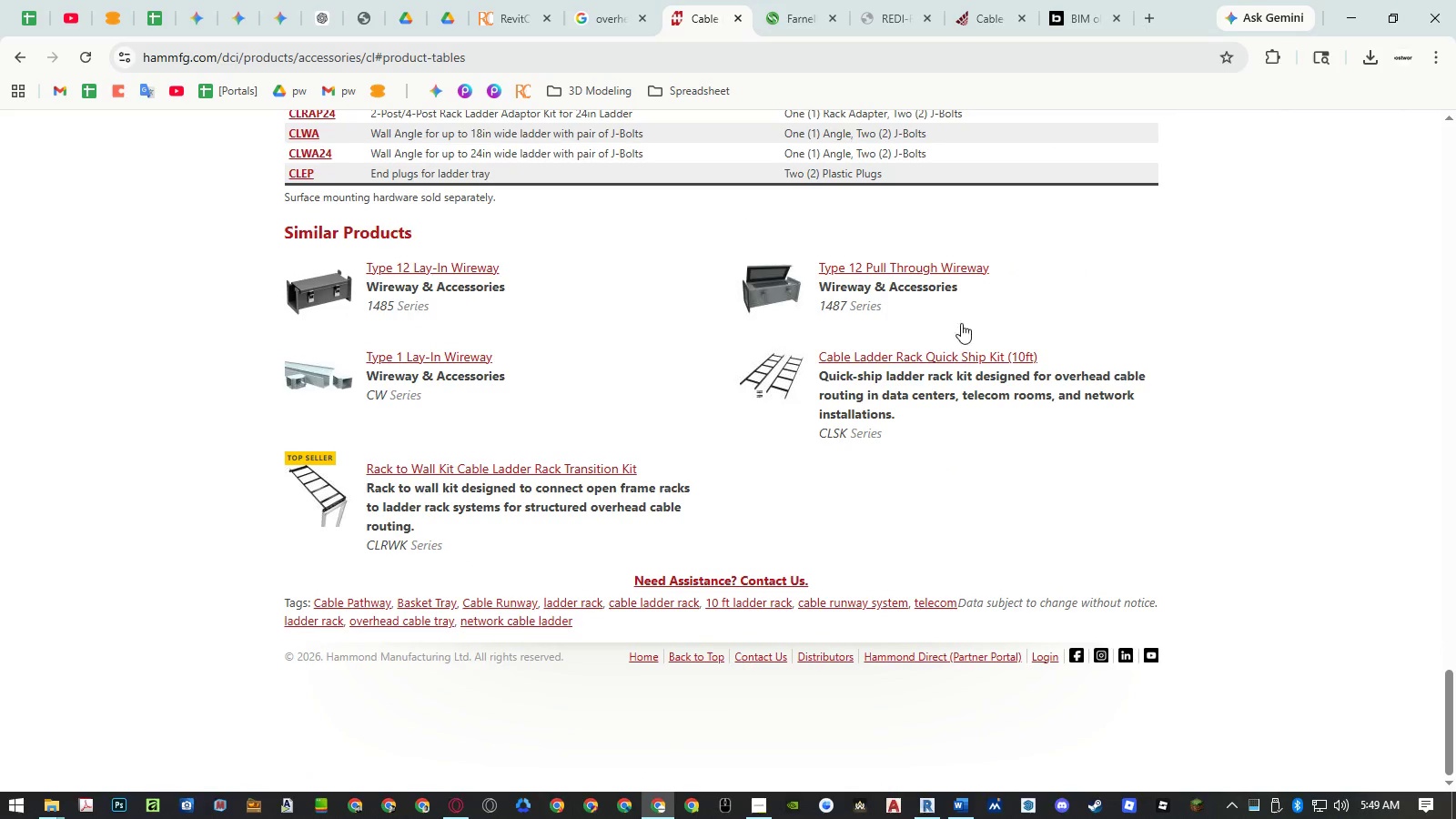 
scroll: coordinate [997, 327], scroll_direction: up, amount: 1.0
 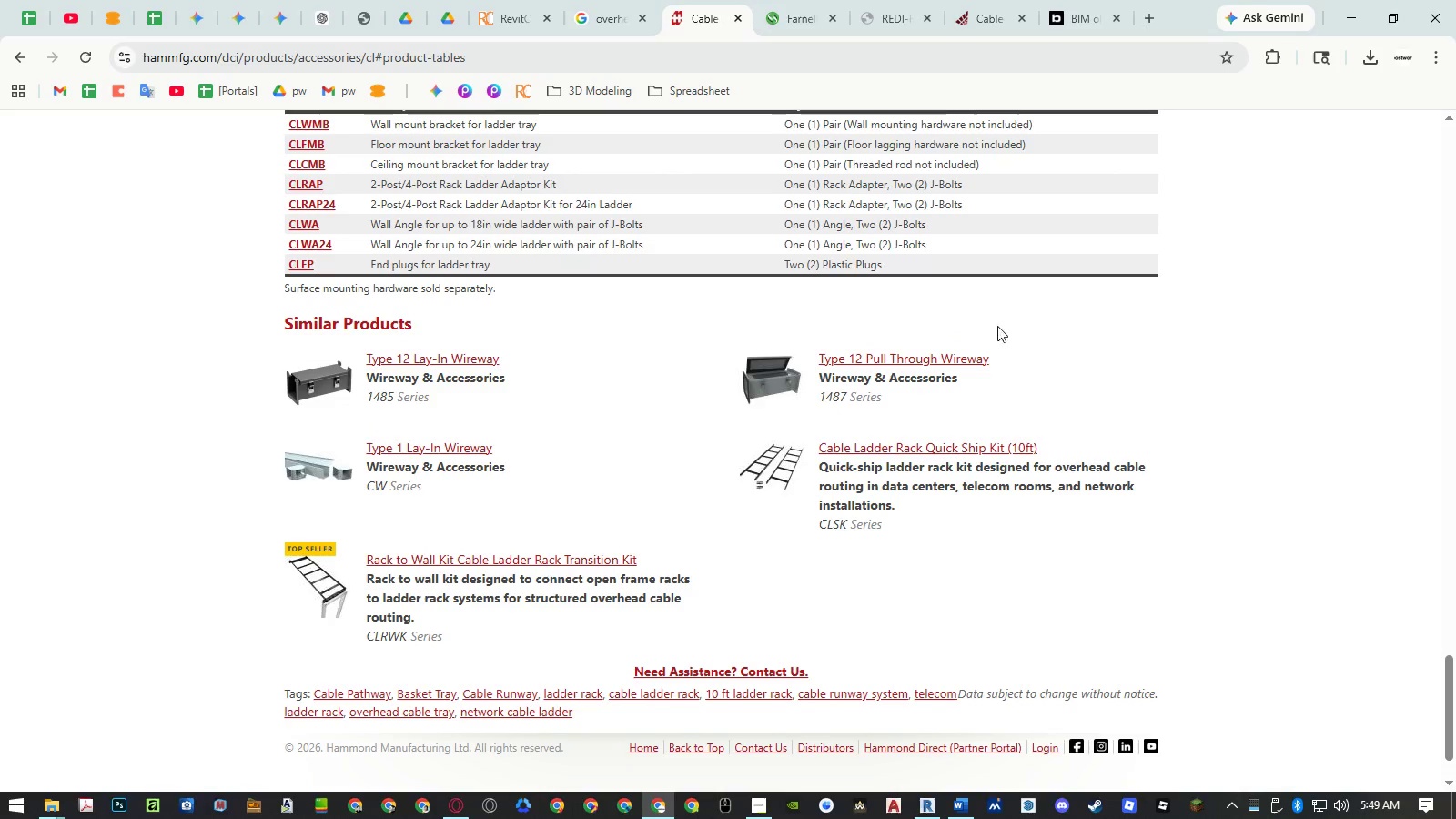 
scroll: coordinate [997, 325], scroll_direction: down, amount: 3.0
 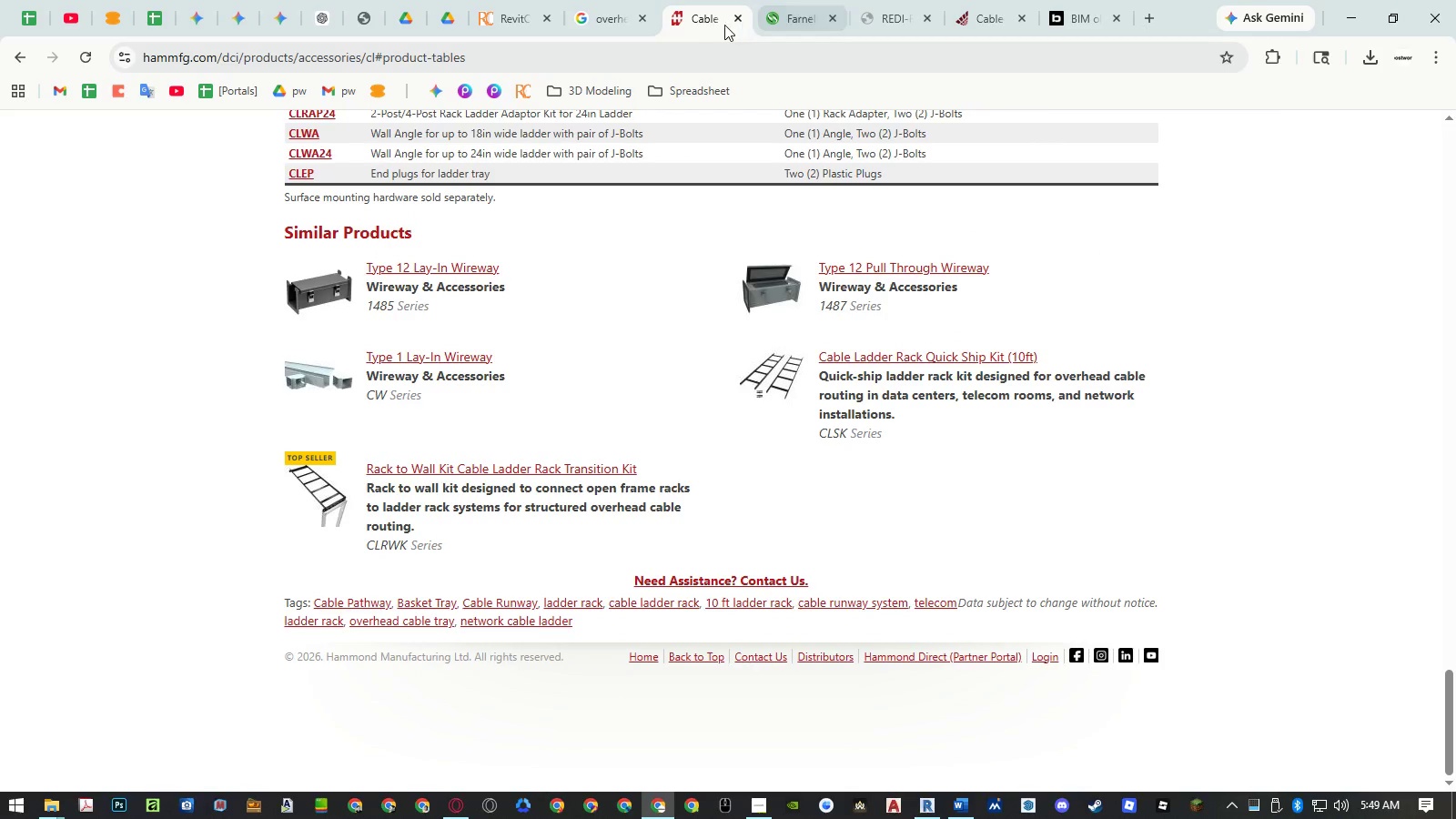 
middle_click([709, 18])
 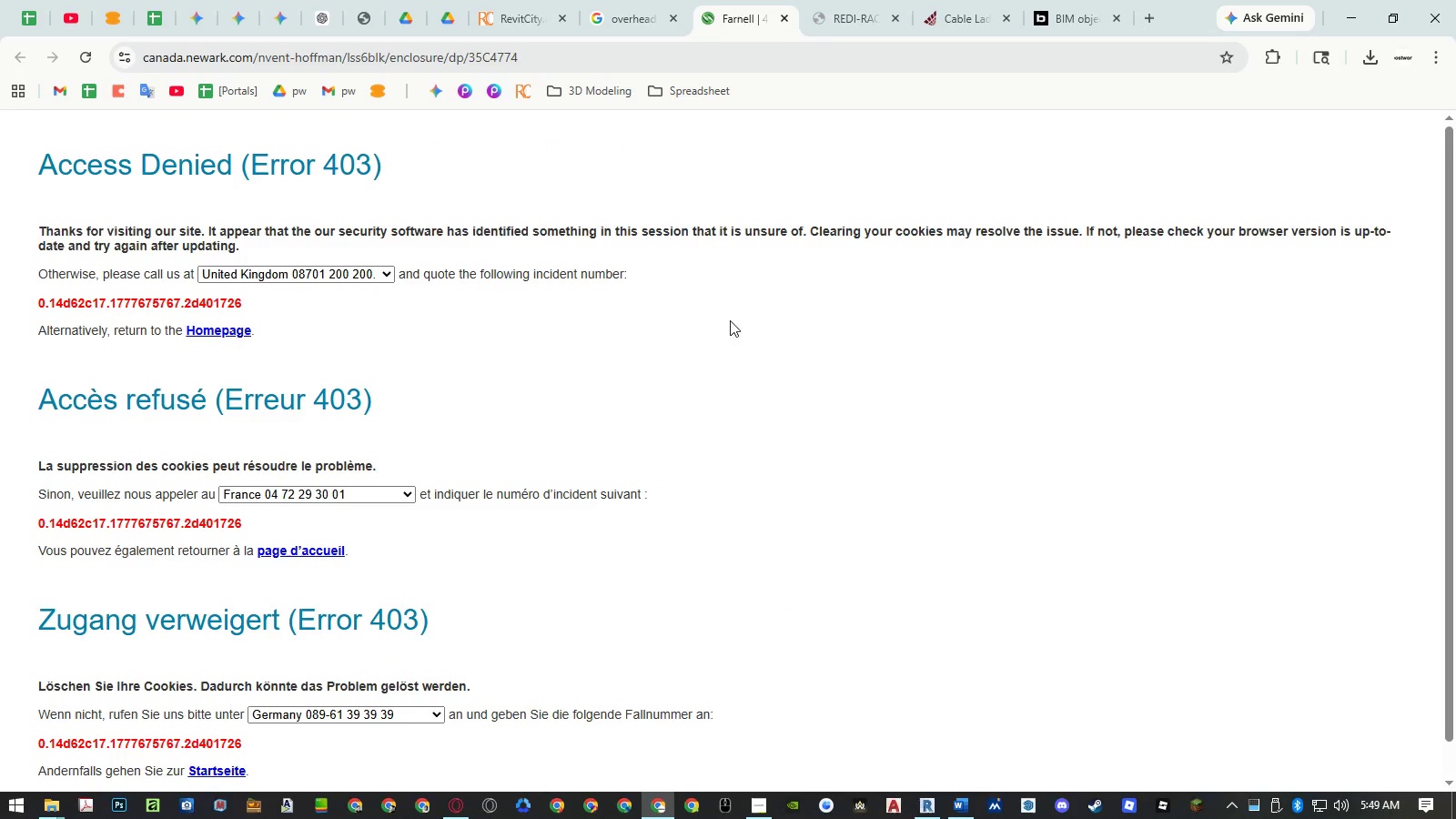 
middle_click([741, 16])
 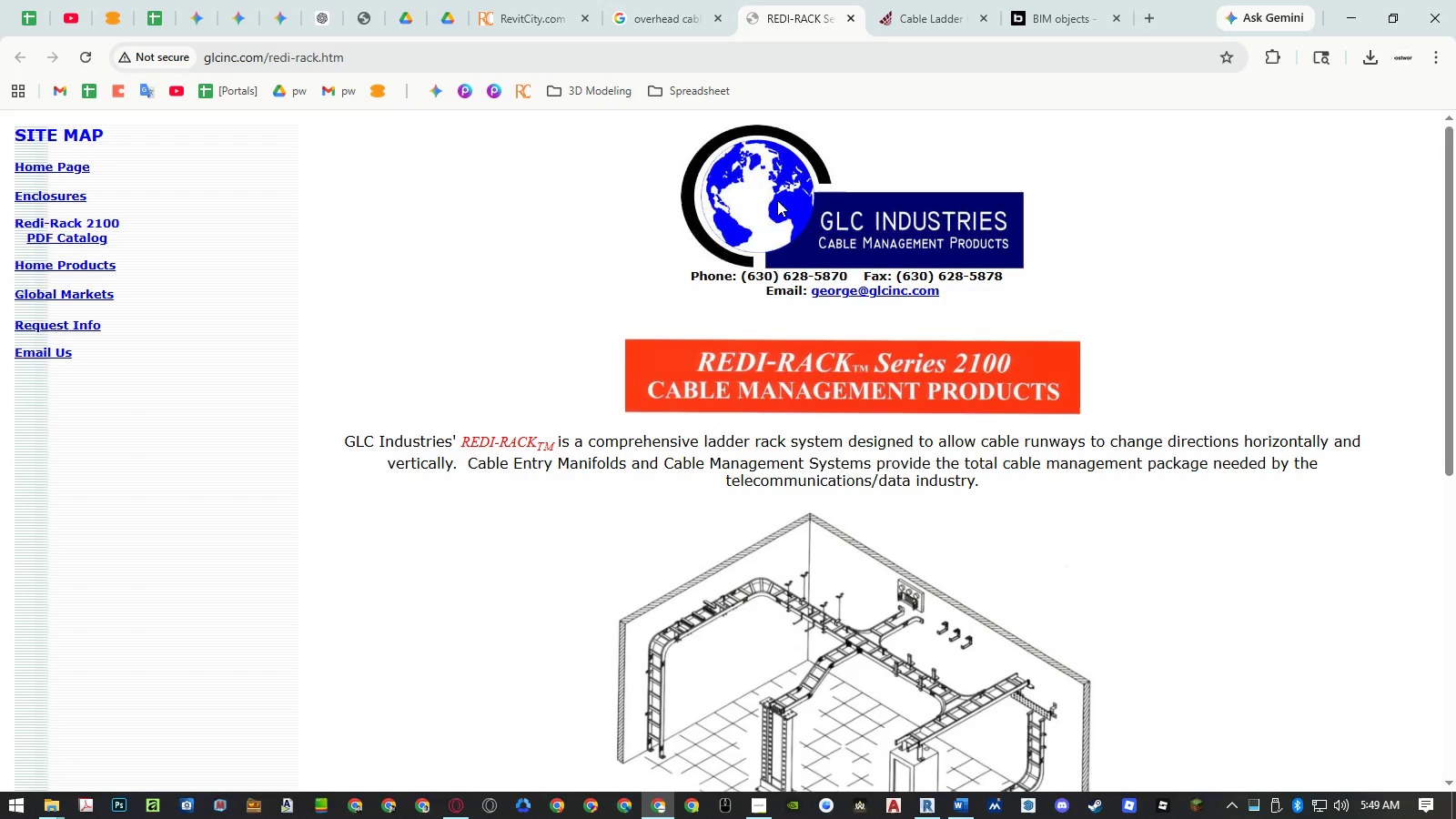 
scroll: coordinate [1106, 365], scroll_direction: down, amount: 6.0
 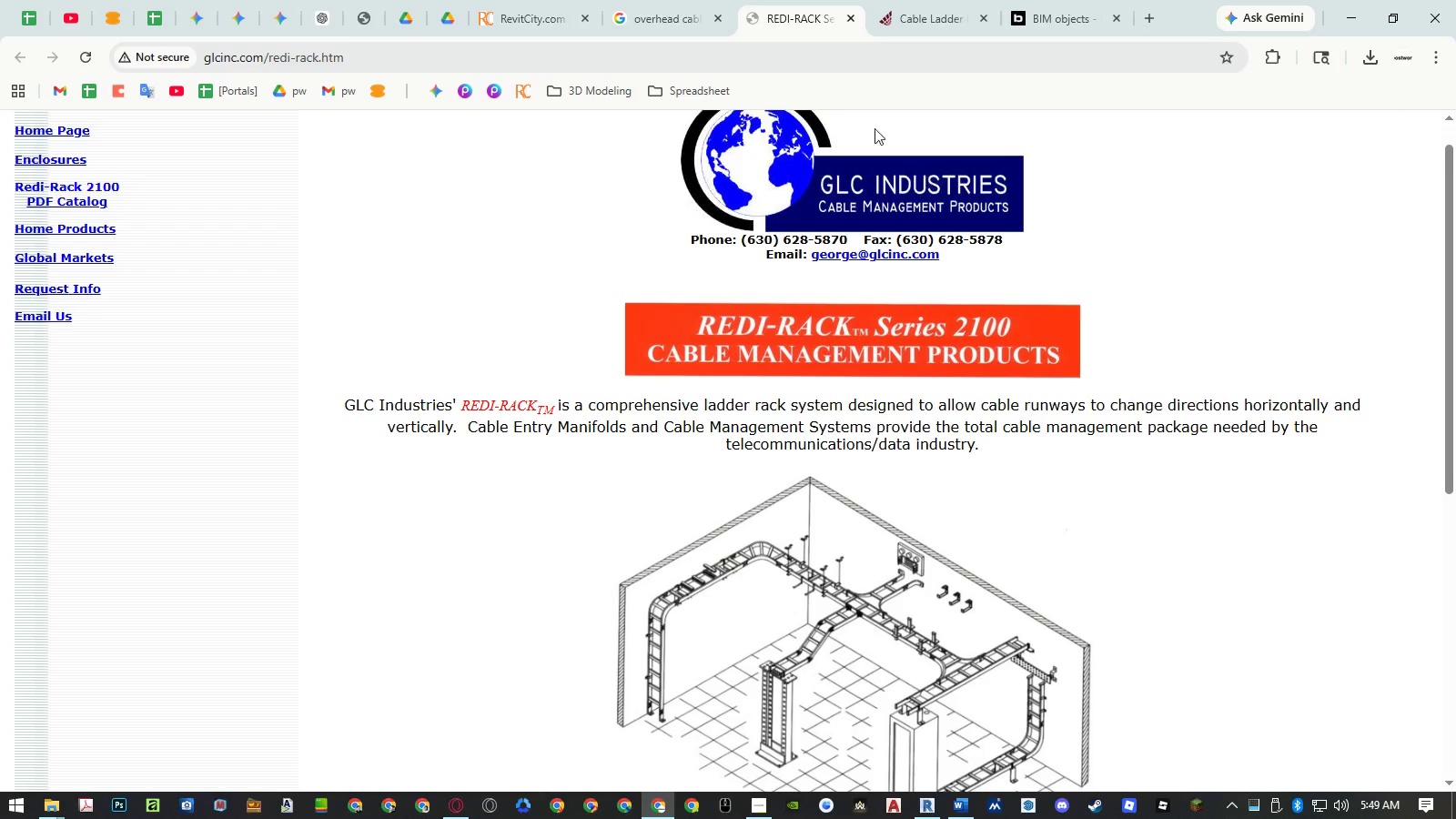 
middle_click([802, 25])
 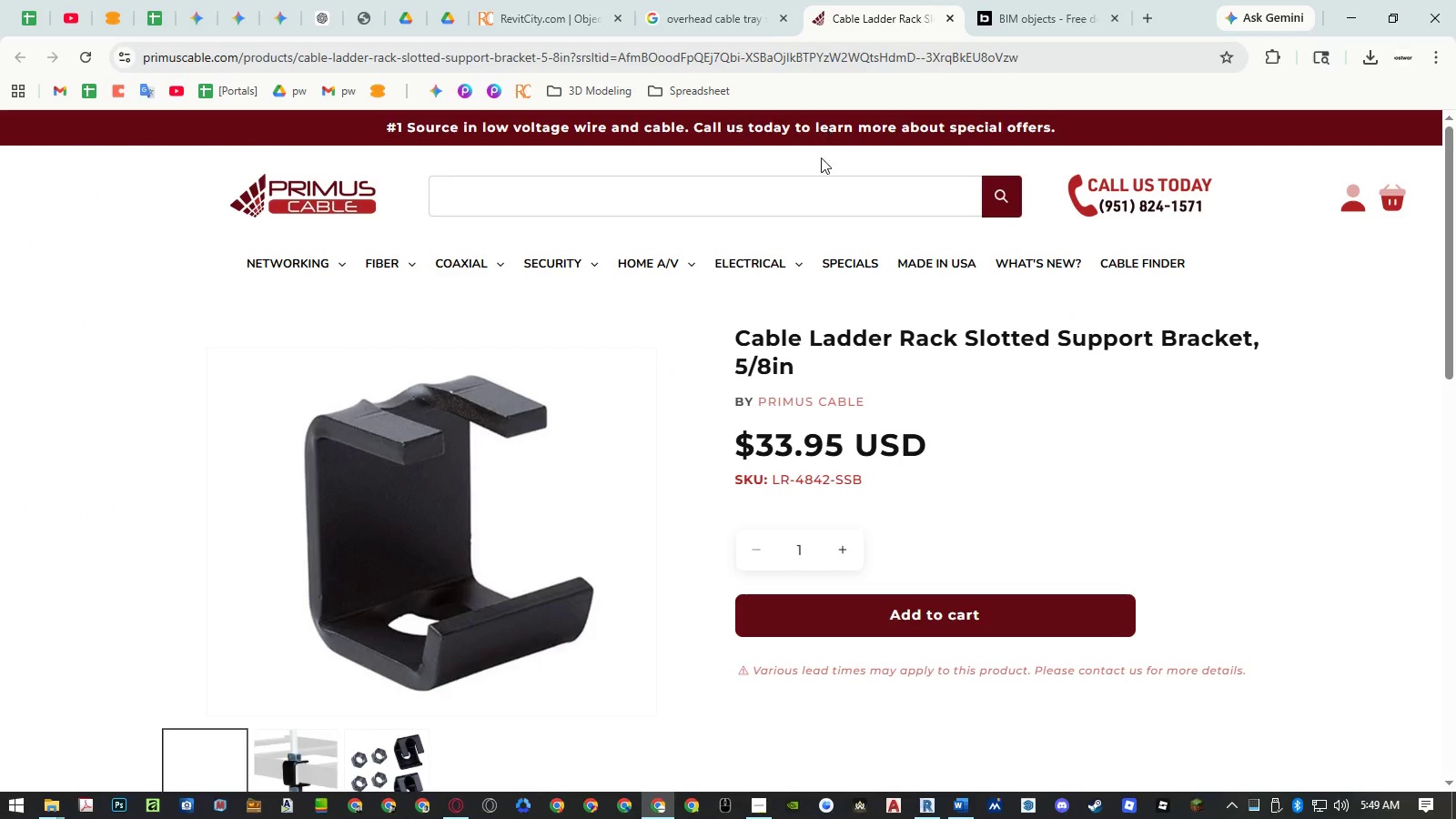 
scroll: coordinate [829, 303], scroll_direction: down, amount: 3.0
 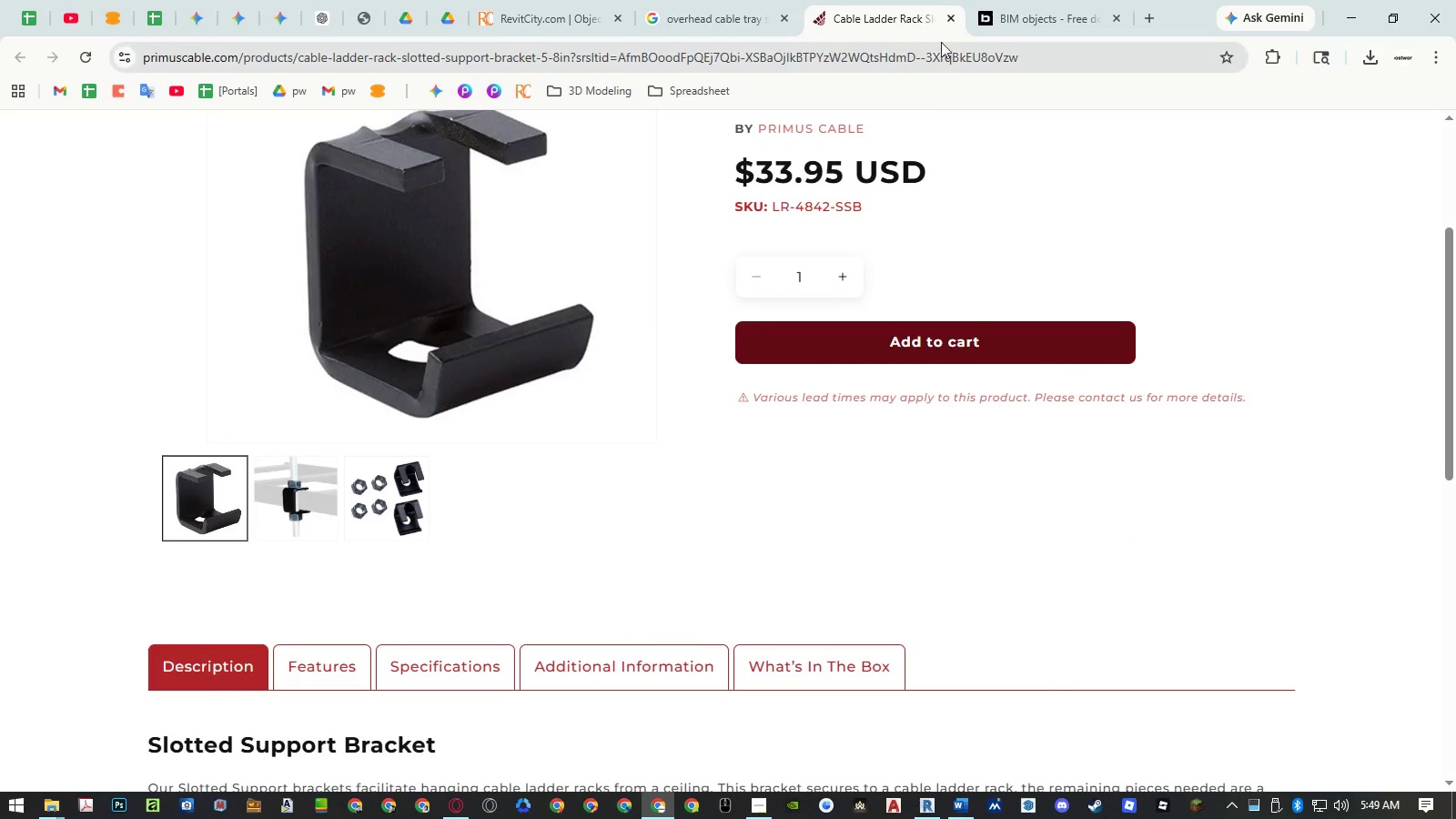 
middle_click([940, 18])
 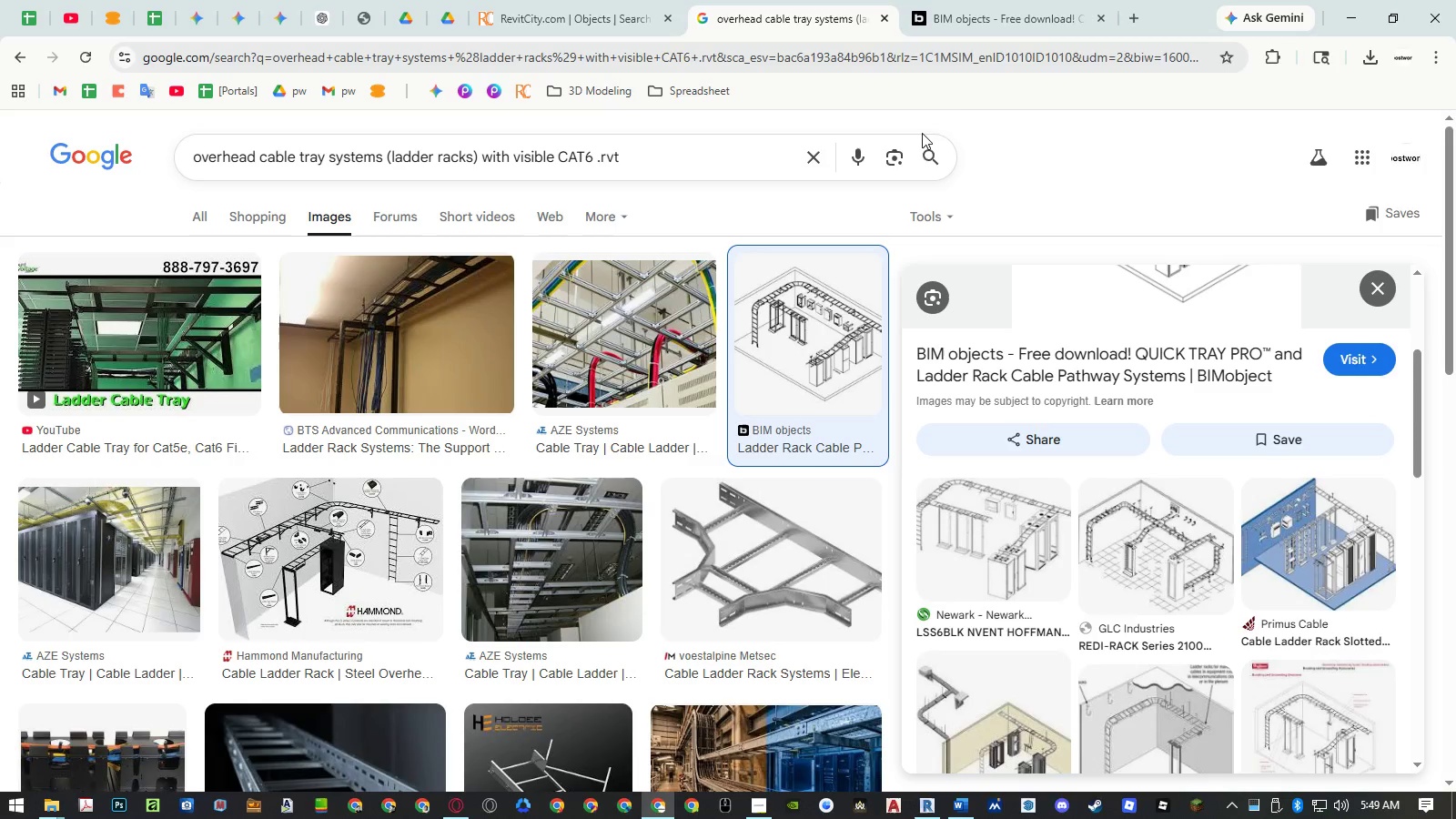 
left_click([986, 32])
 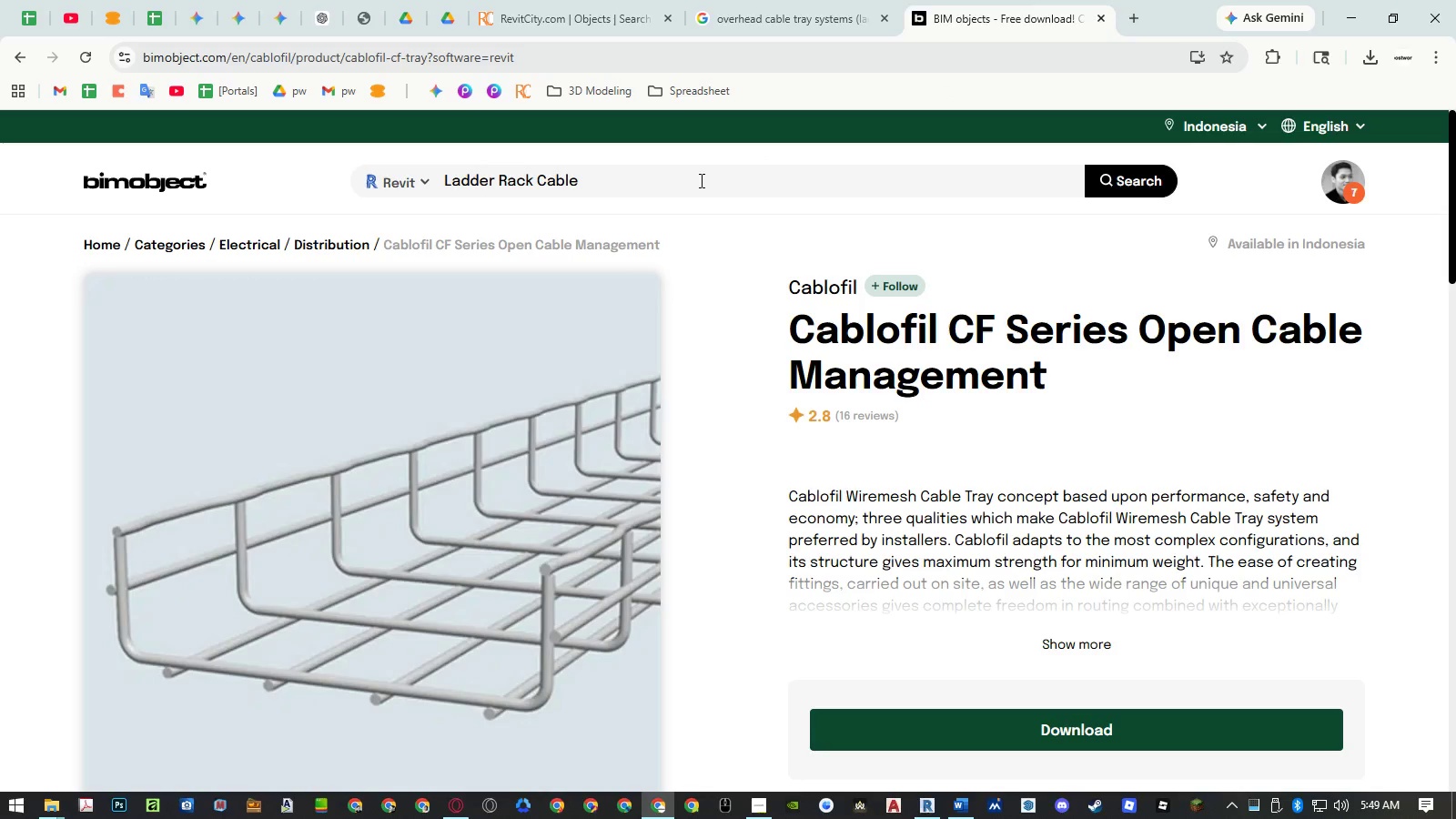 
mouse_move([322, 248])
 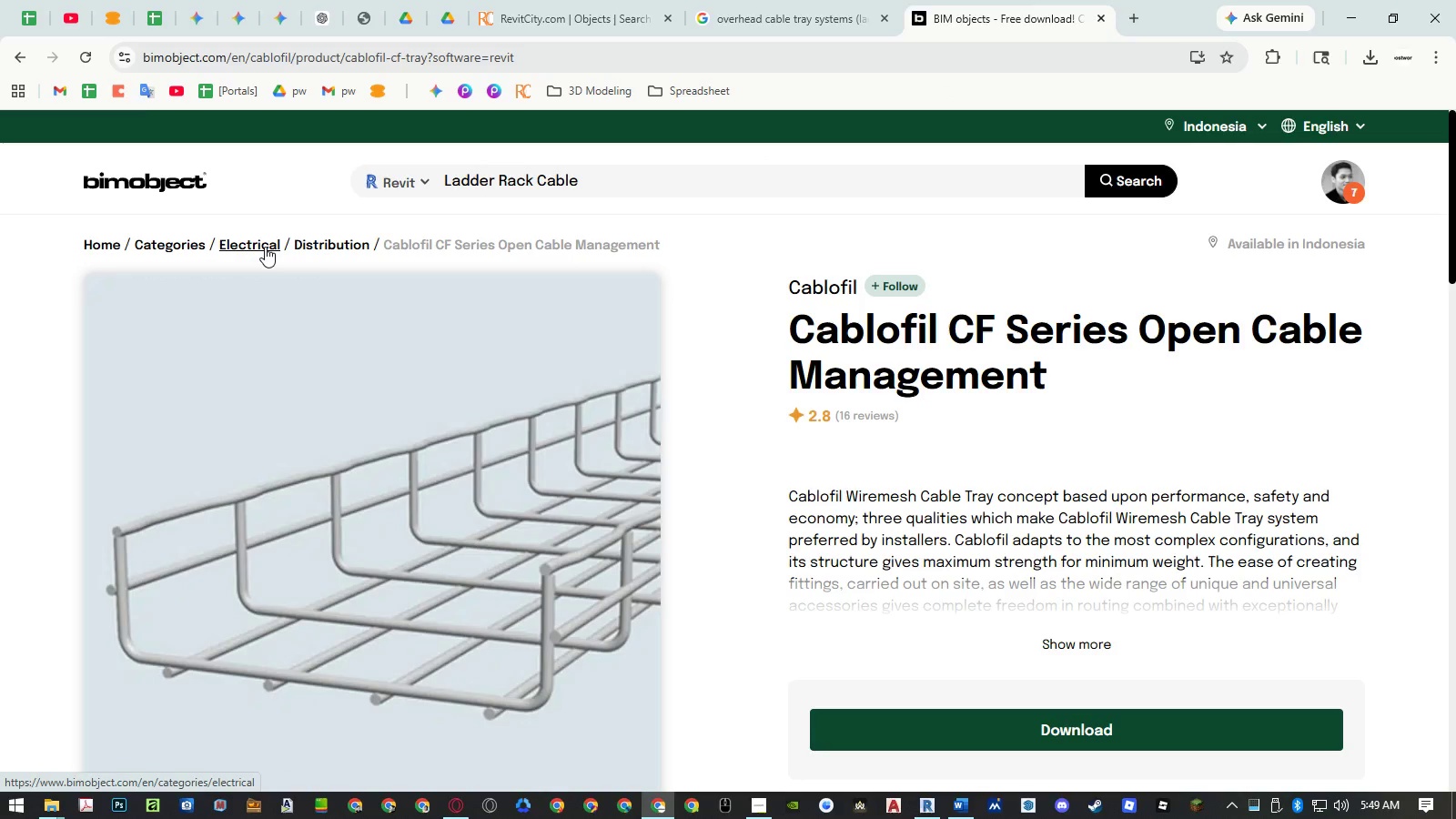 
left_click([265, 247])
 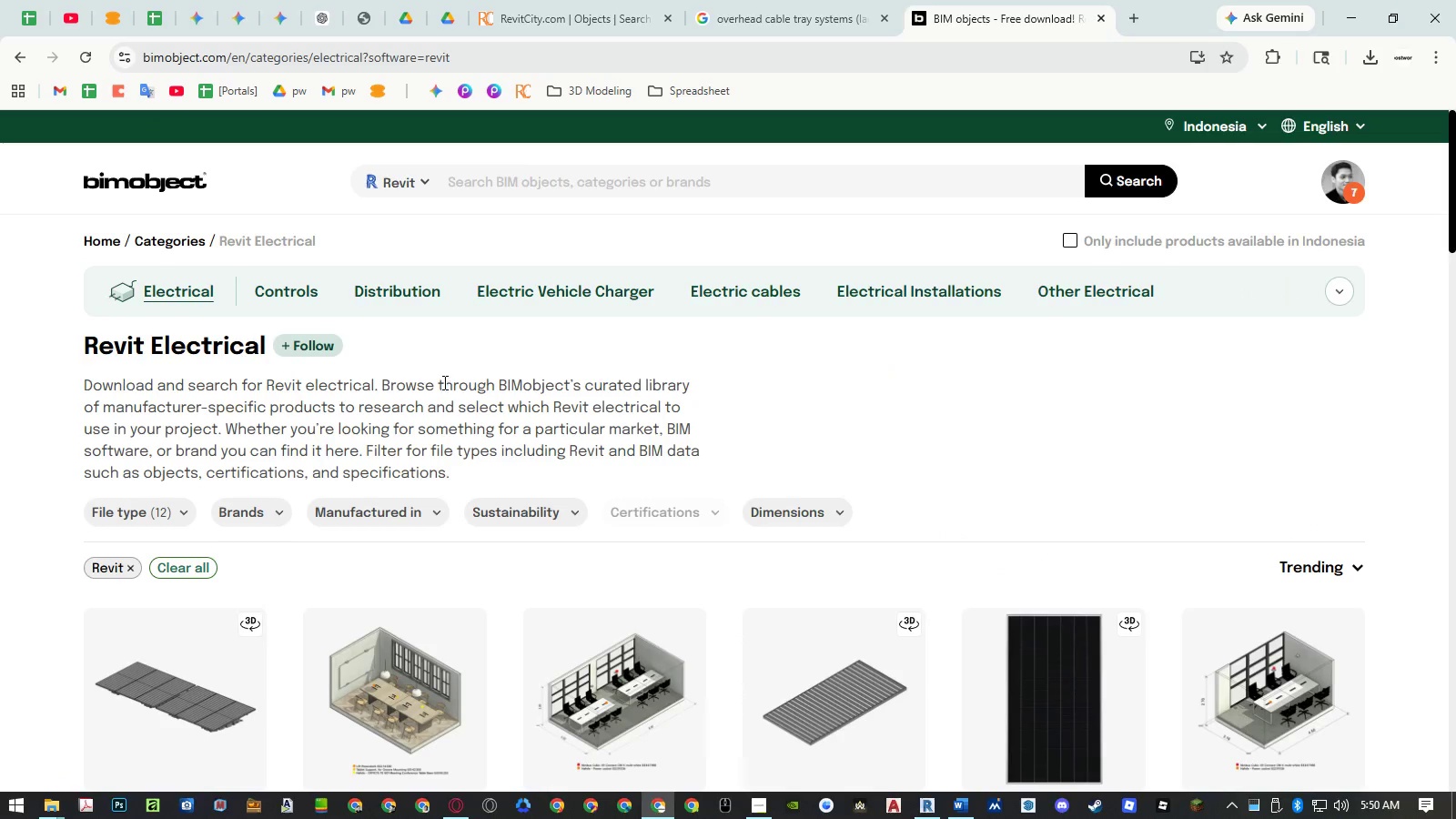 
wait(5.28)
 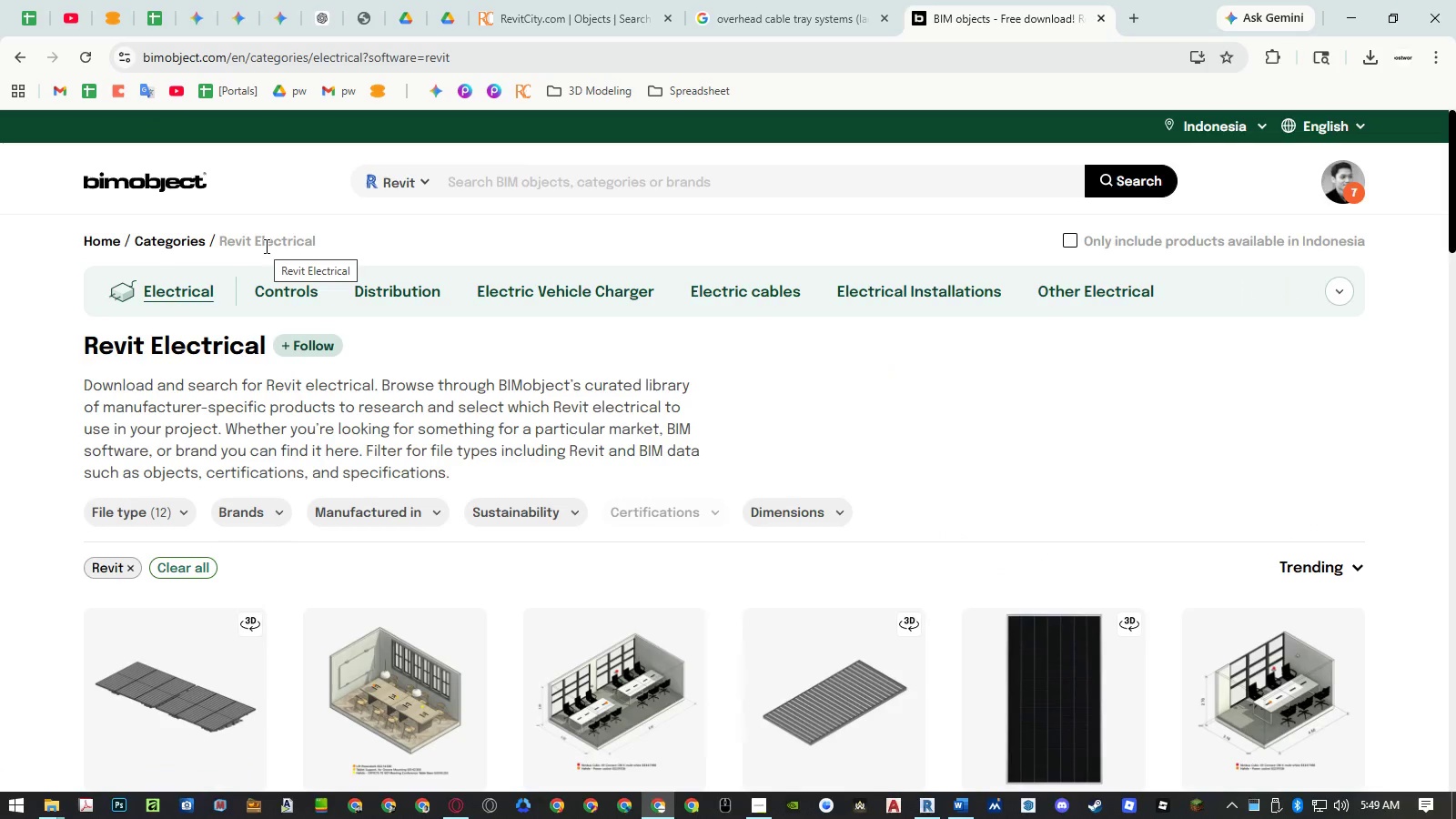 
left_click([386, 289])
 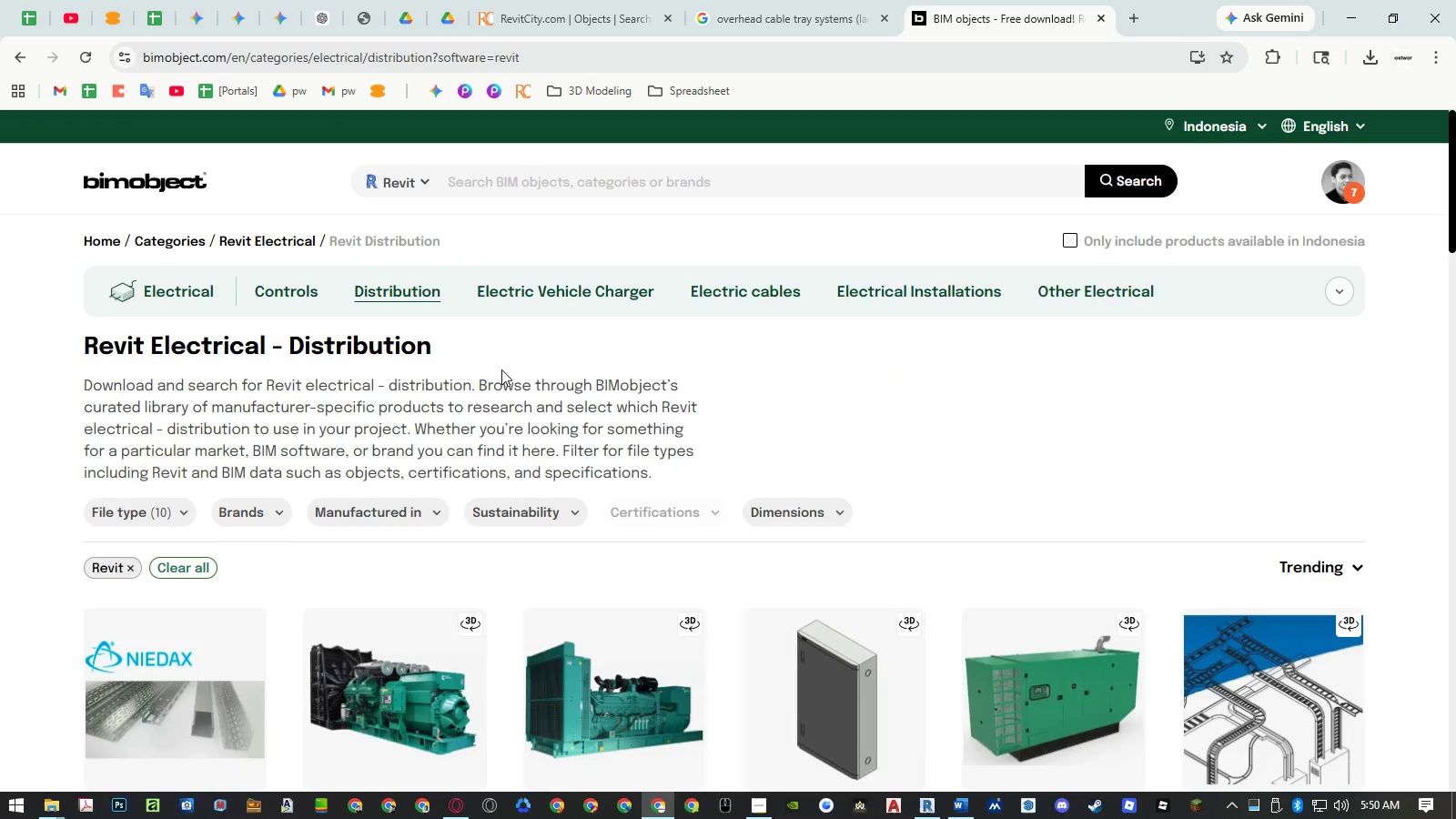 
scroll: coordinate [828, 344], scroll_direction: down, amount: 4.0
 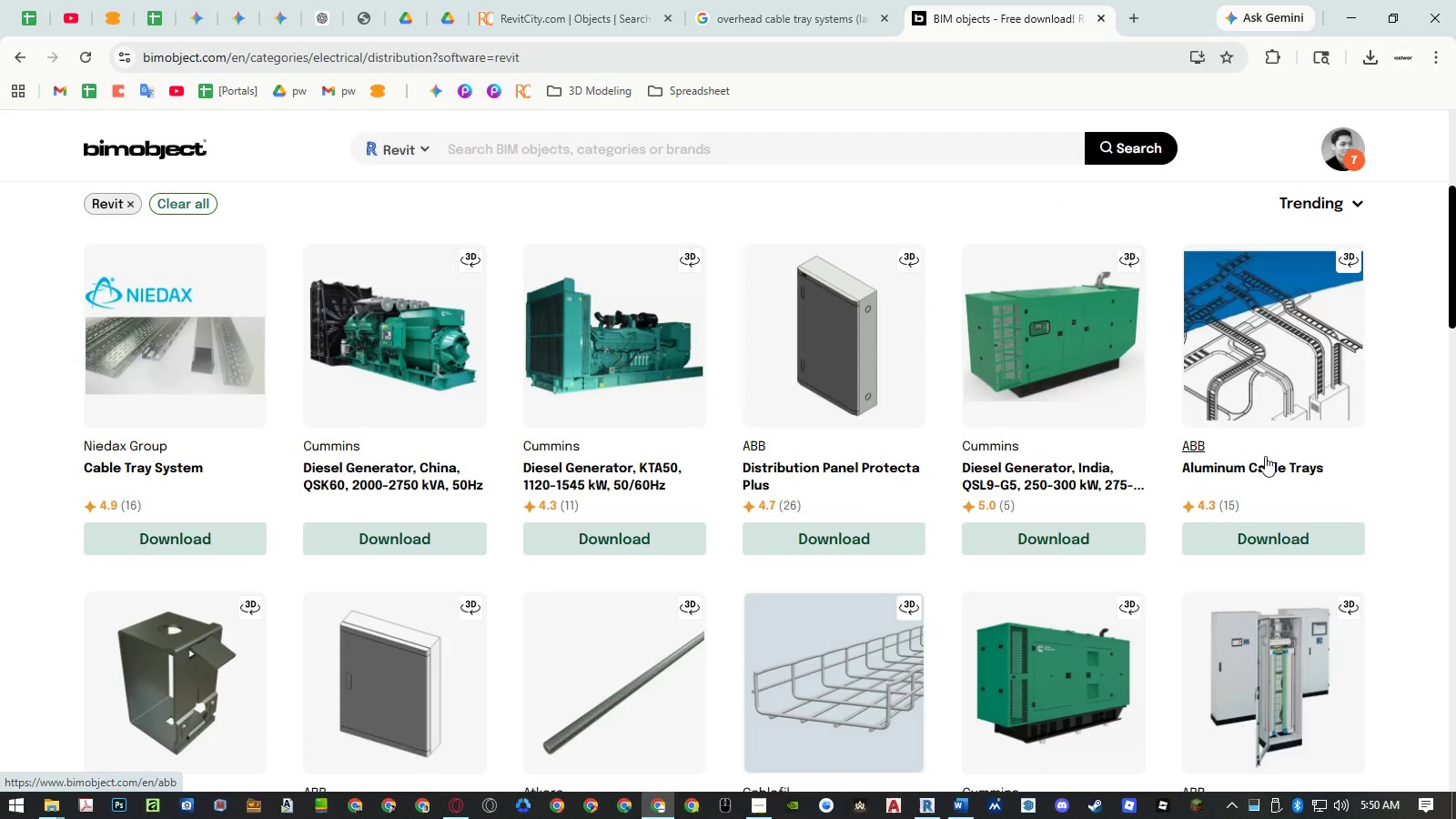 
middle_click([1265, 456])
 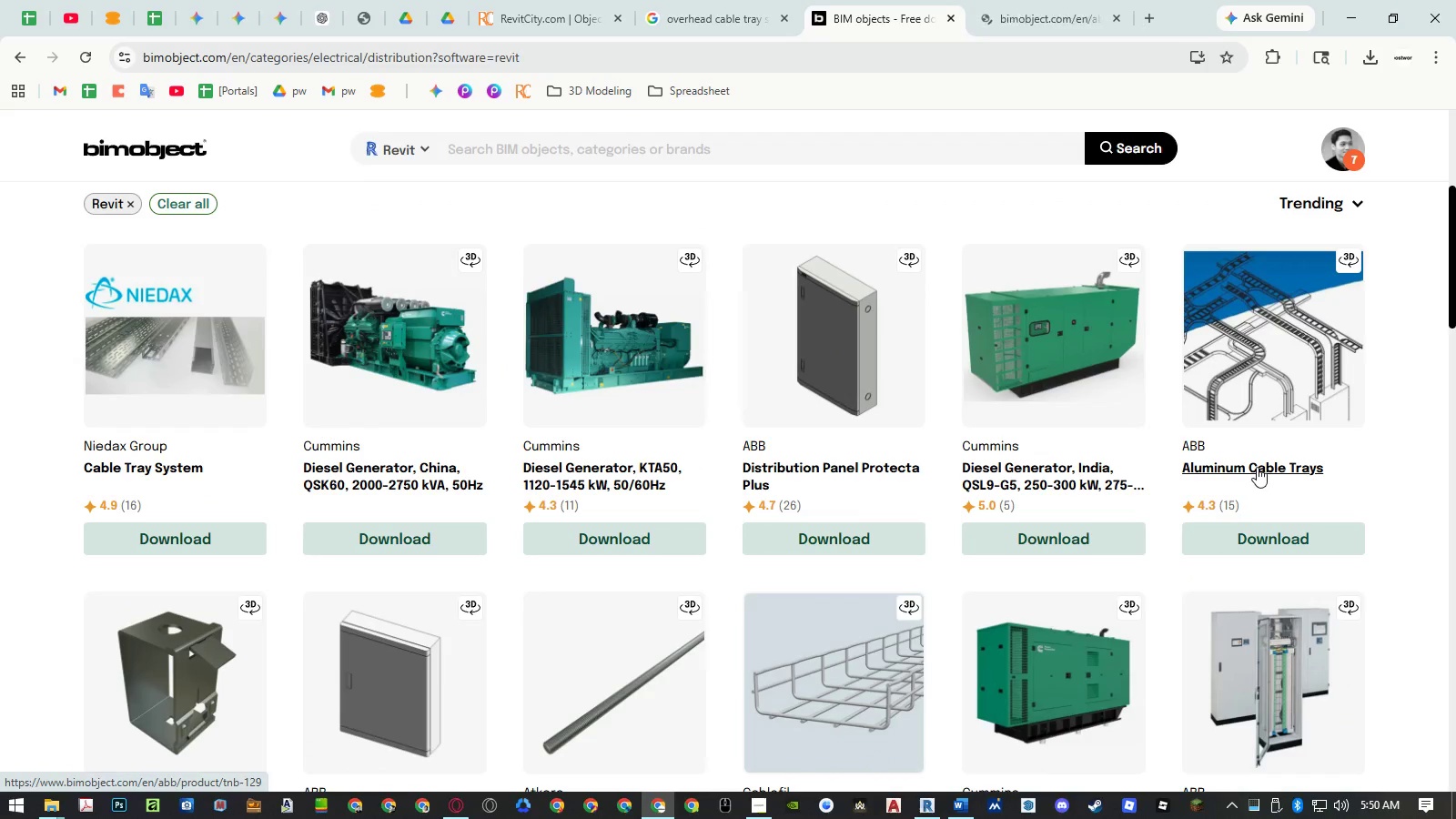 
middle_click([1257, 467])
 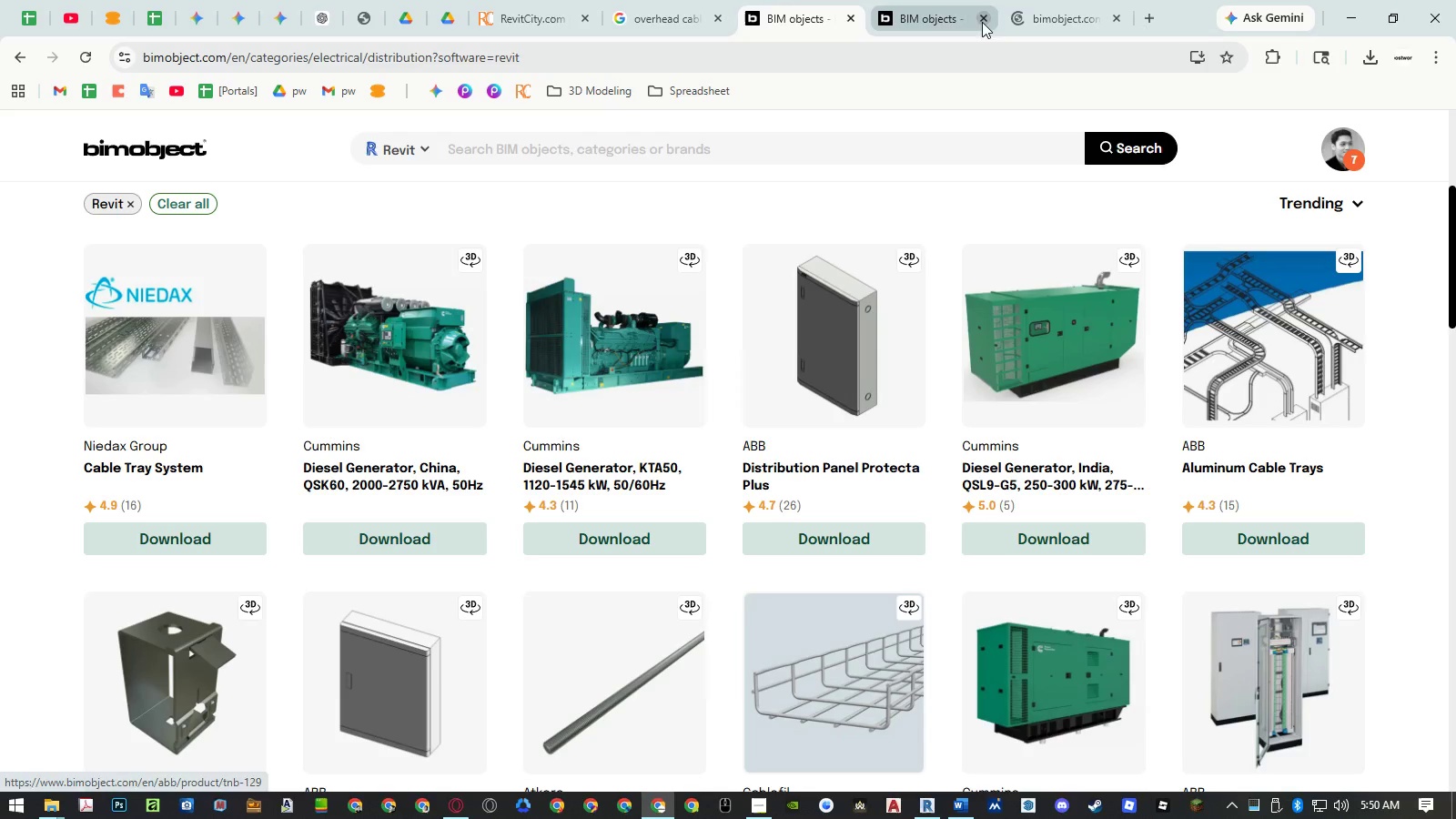 
scroll: coordinate [923, 288], scroll_direction: down, amount: 11.0
 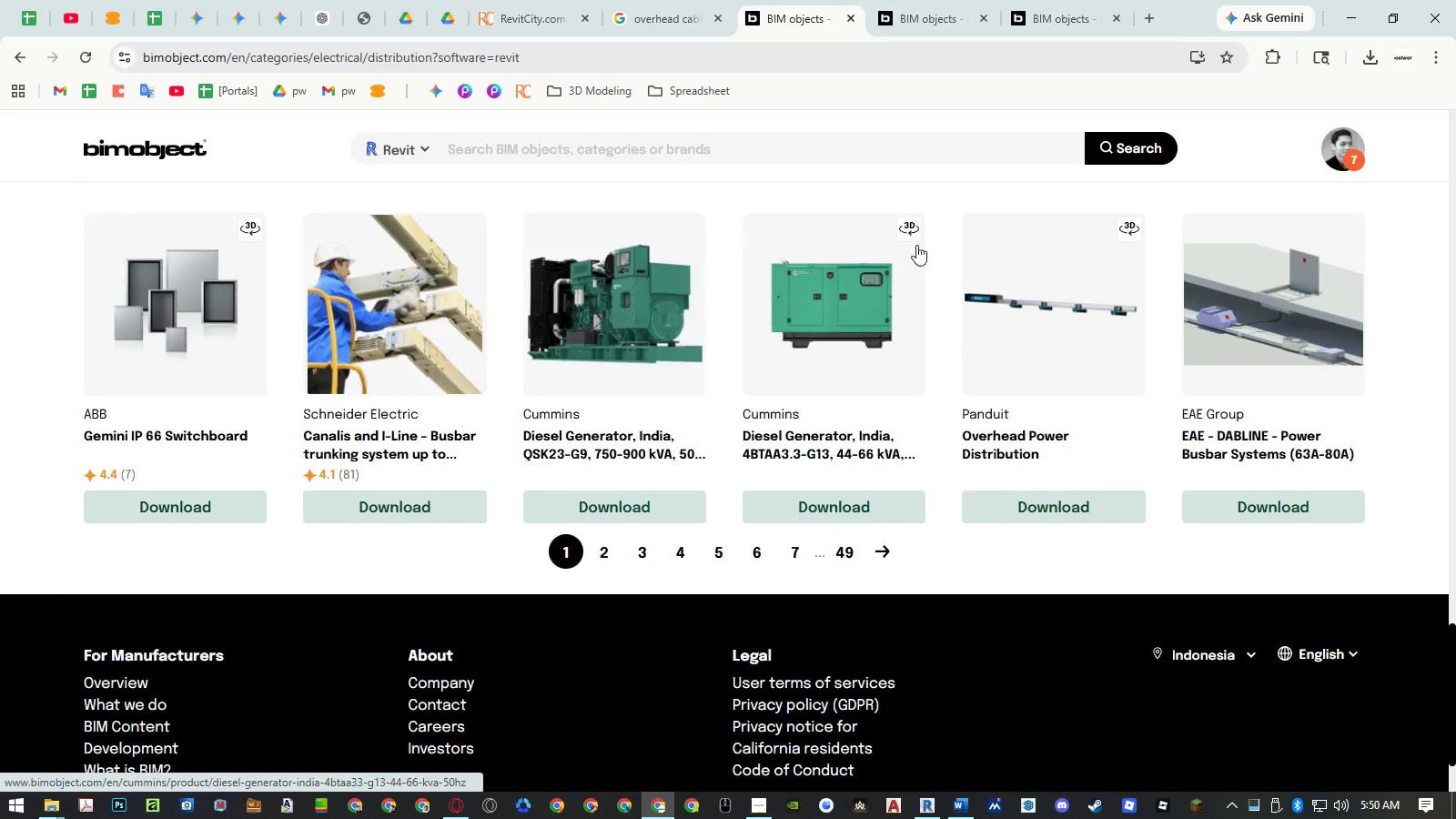 
left_click([902, 6])
 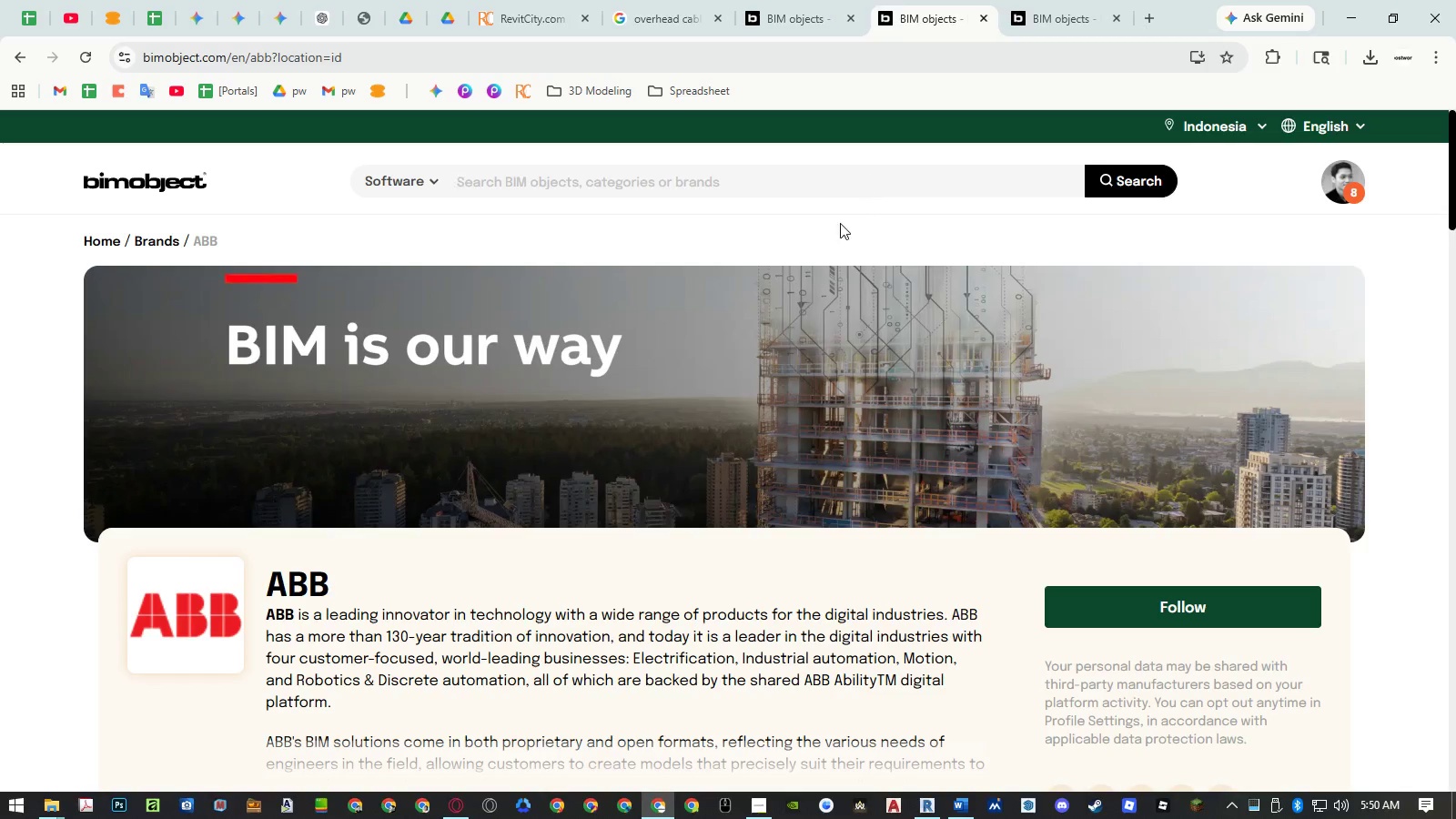 
scroll: coordinate [757, 366], scroll_direction: down, amount: 34.0
 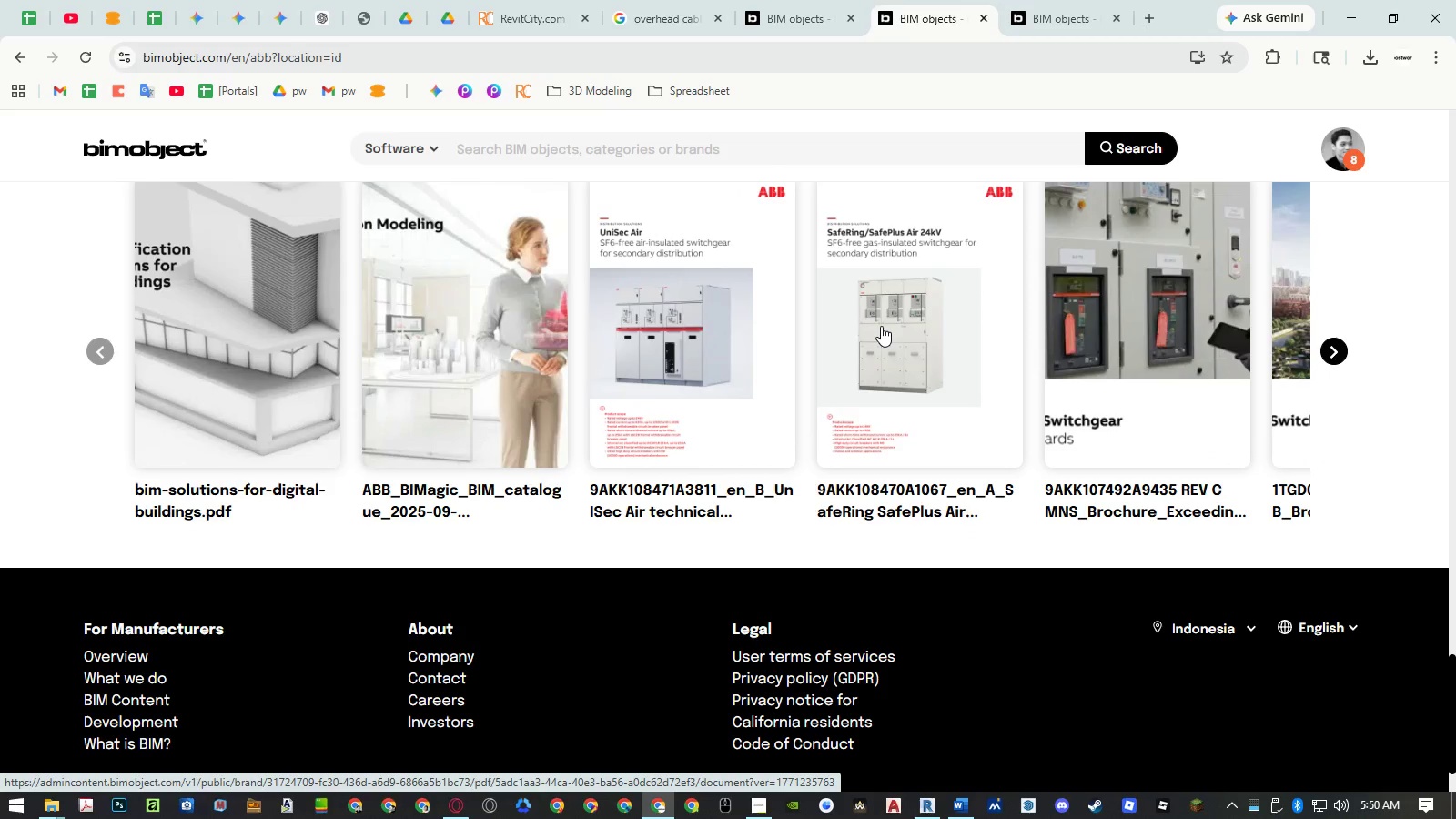 
scroll: coordinate [1223, 350], scroll_direction: up, amount: 5.0
 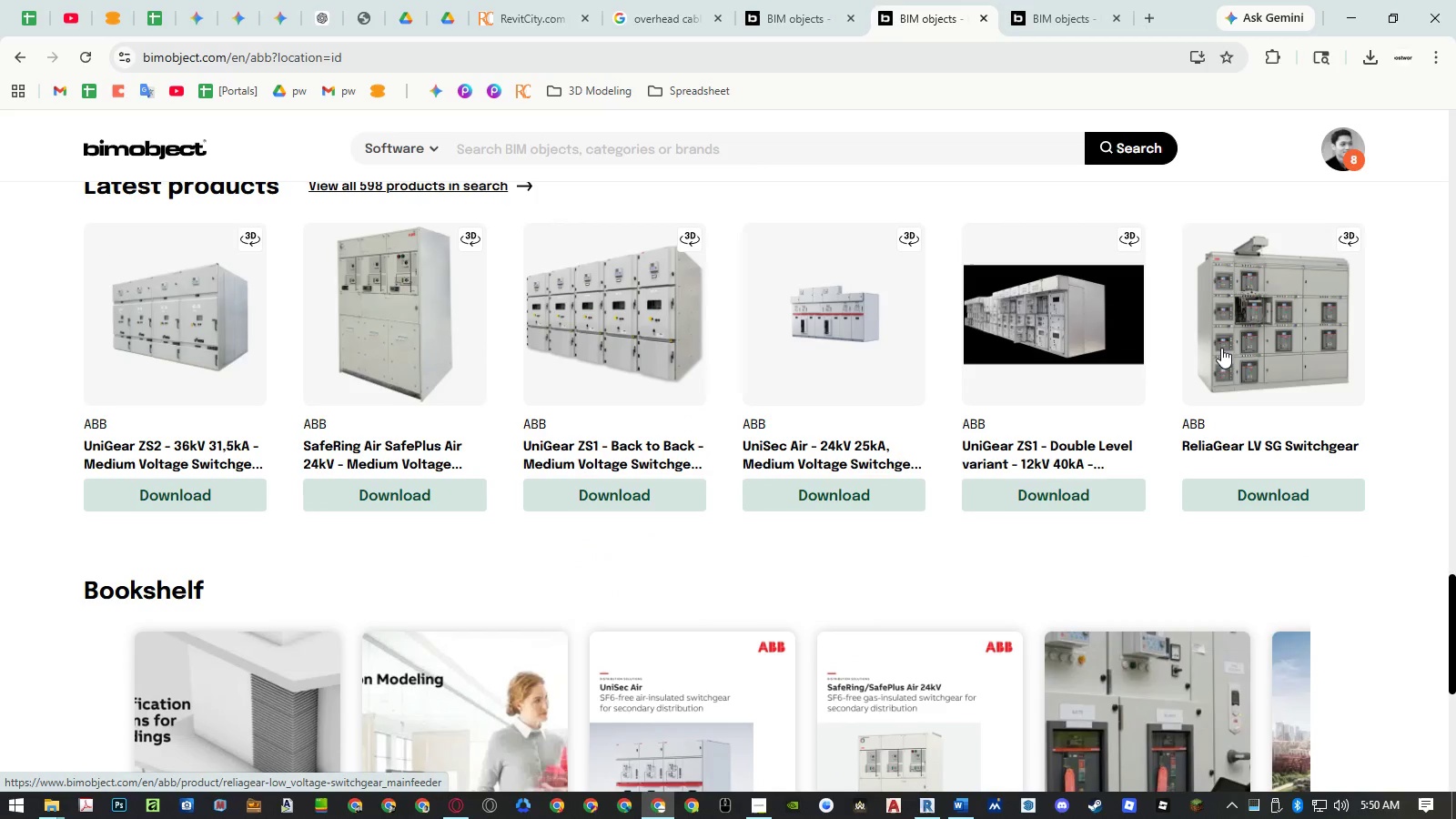 
scroll: coordinate [1219, 348], scroll_direction: down, amount: 2.0
 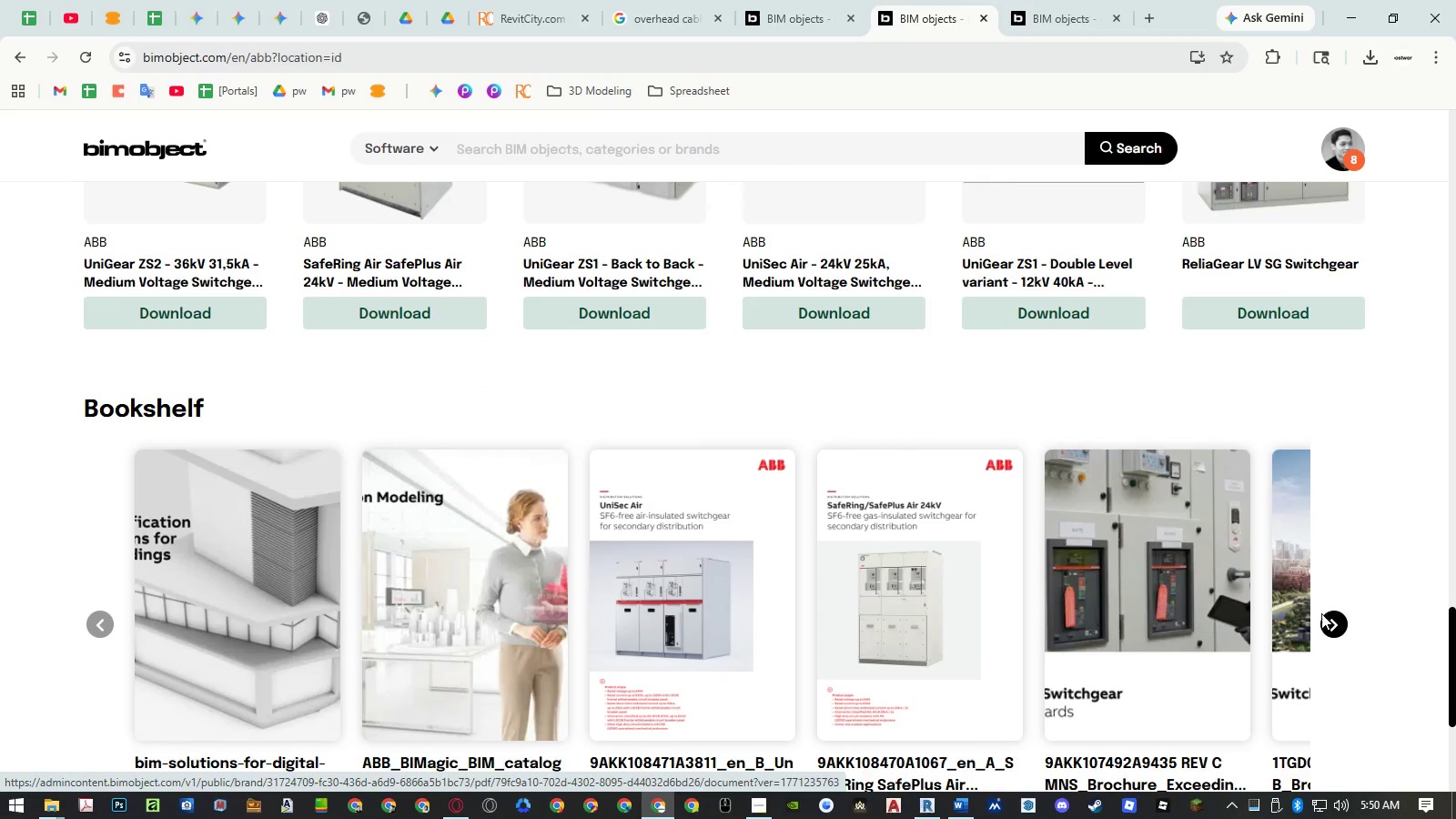 
left_click([1325, 624])
 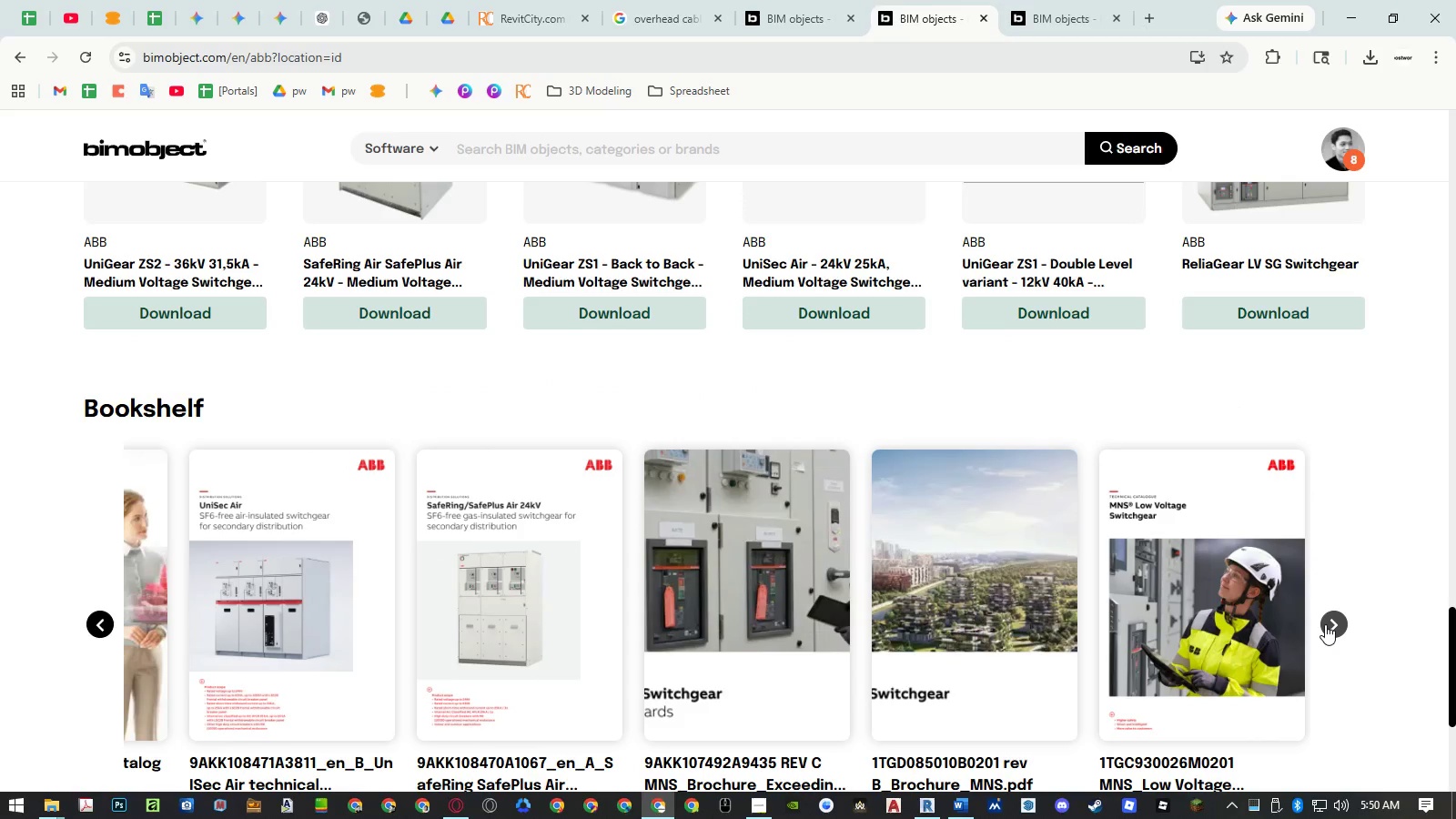 
left_click([1325, 624])
 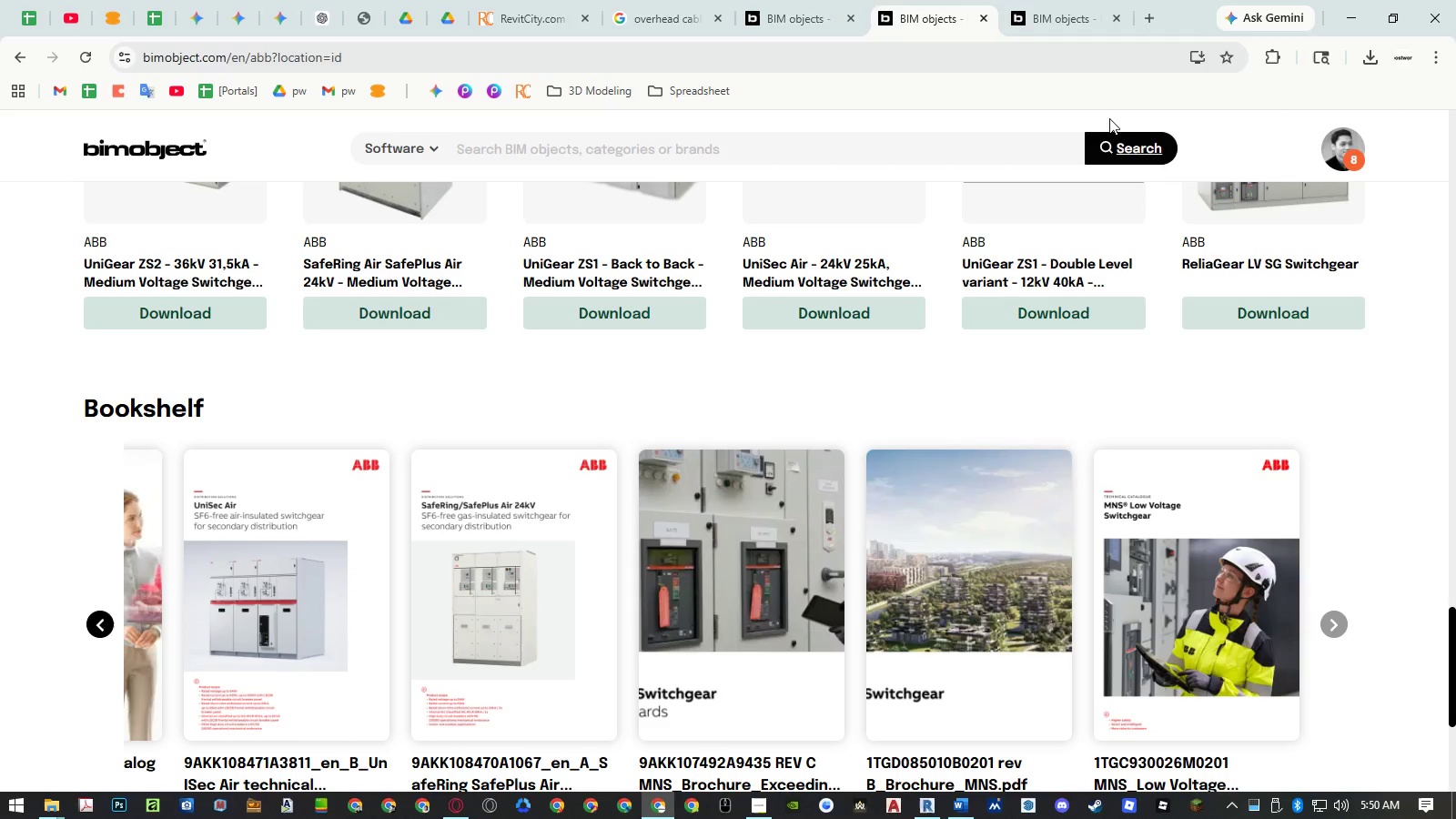 
middle_click([928, 11])
 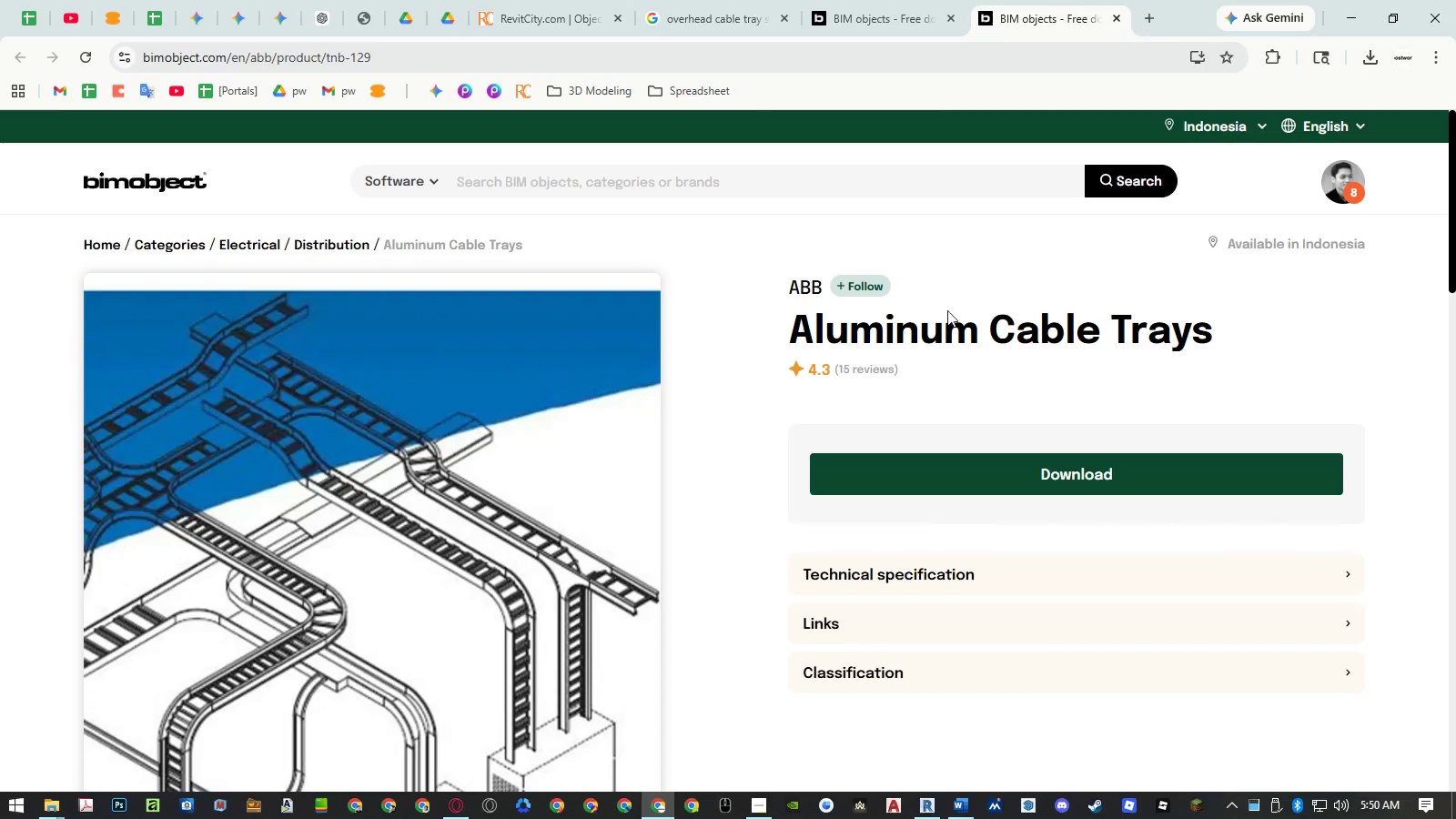 
left_click([1015, 477])
 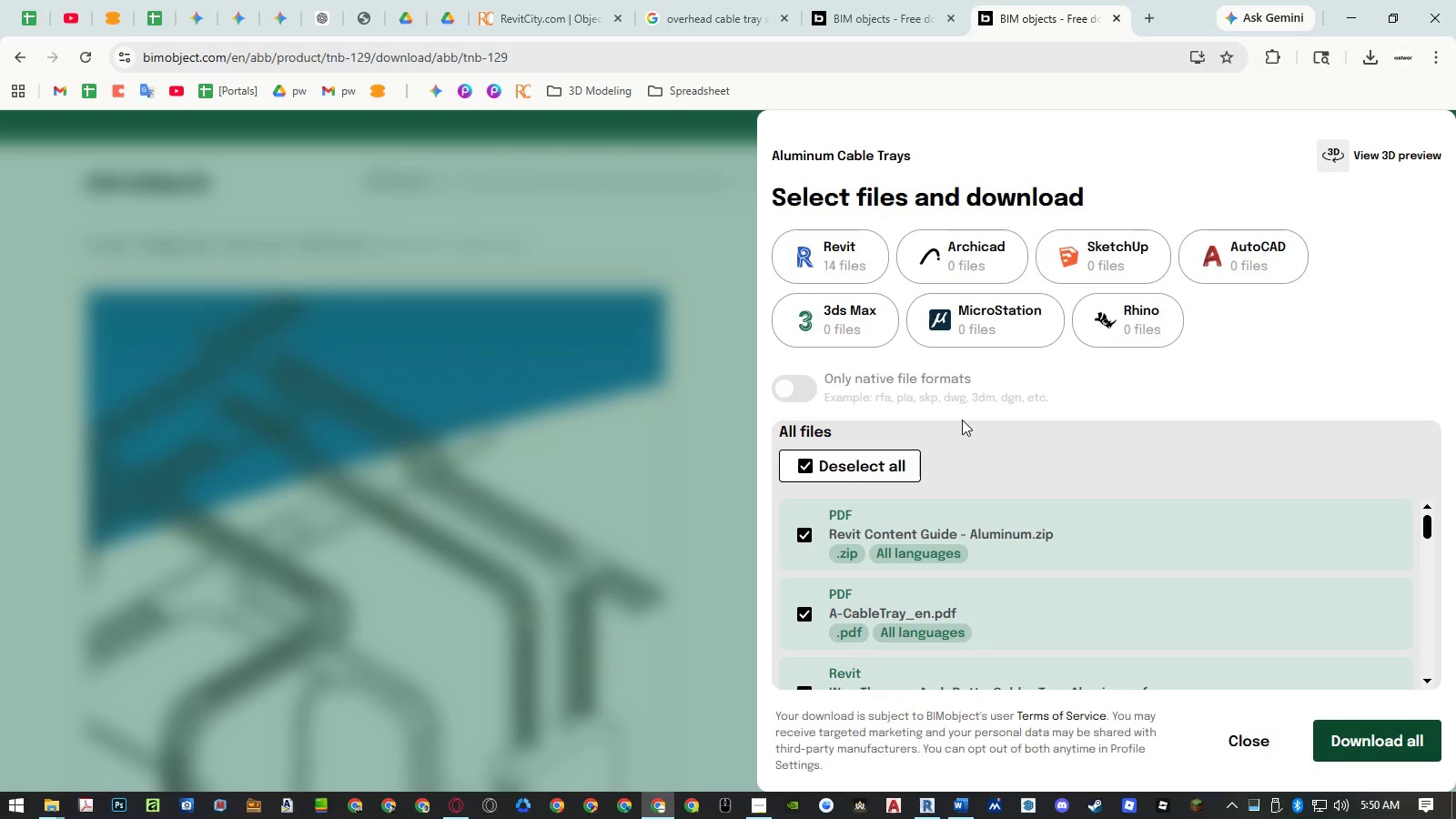 
left_click([826, 252])
 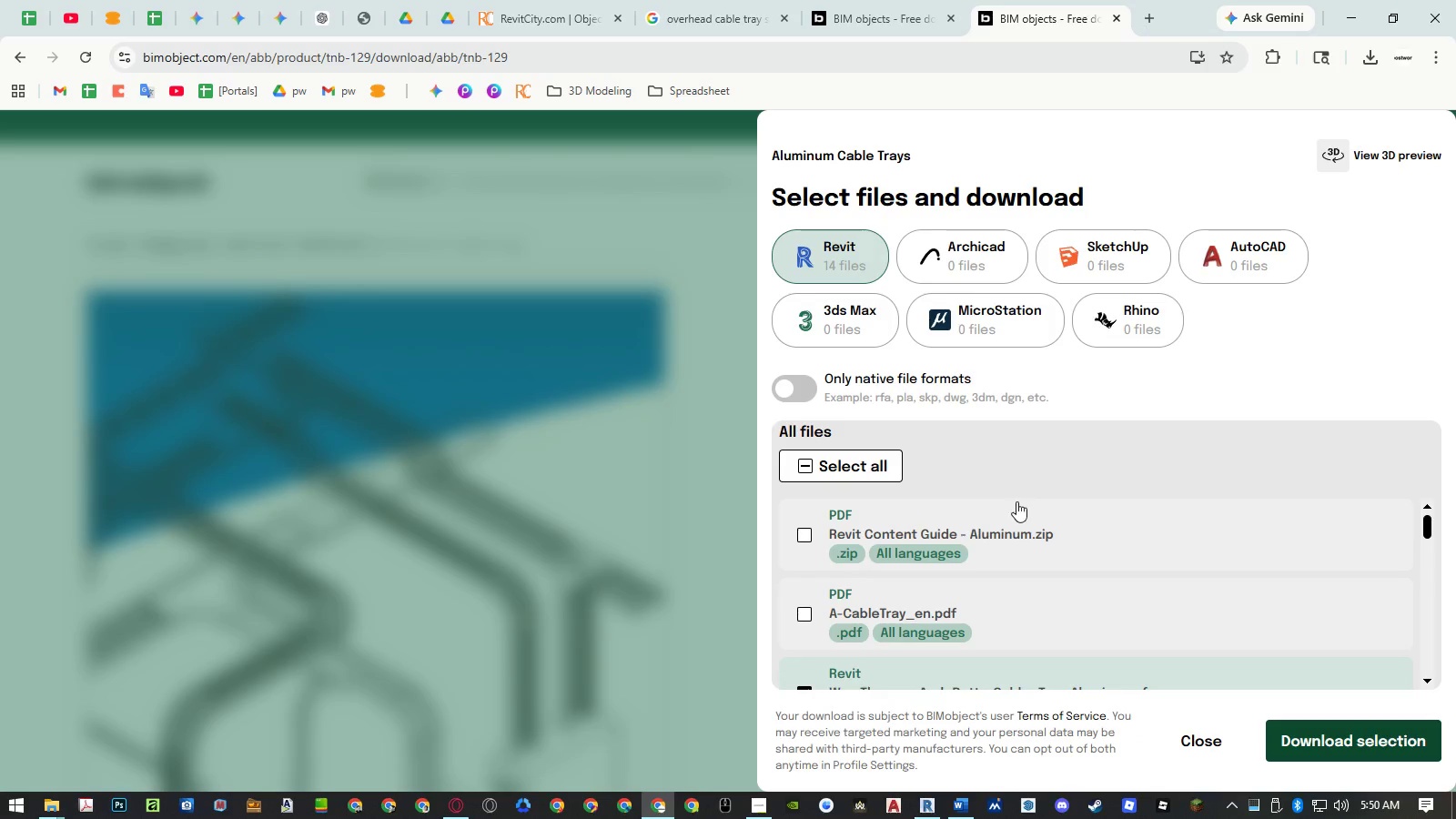 
scroll: coordinate [1051, 567], scroll_direction: down, amount: 5.0
 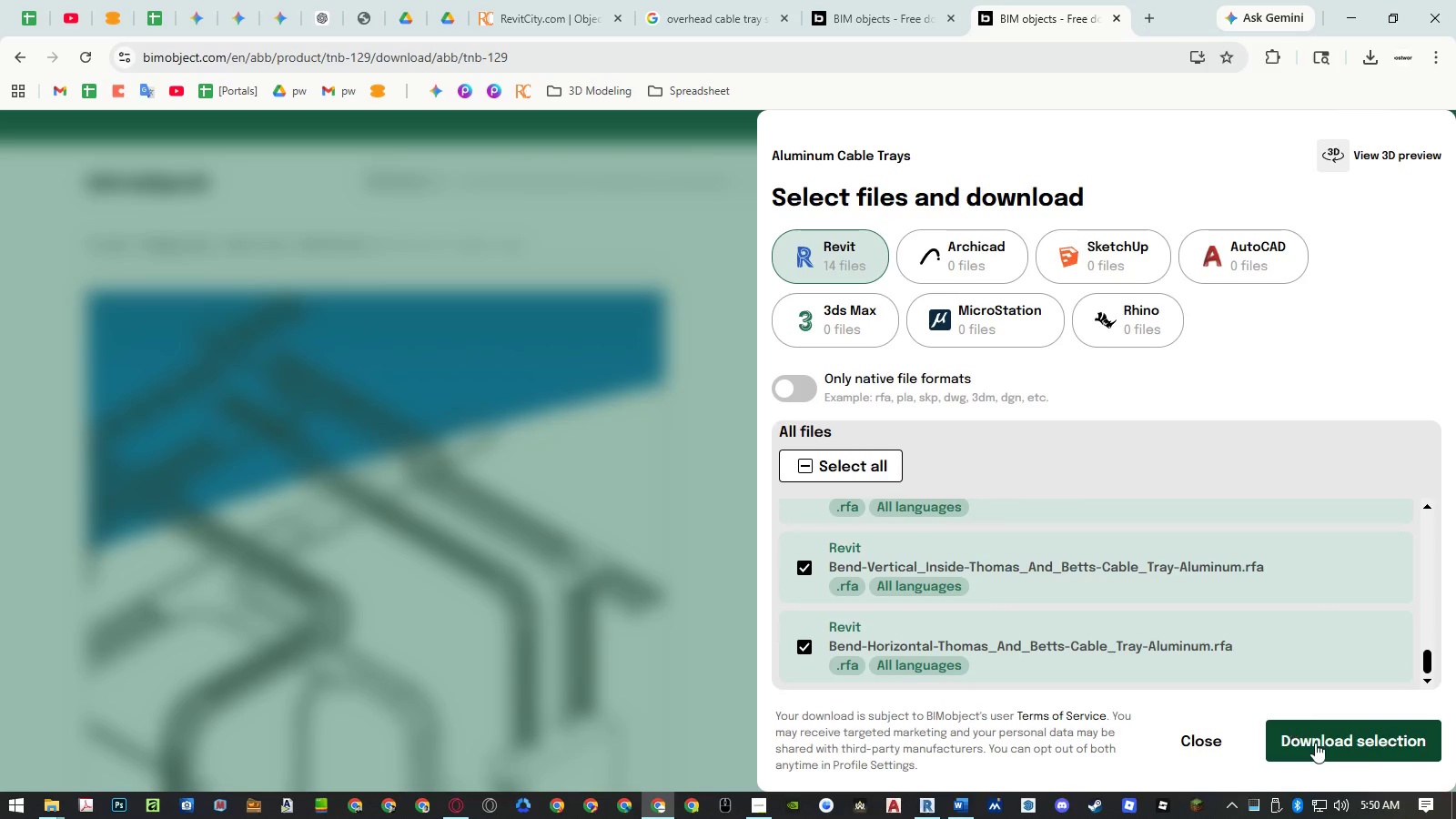 
left_click([1326, 748])
 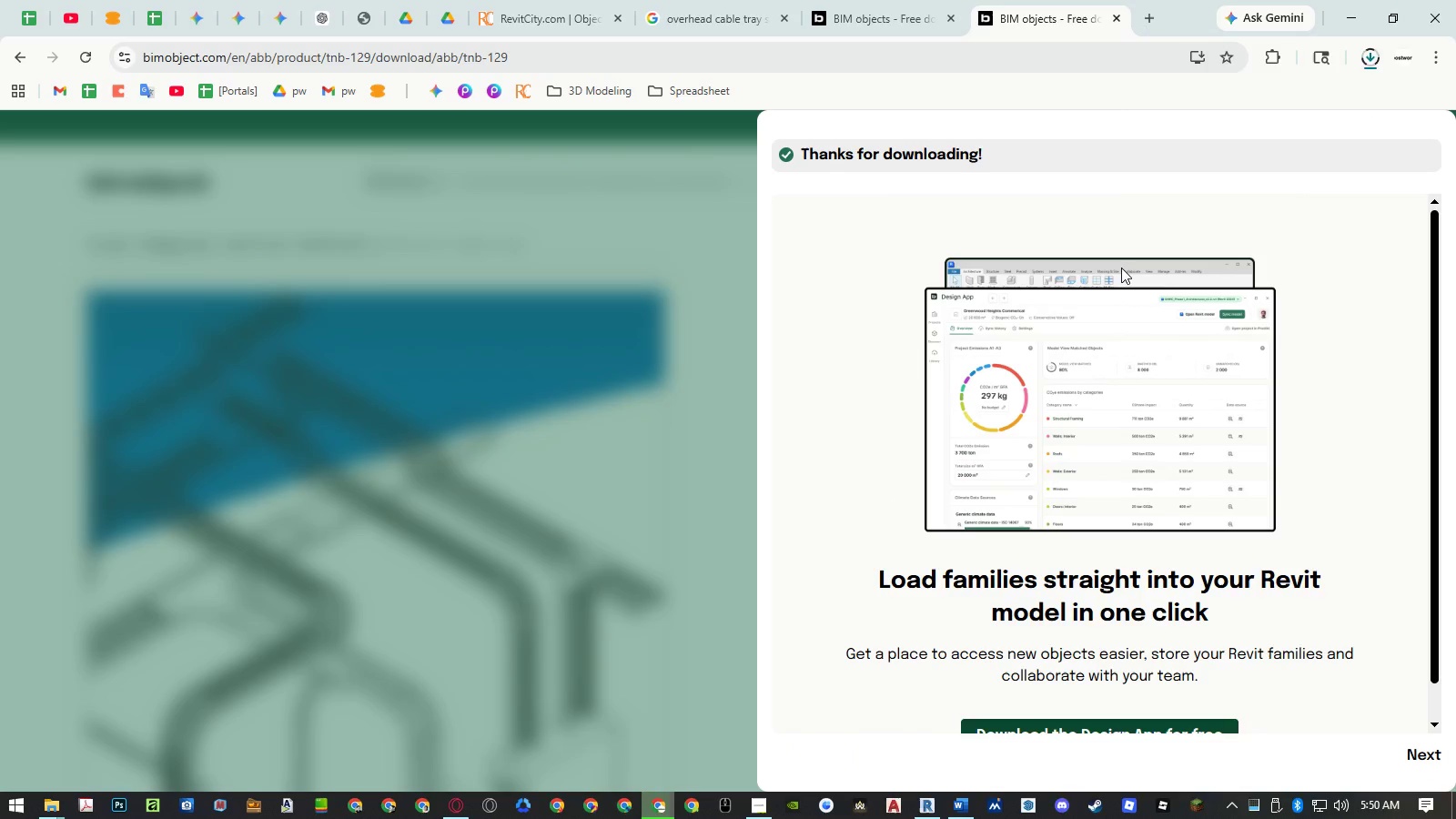 
mouse_move([1062, 39])
 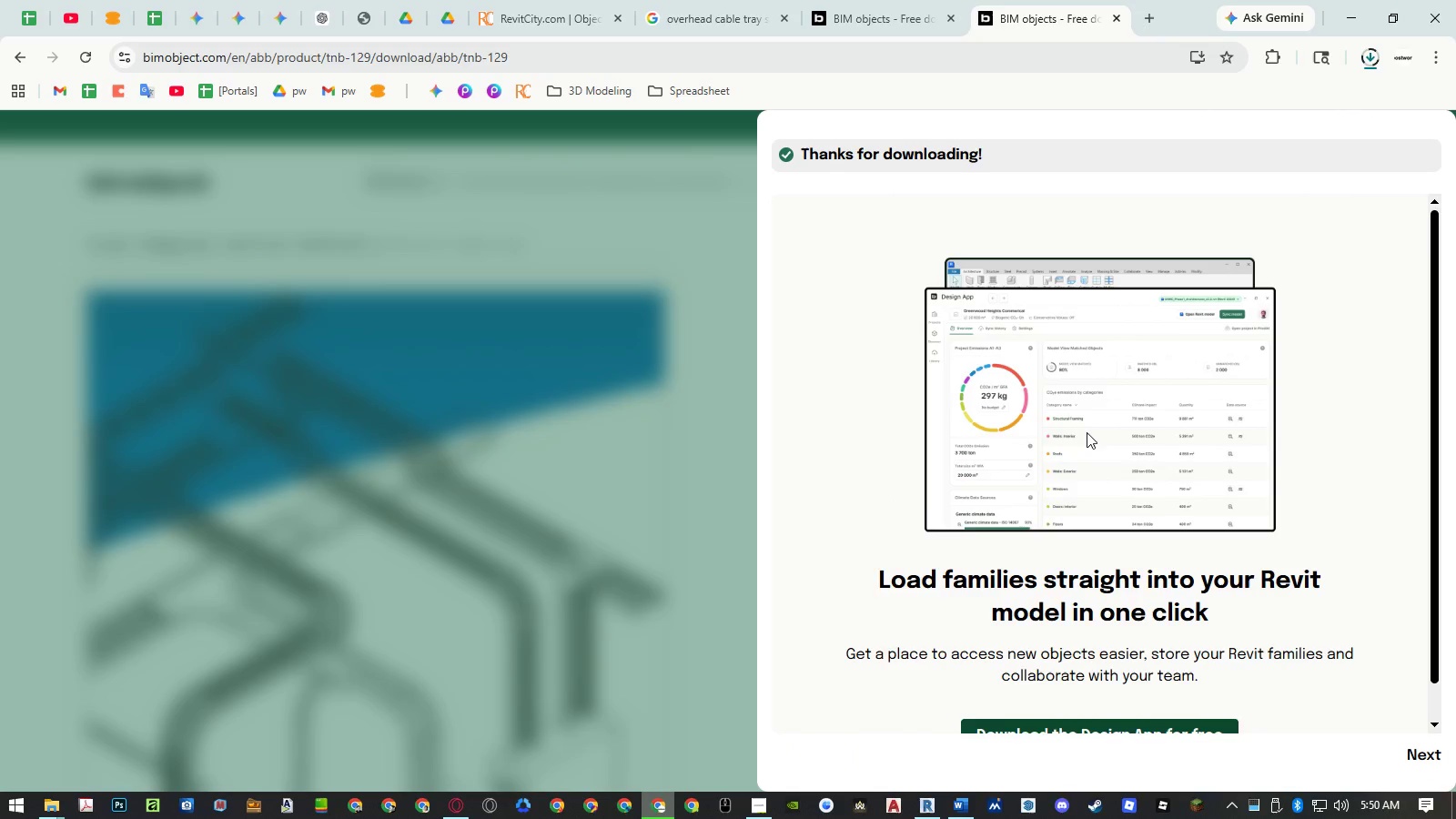 
scroll: coordinate [1088, 443], scroll_direction: down, amount: 5.0
 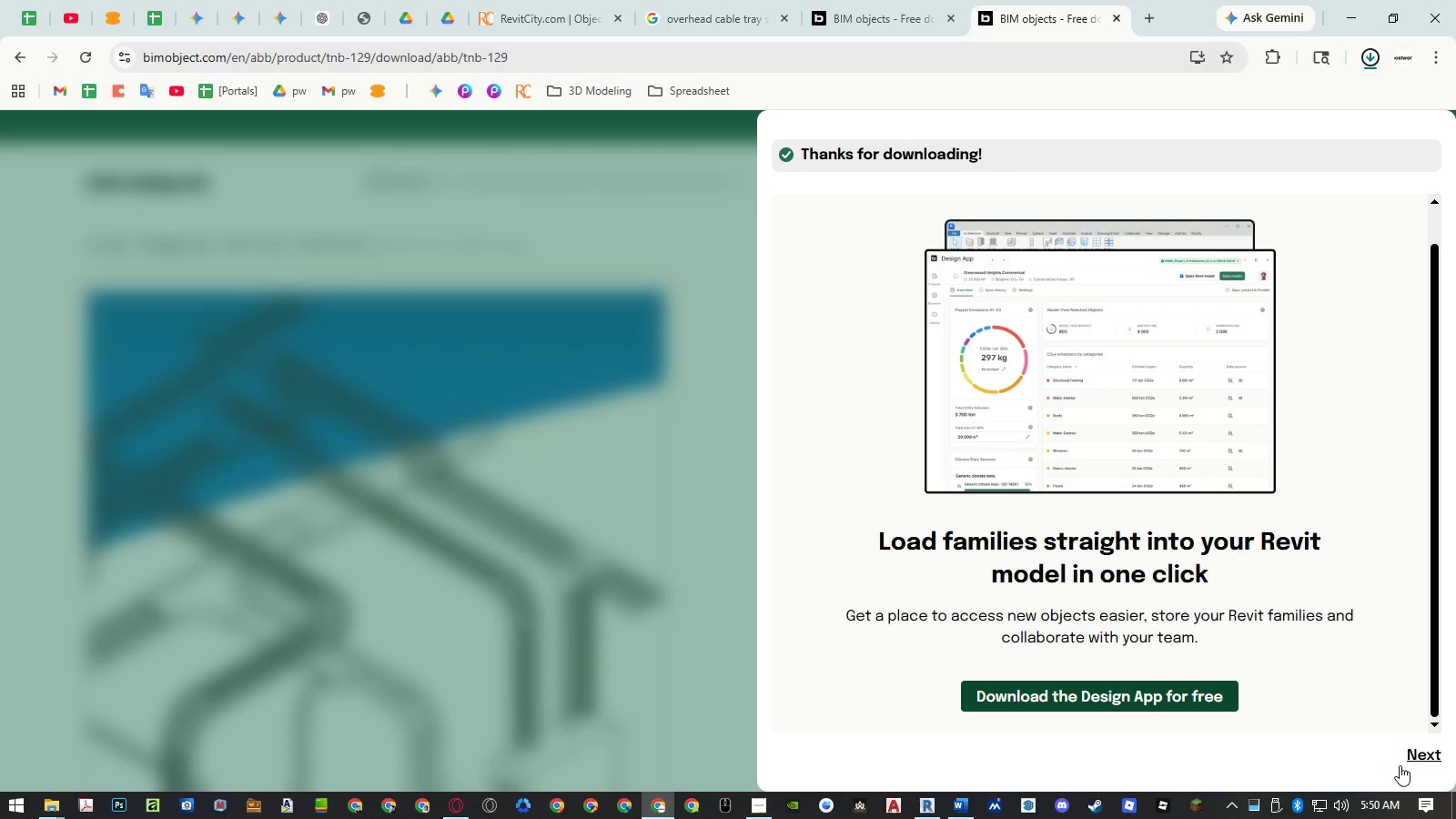 
left_click([1426, 758])
 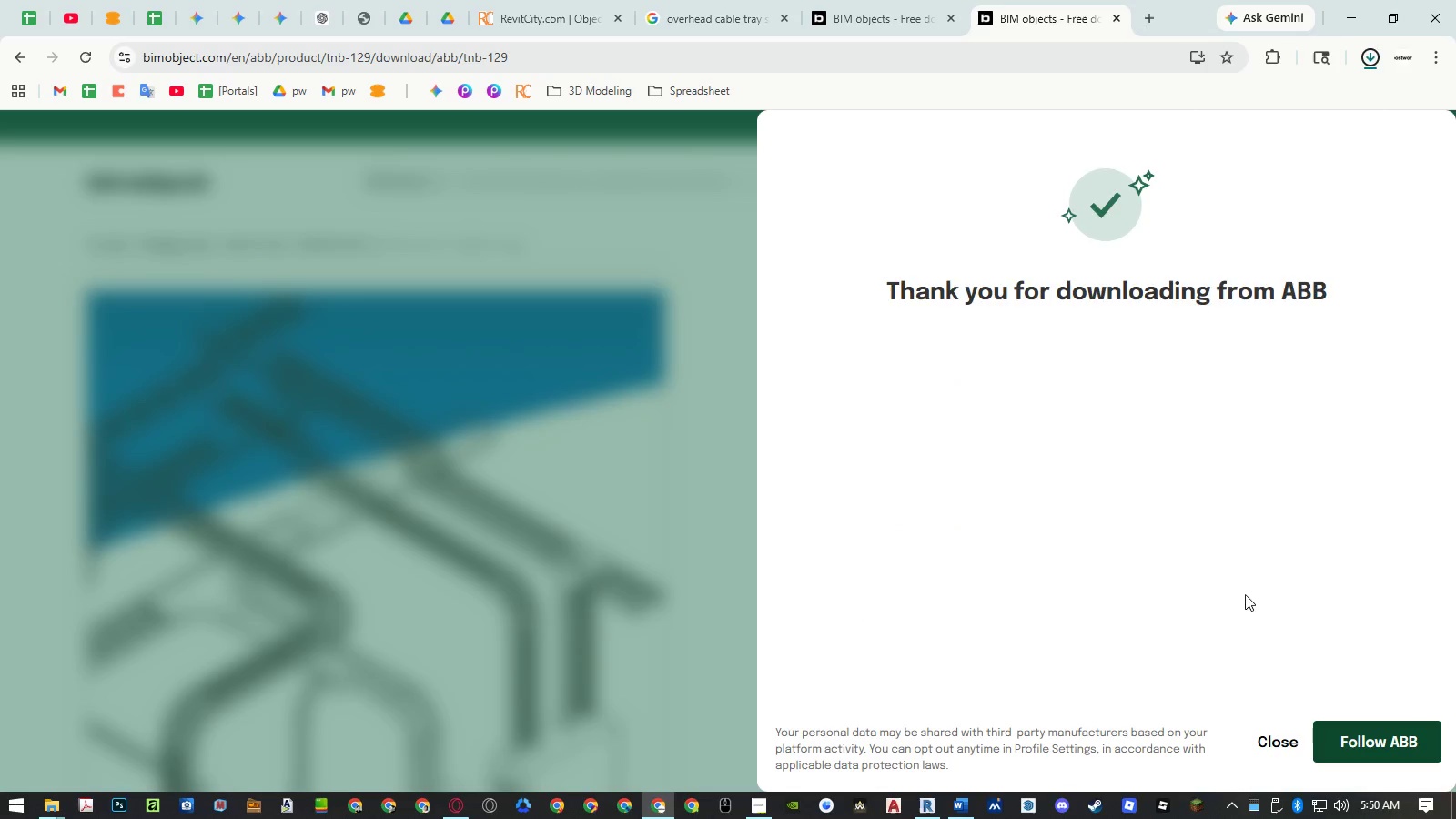 
scroll: coordinate [1233, 581], scroll_direction: down, amount: 5.0
 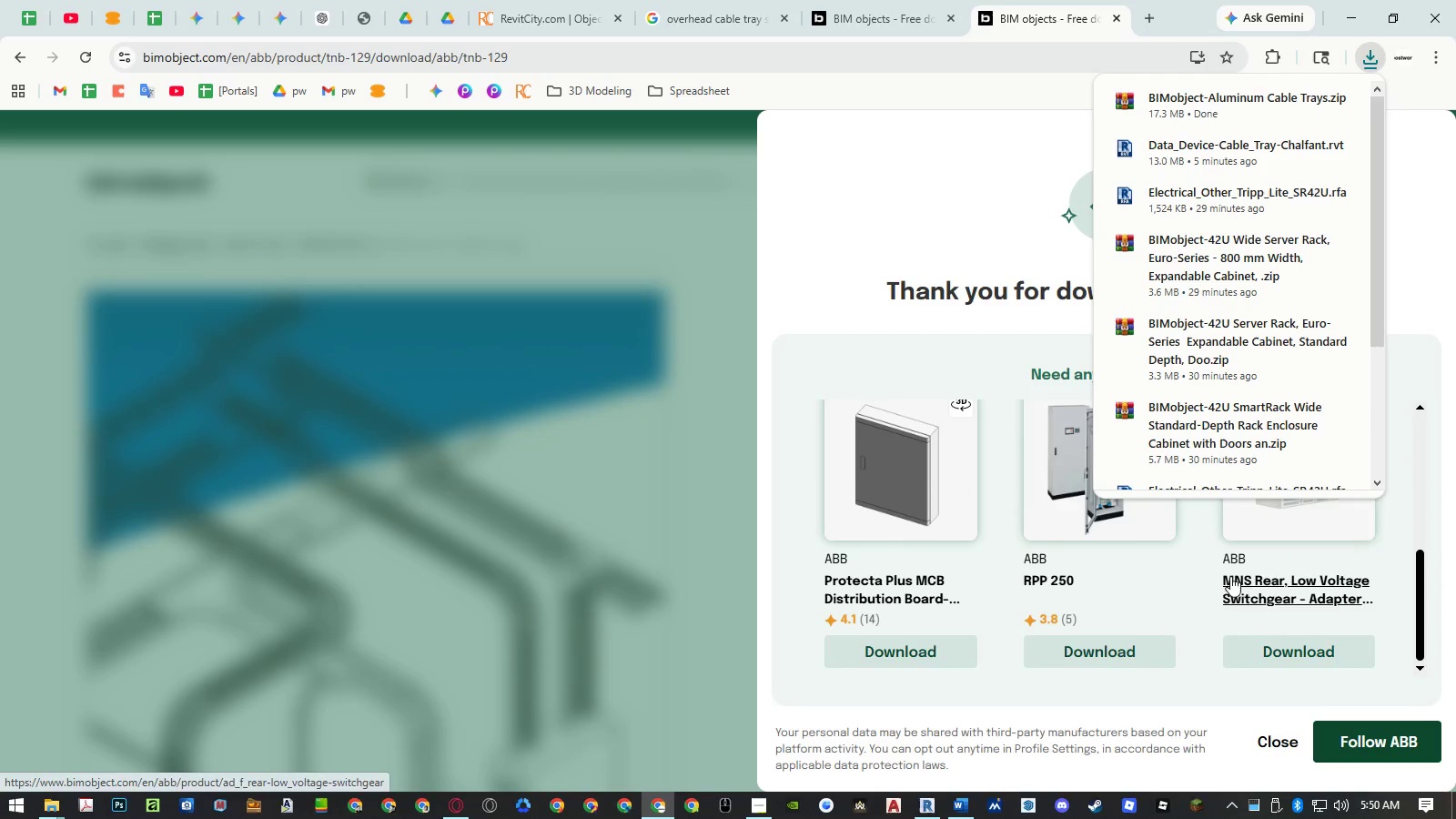 
scroll: coordinate [1084, 561], scroll_direction: up, amount: 5.0
 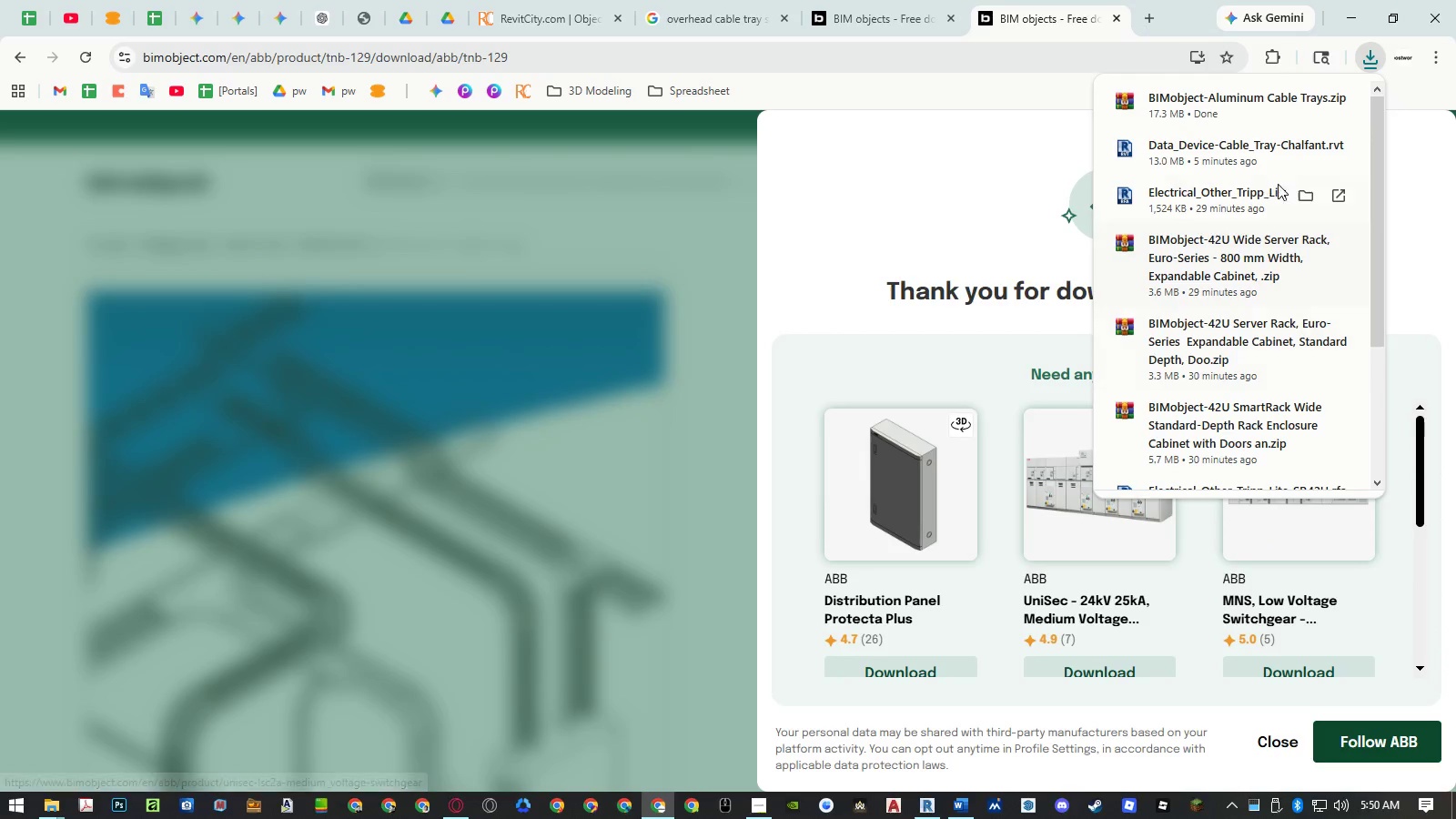 
left_click([851, 177])
 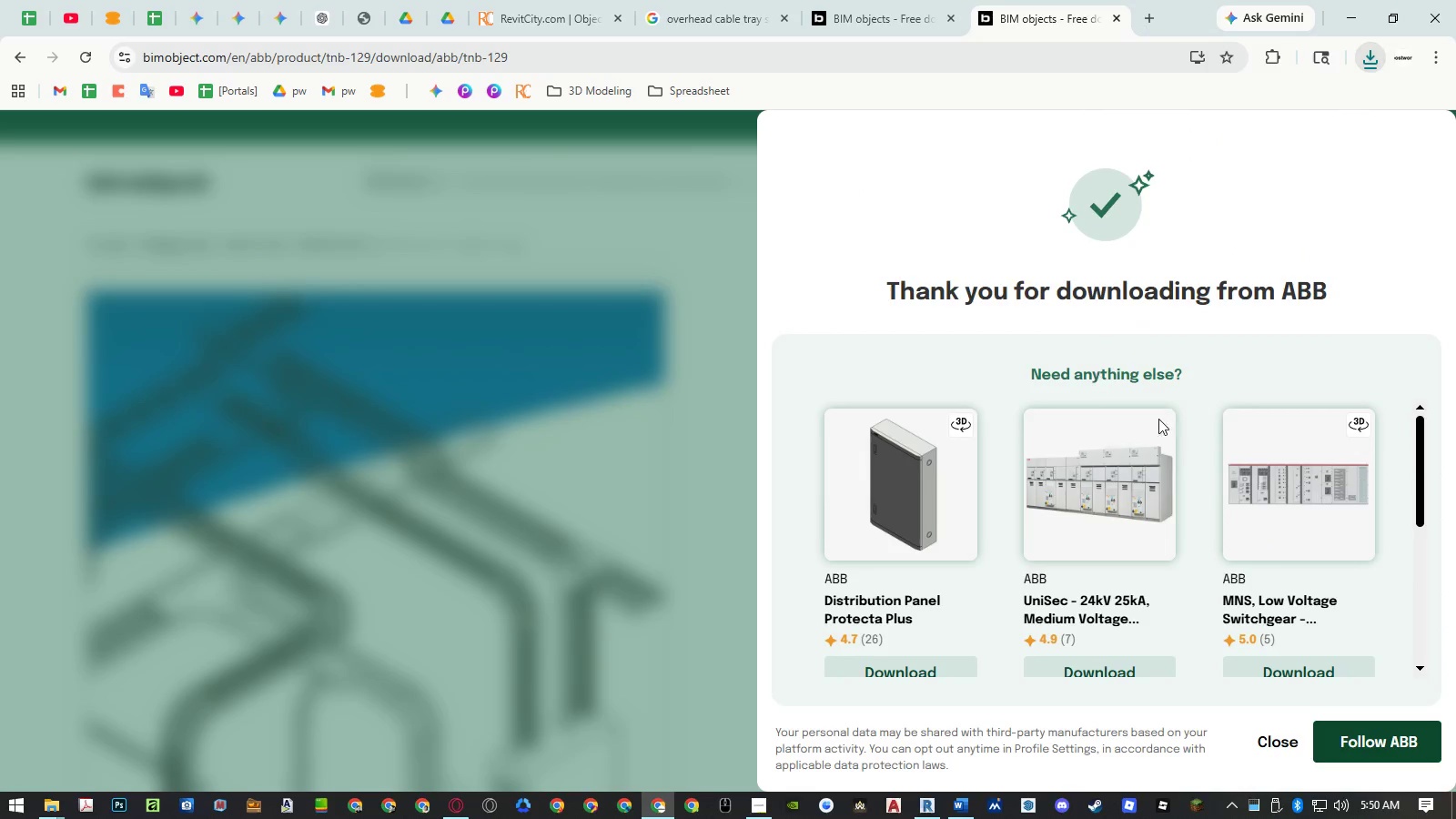 
scroll: coordinate [1223, 497], scroll_direction: down, amount: 3.0
 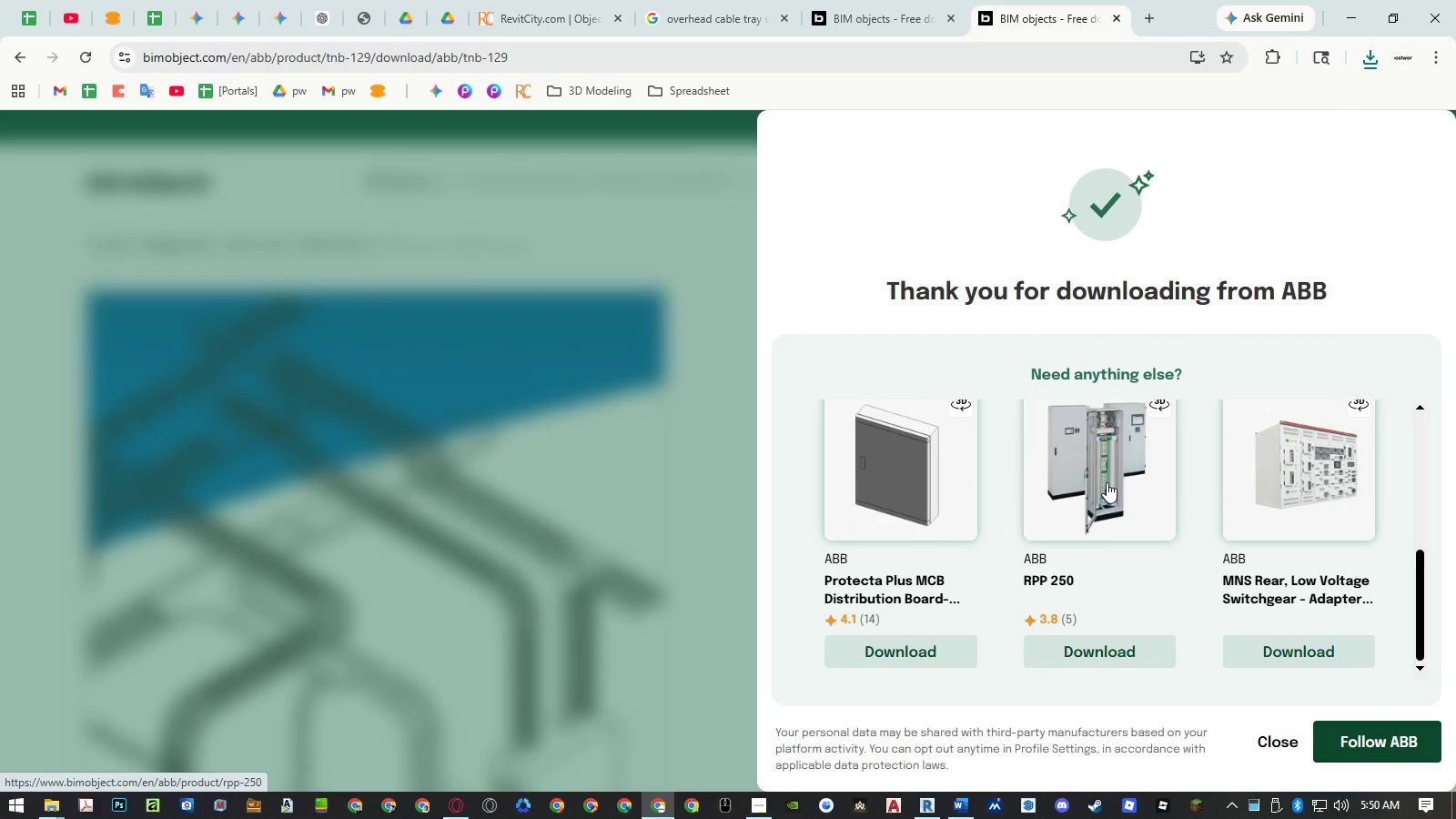 
left_click([1107, 484])
 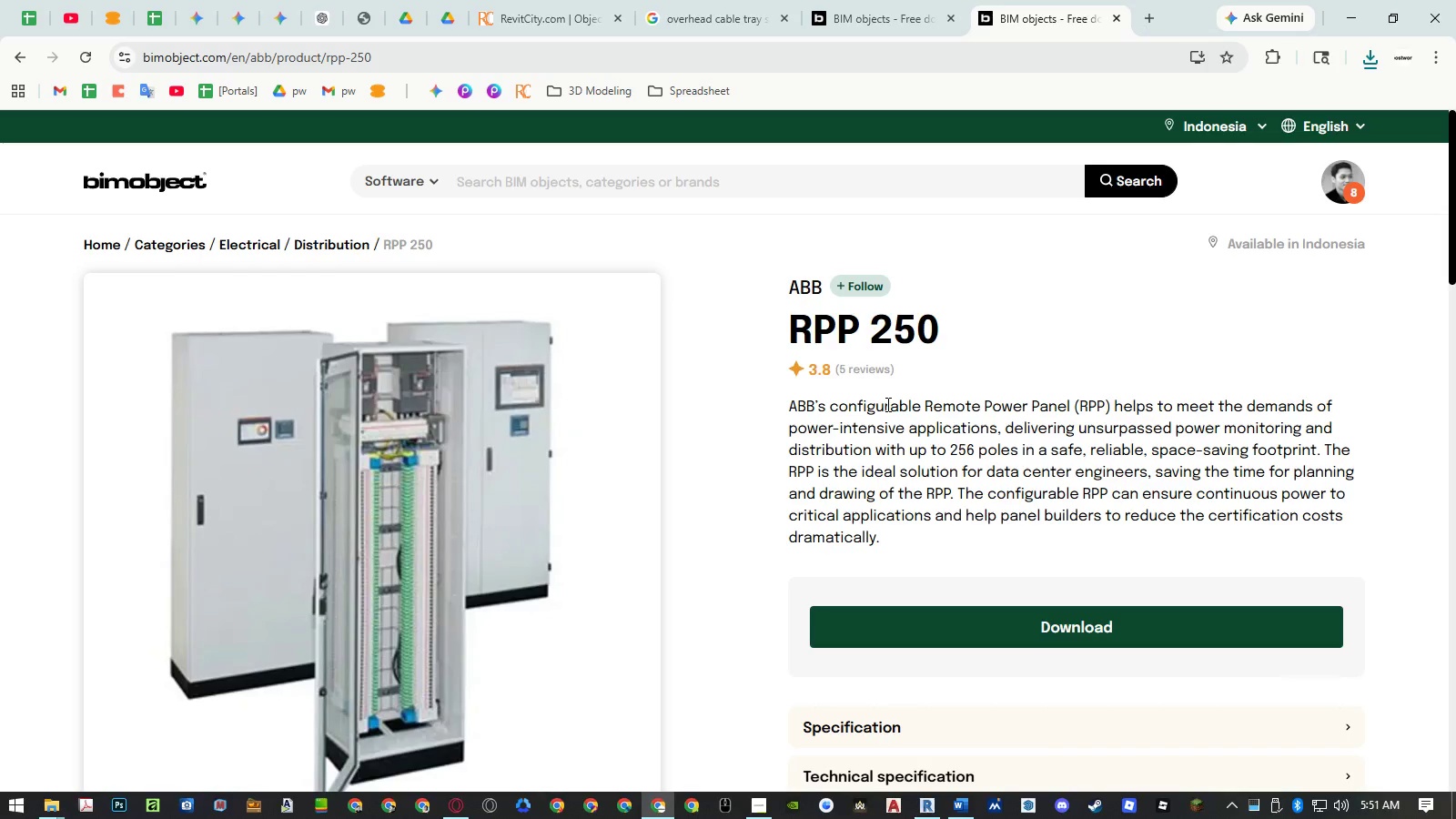 
wait(8.14)
 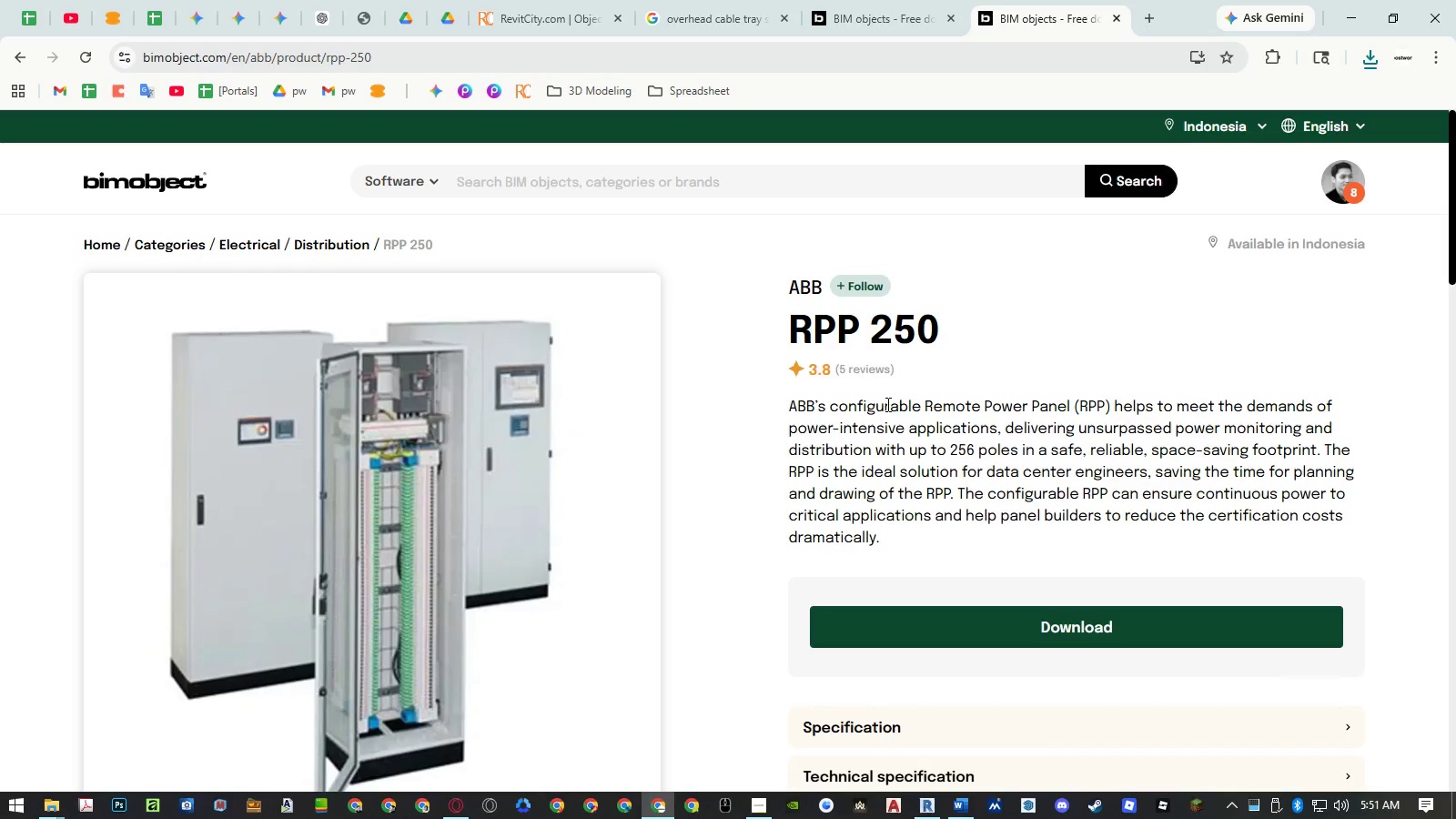 
scroll: coordinate [886, 402], scroll_direction: down, amount: 2.0
 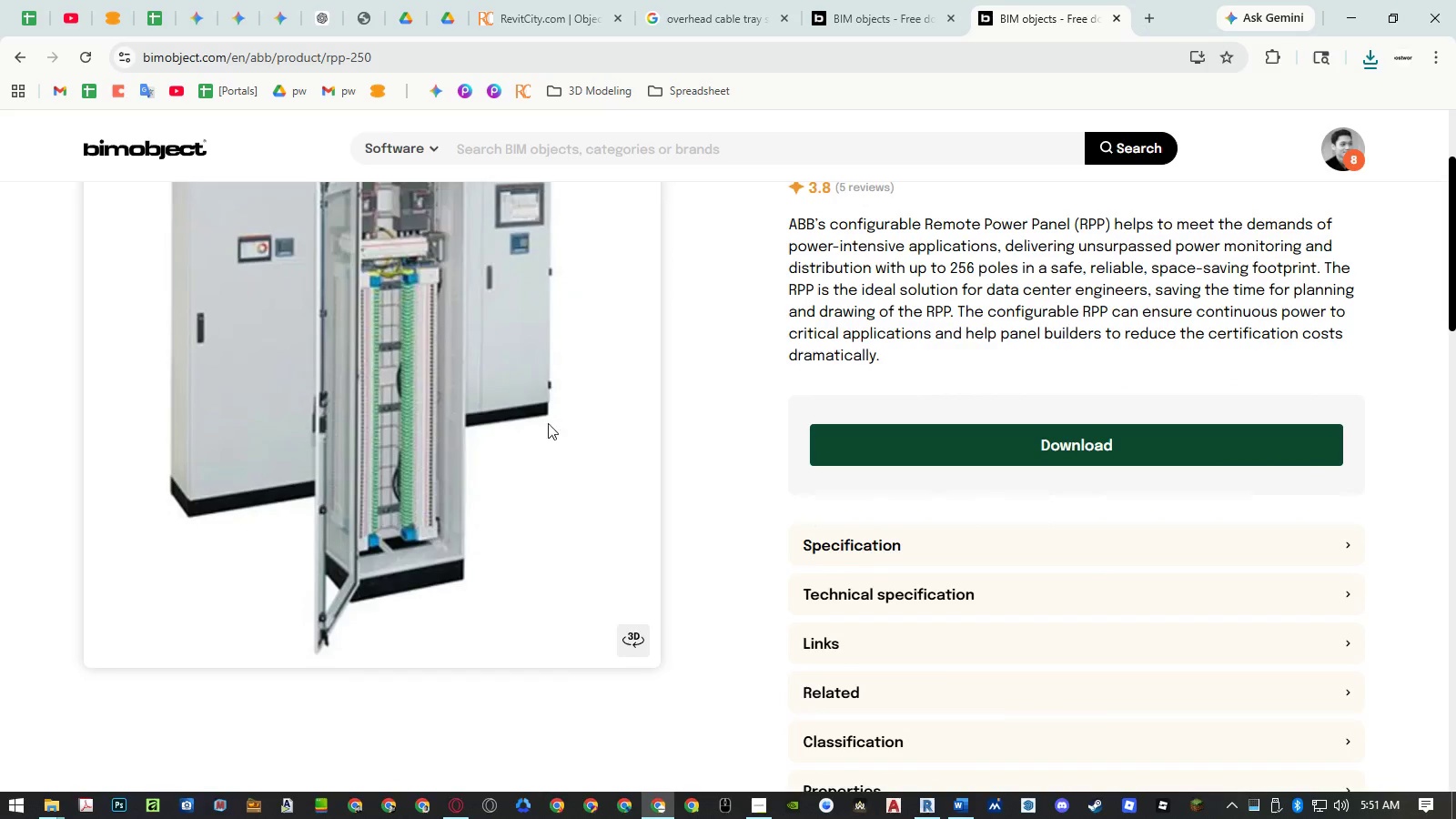 
left_click([632, 641])
 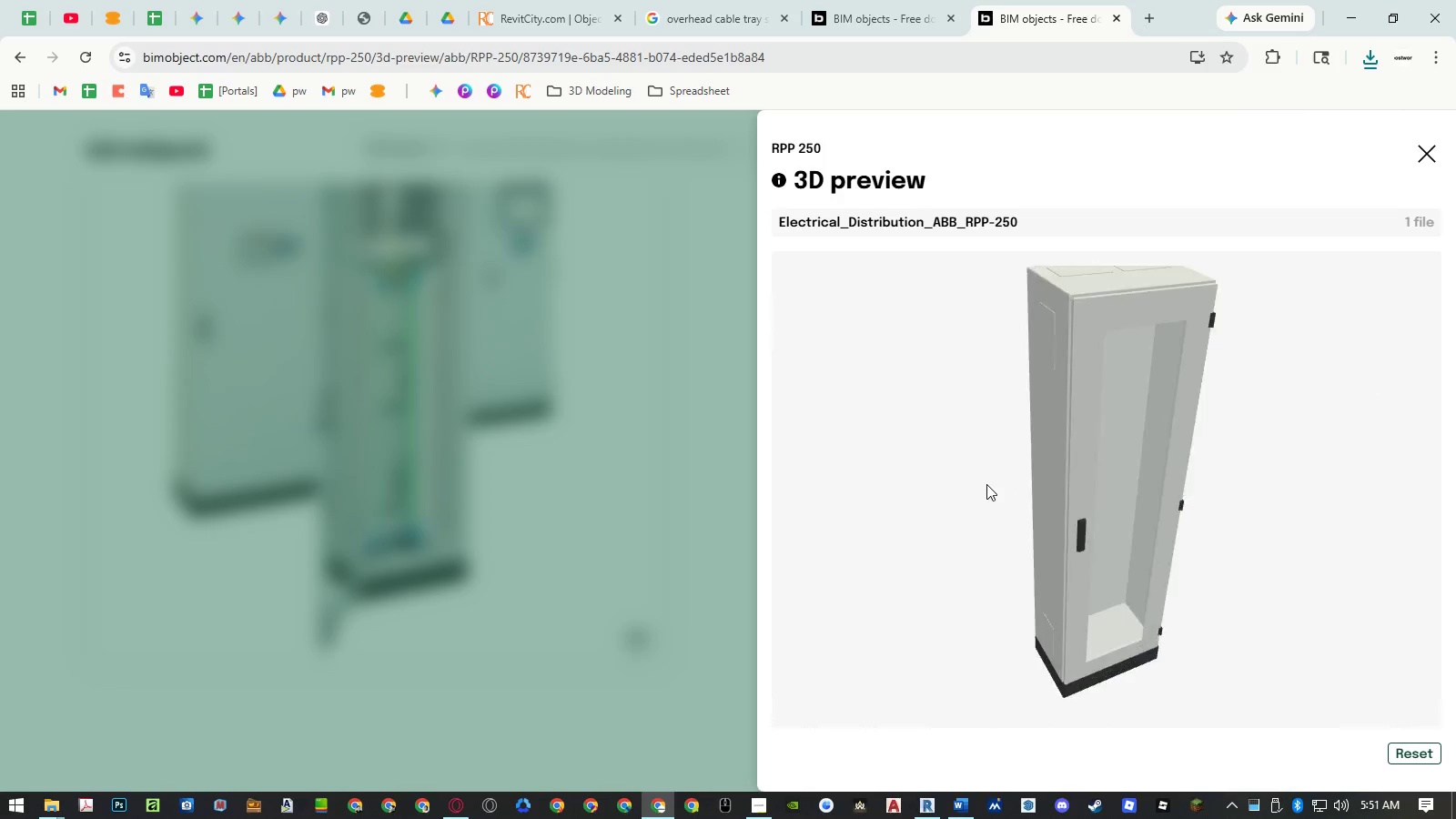 
left_click_drag(start_coordinate=[1182, 628], to_coordinate=[1160, 592])
 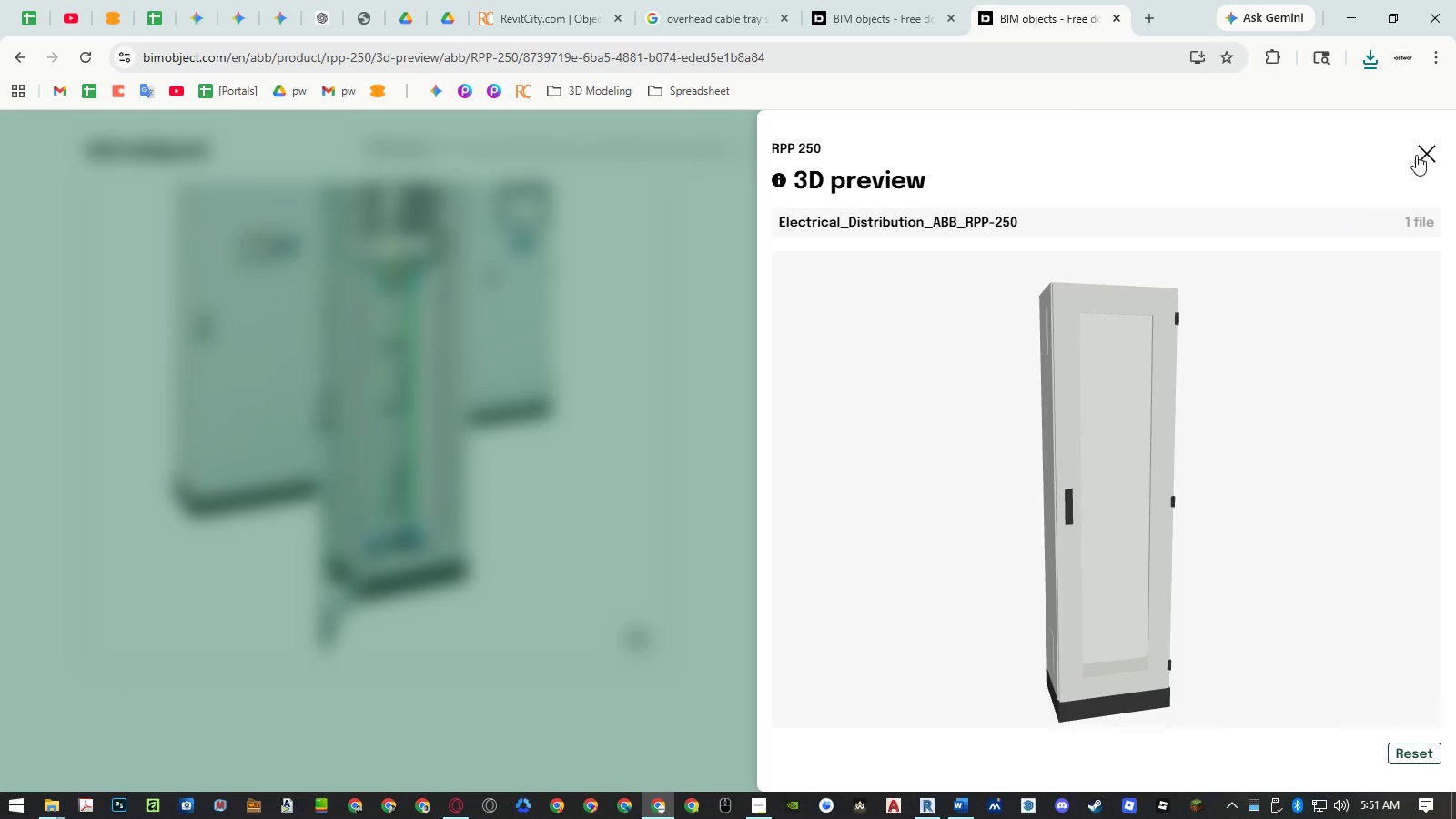 
left_click([1417, 154])
 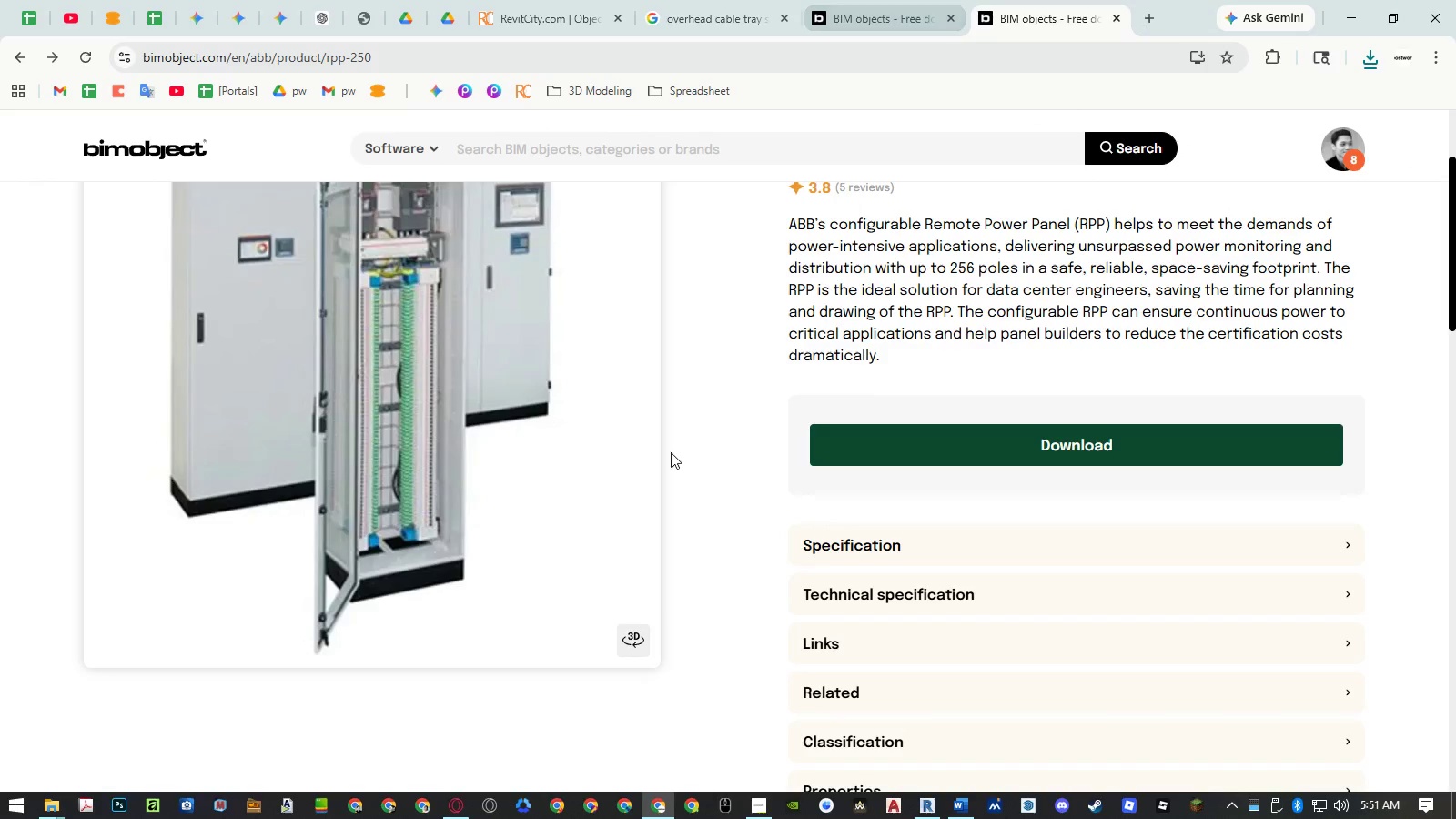 
left_click([49, 801])
 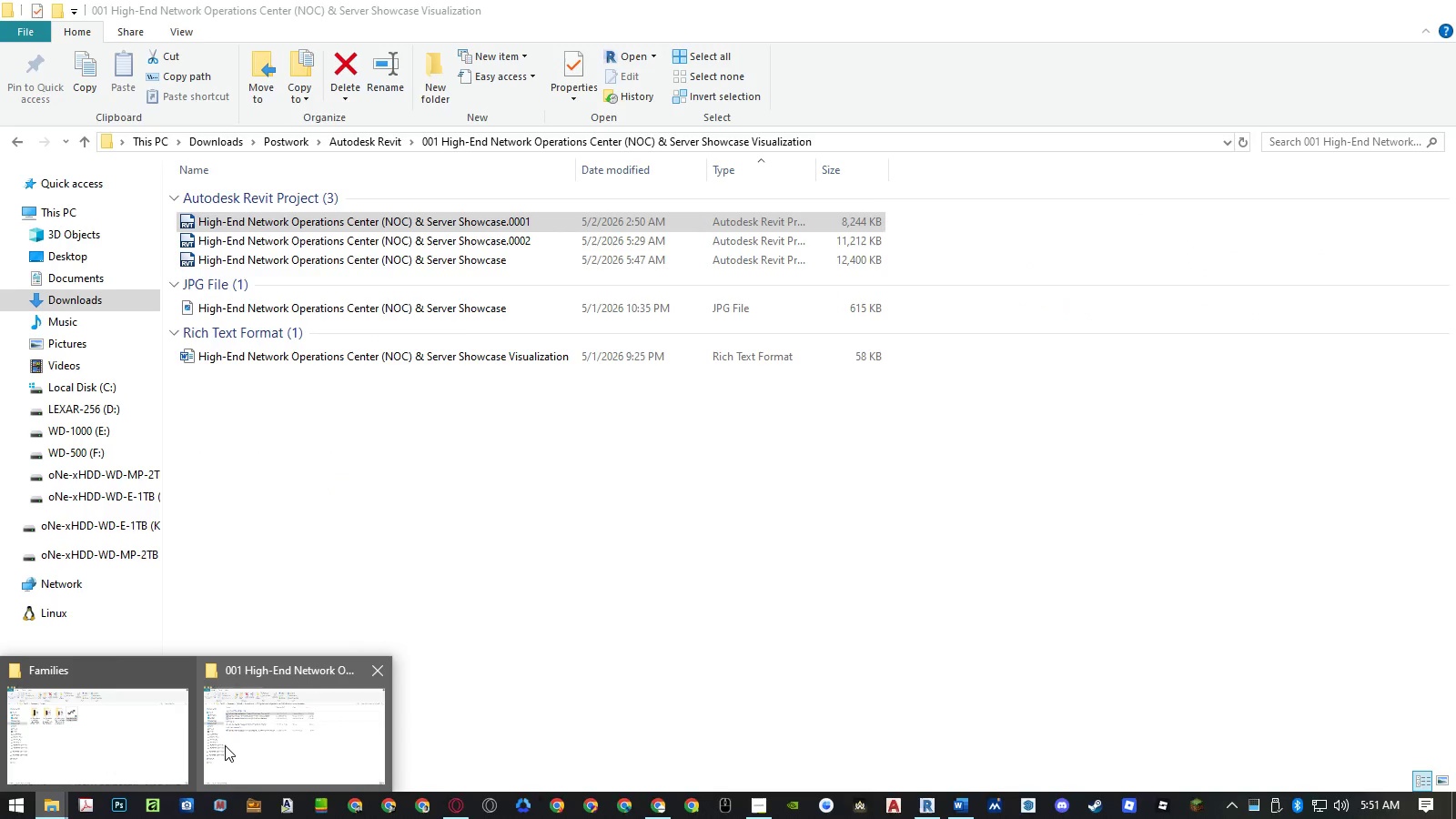 
left_click([135, 750])
 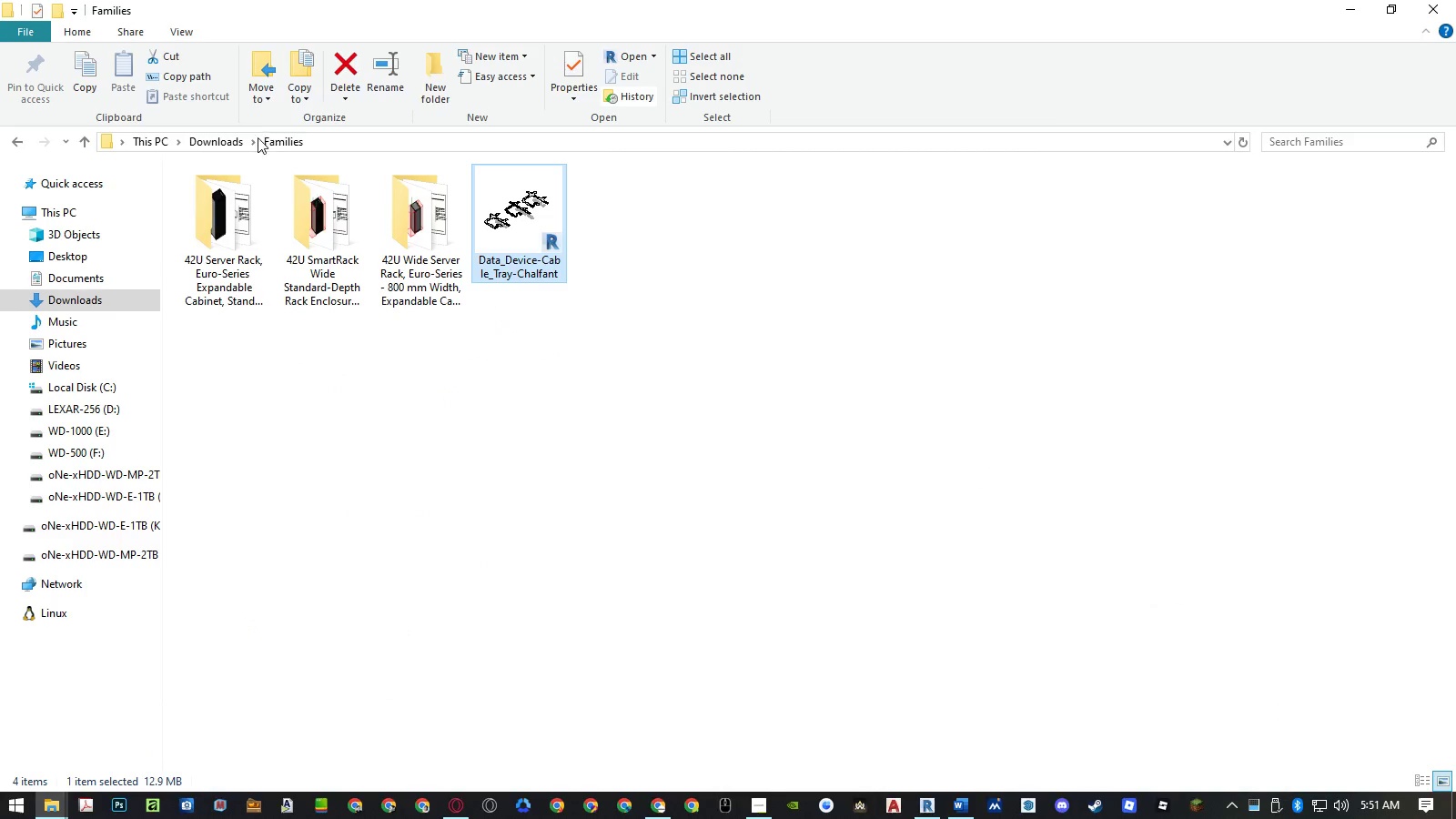 
left_click([231, 142])
 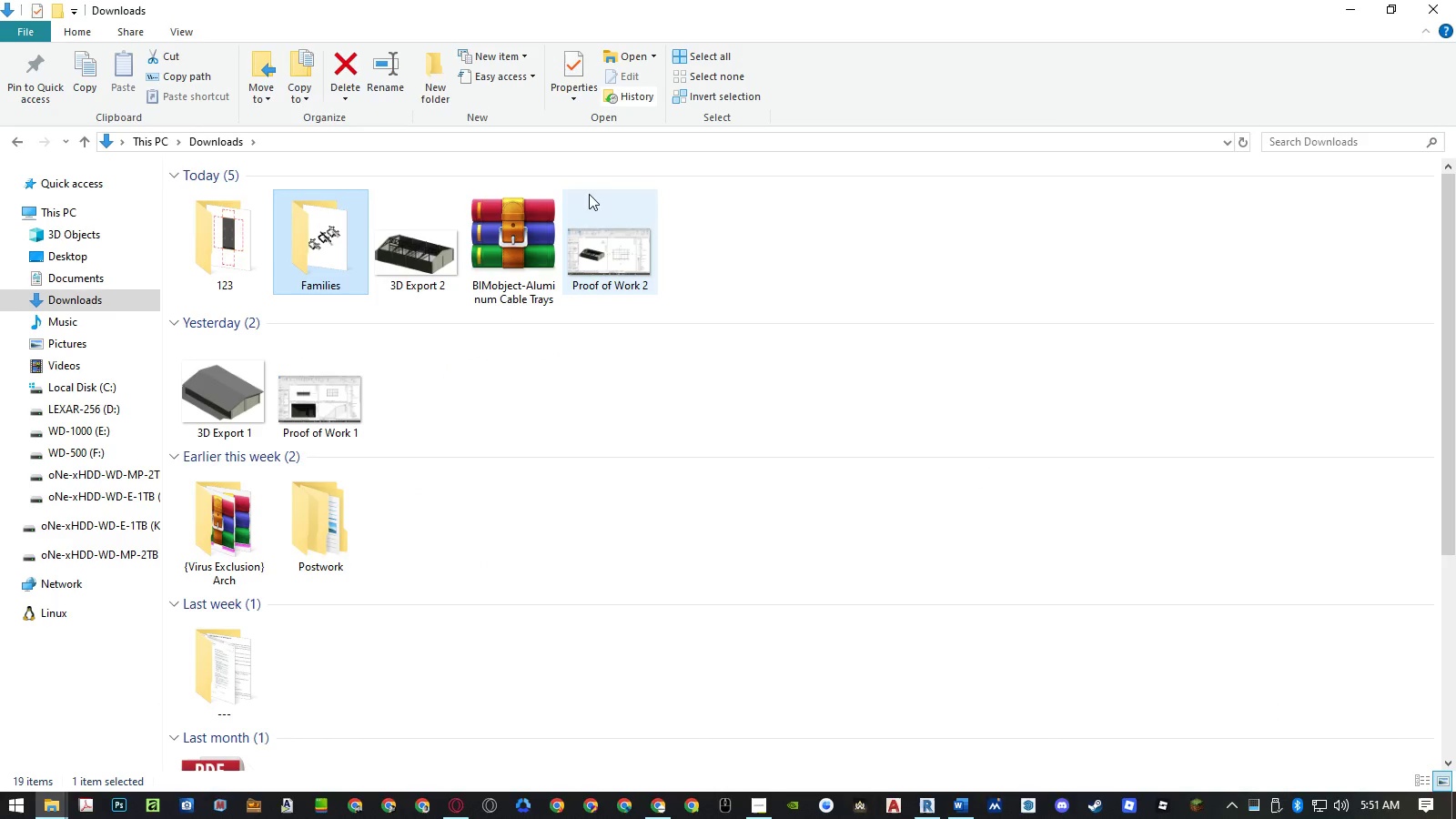 
left_click([546, 223])
 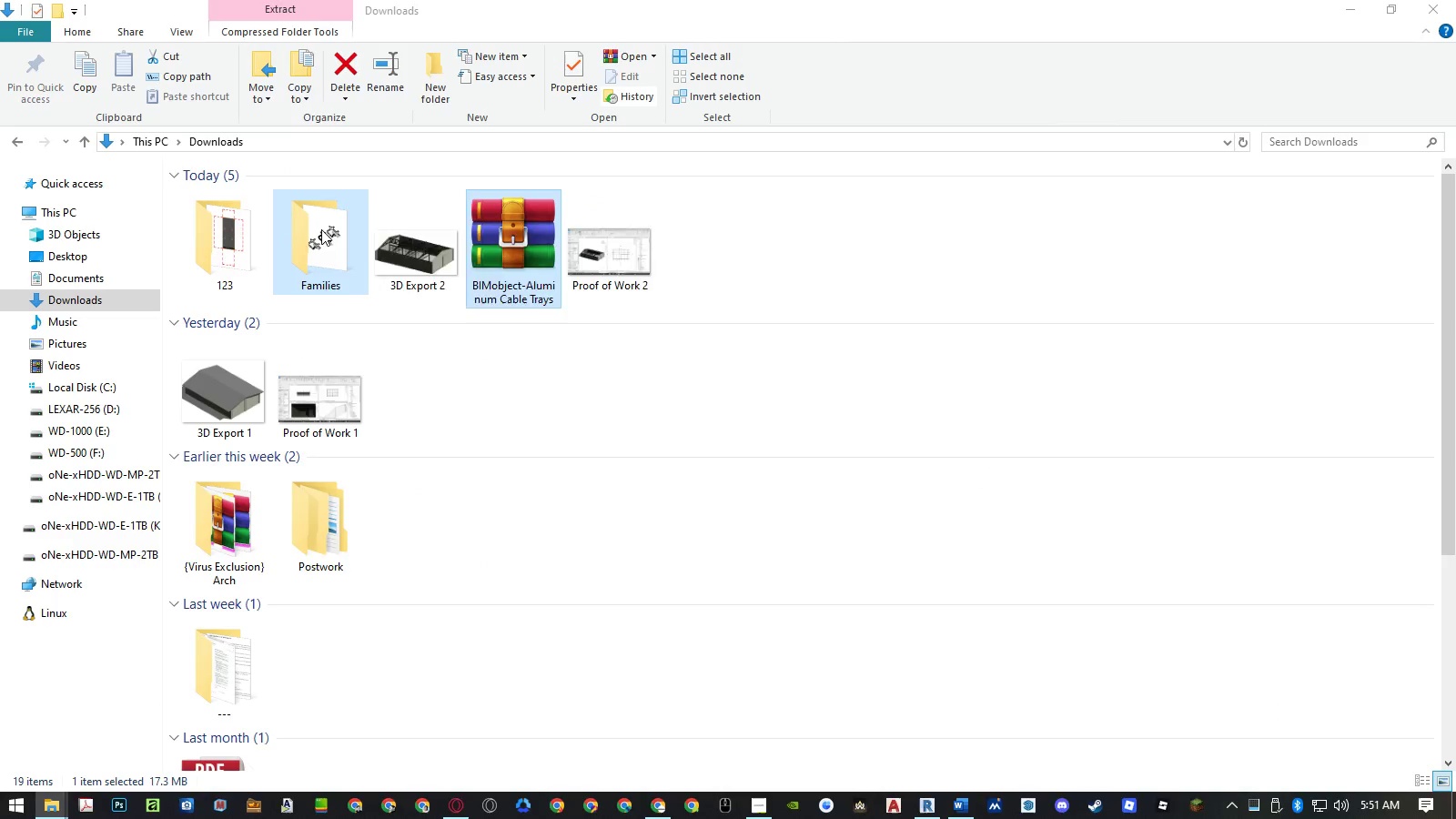 
left_click([375, 278])
 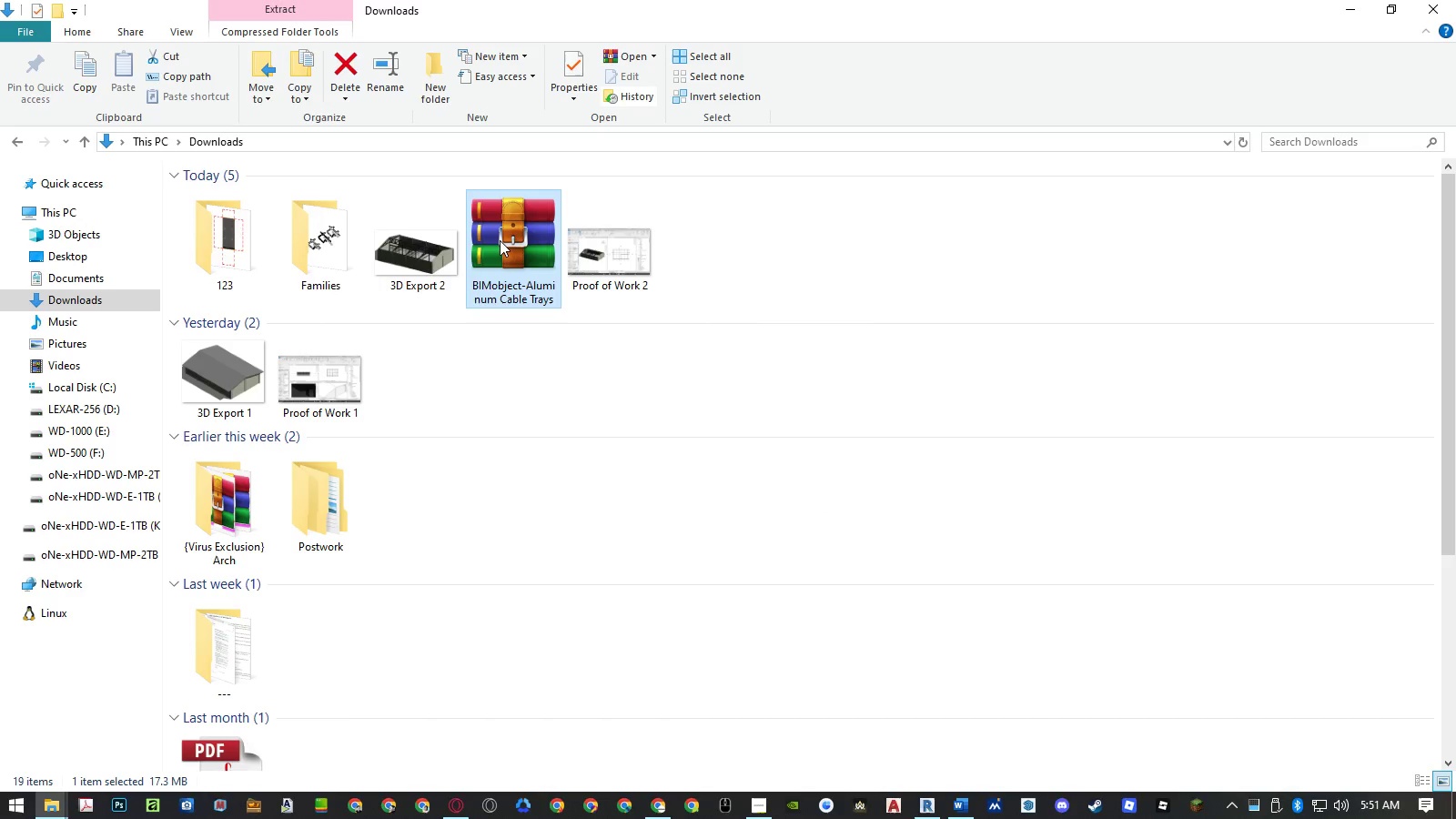 
double_click([329, 250])
 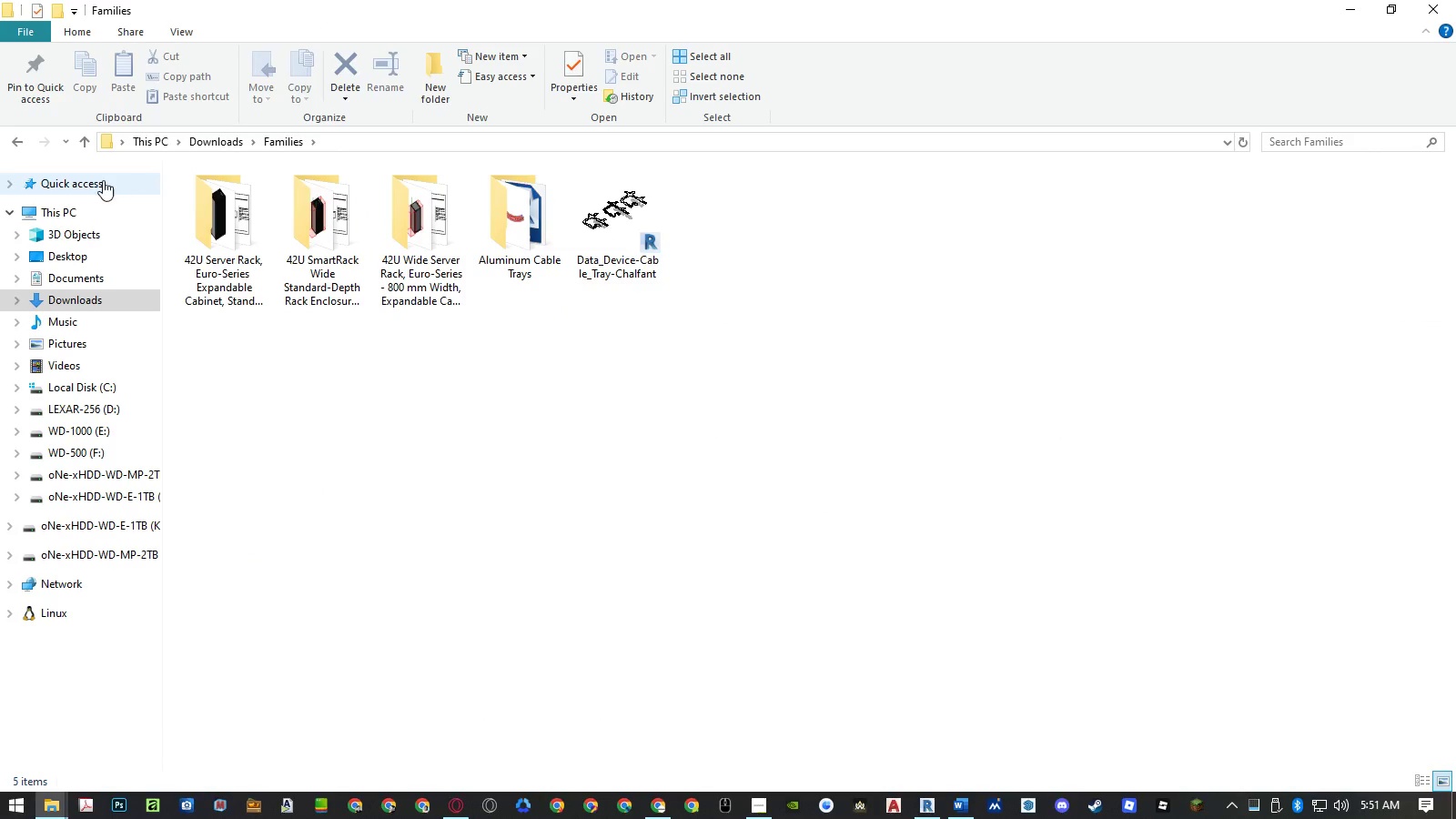 
left_click([19, 141])
 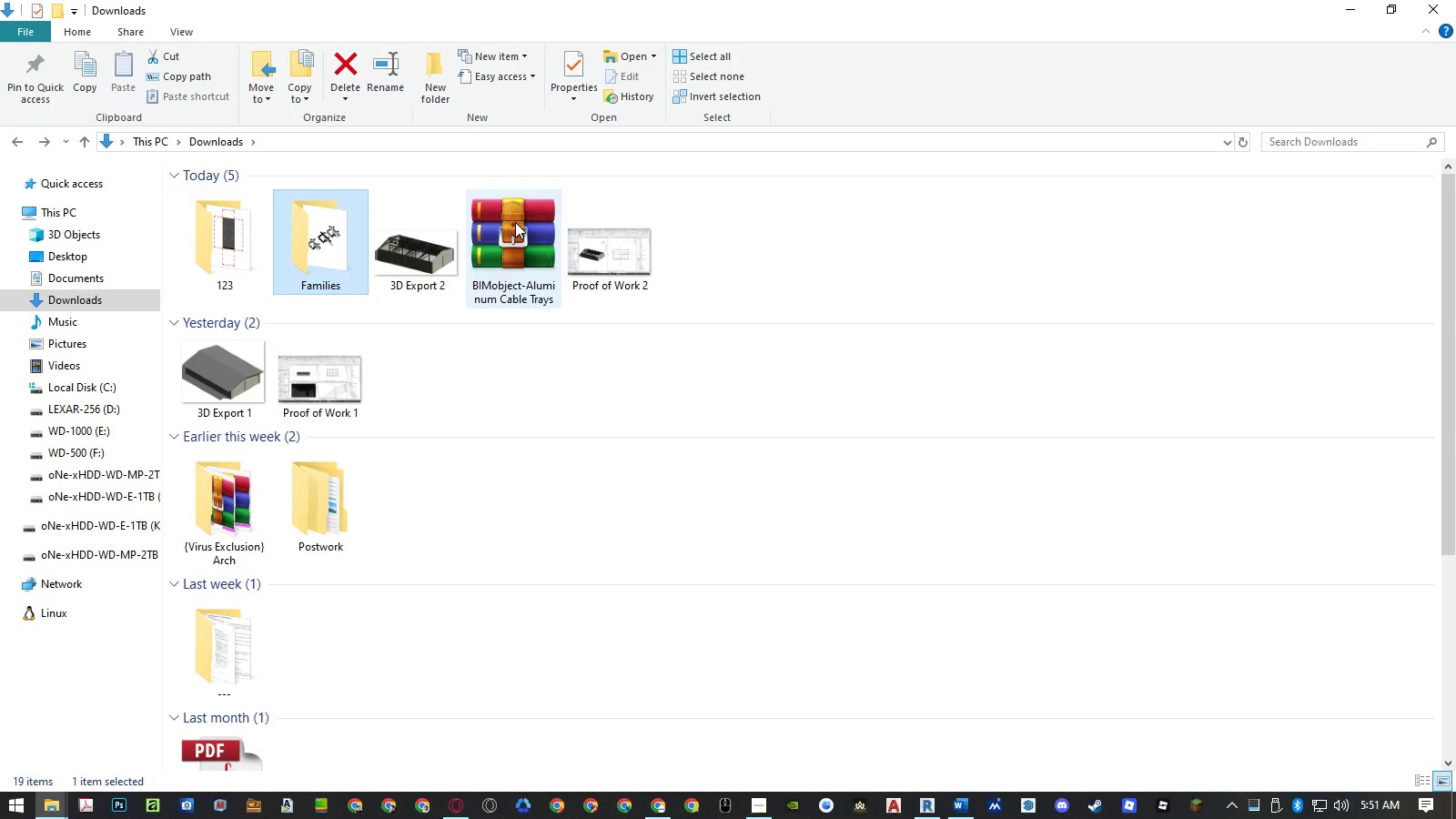 
left_click([517, 222])
 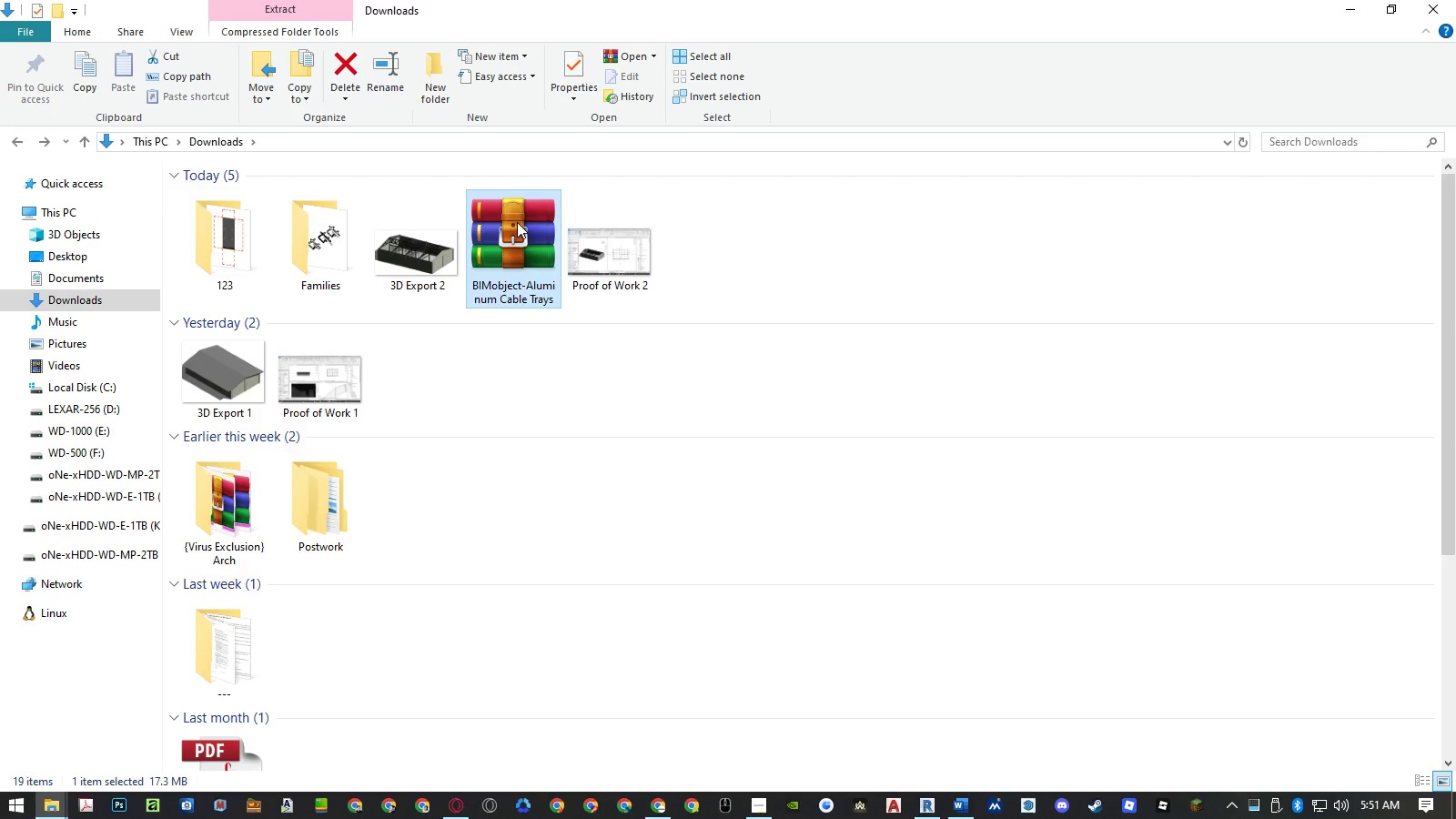 
right_click([517, 222])
 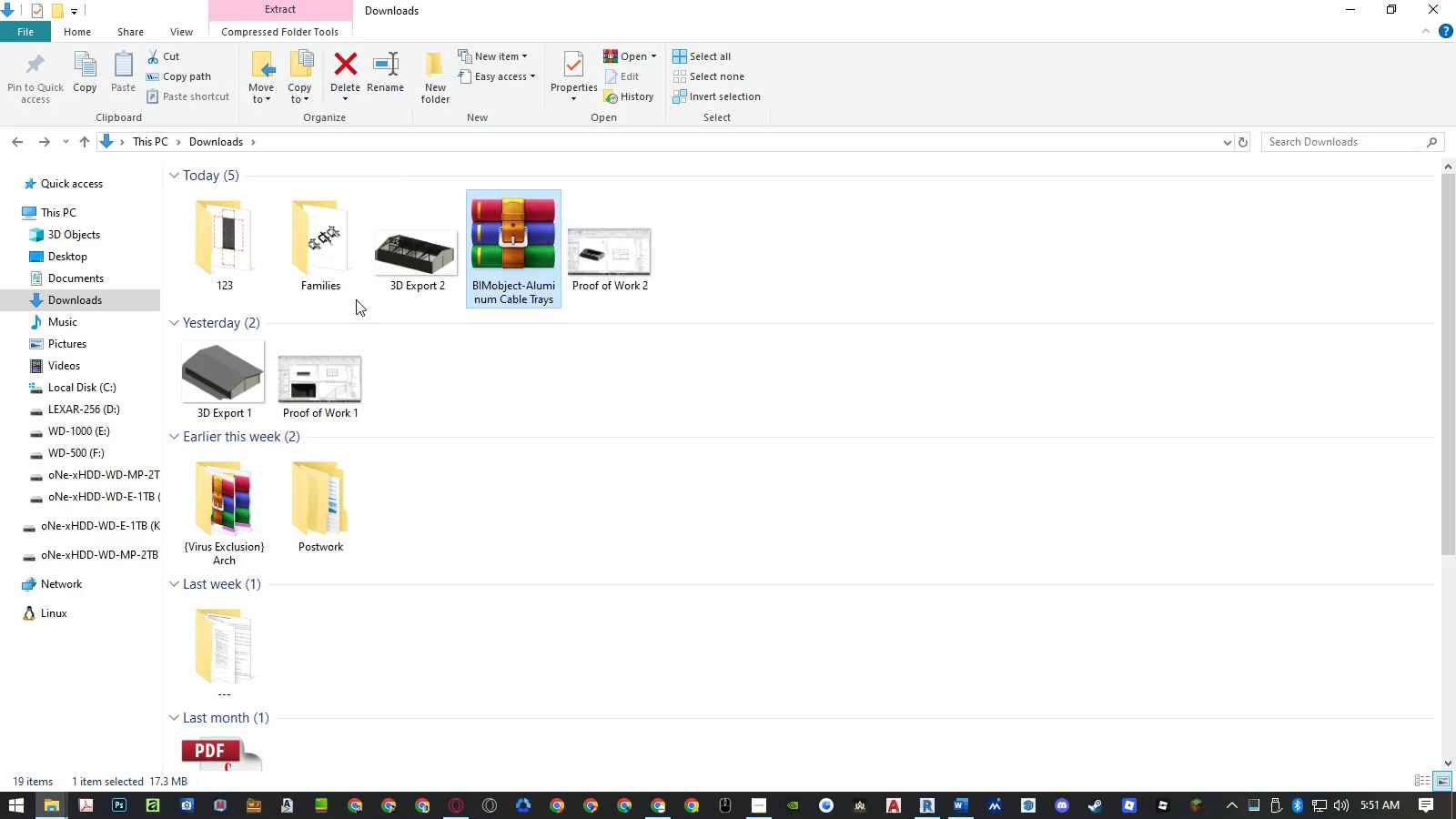 
double_click([324, 238])
 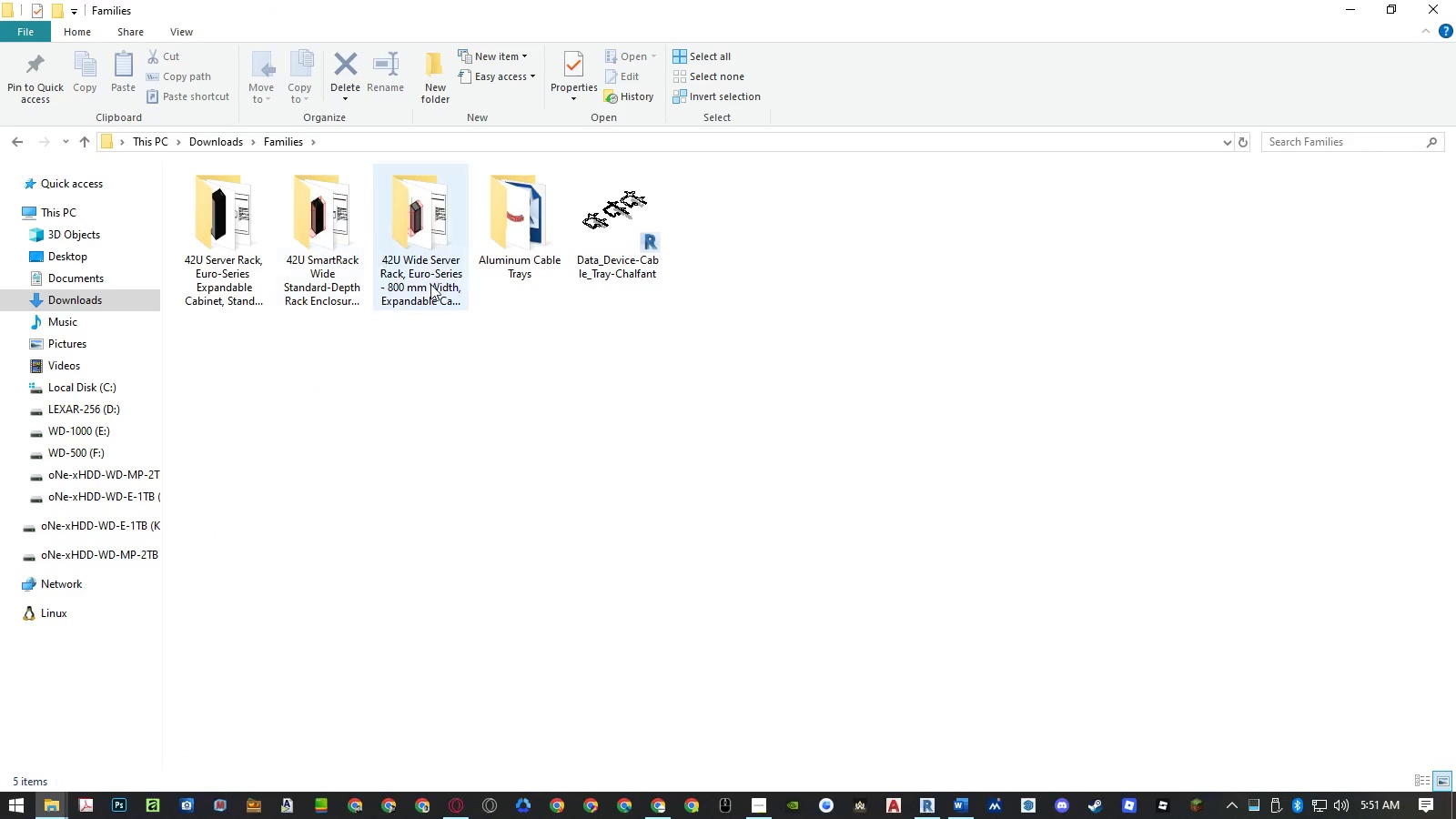 
left_click([538, 365])
 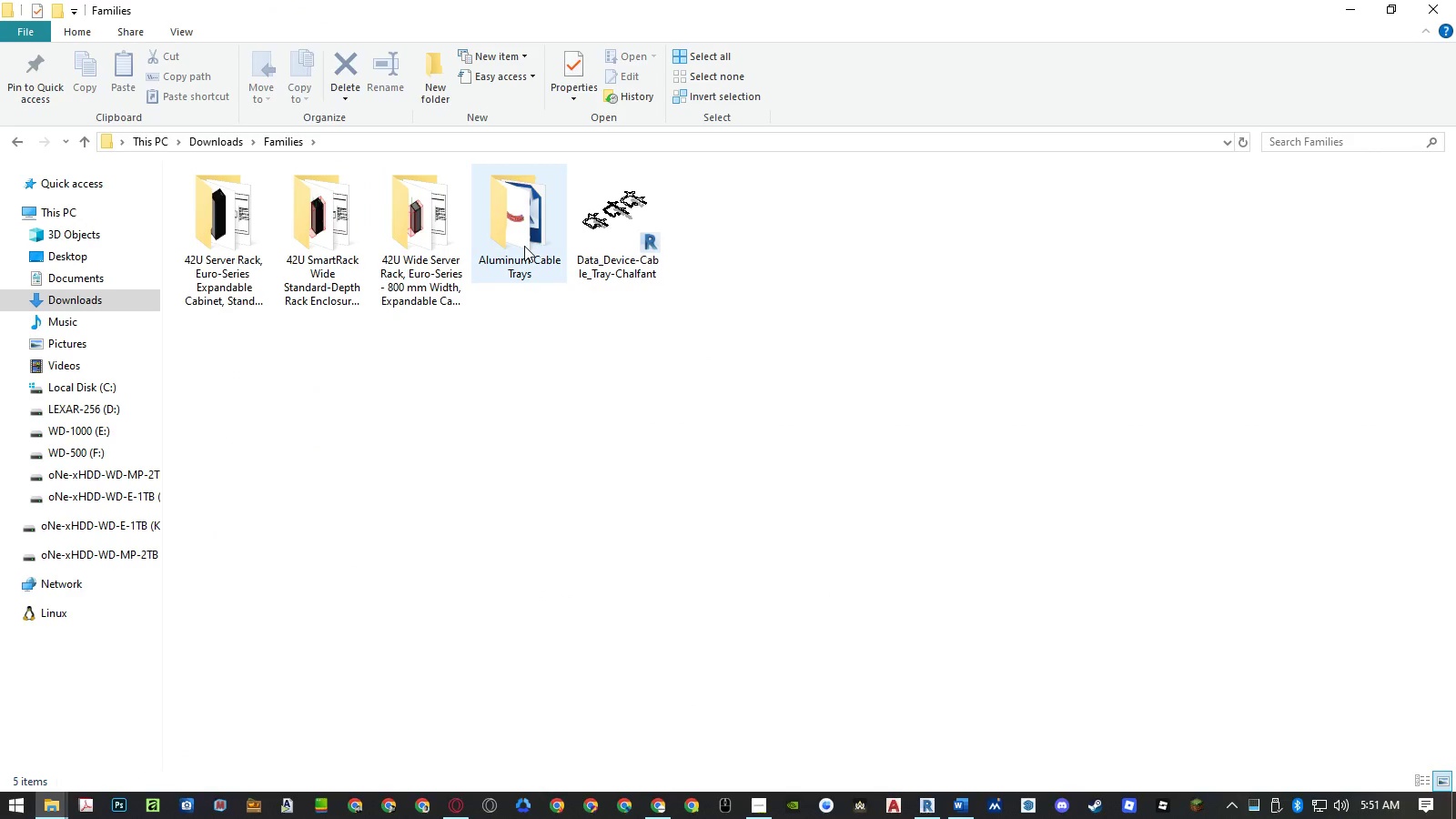 
double_click([524, 246])
 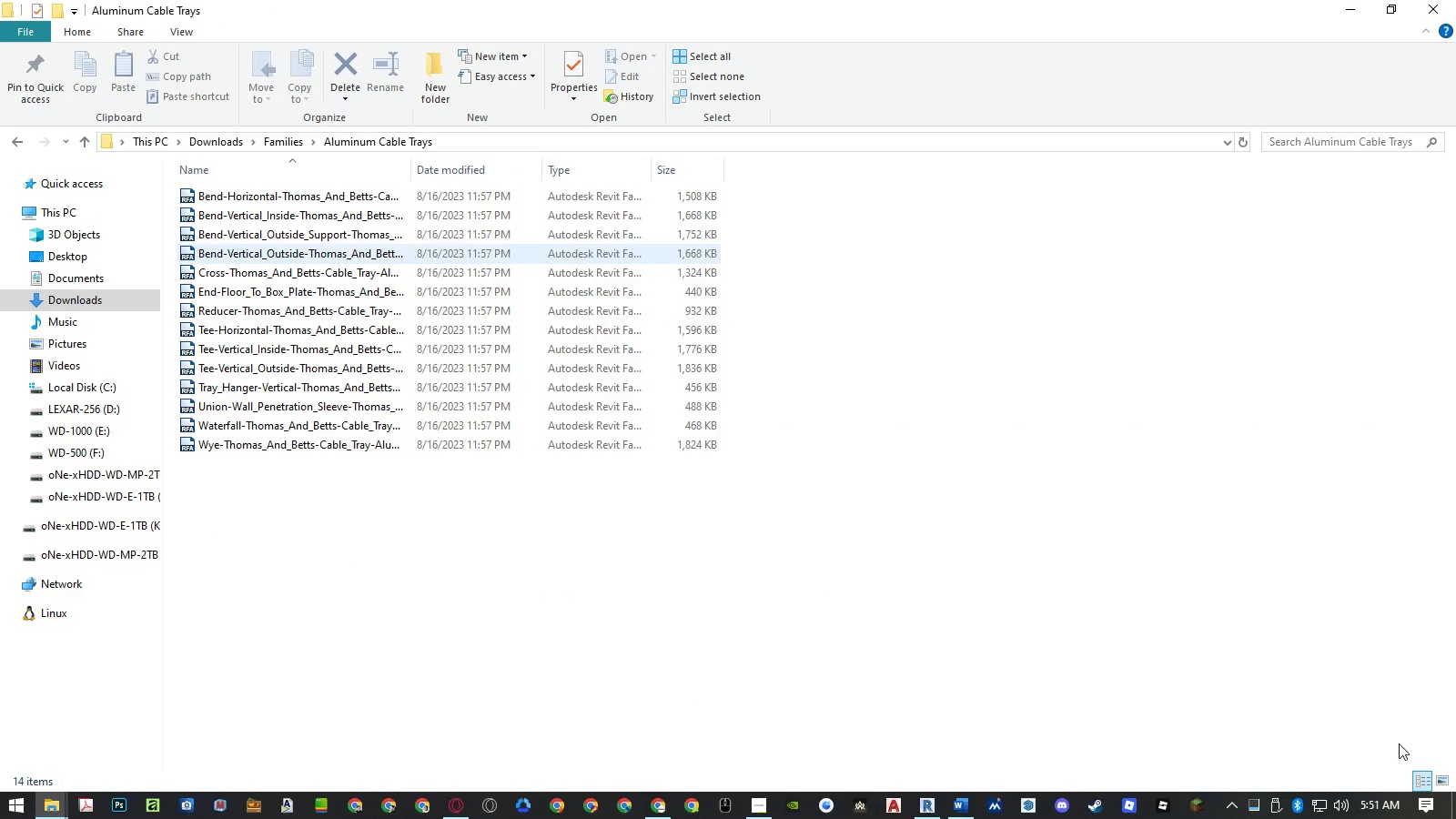 
left_click([1443, 776])
 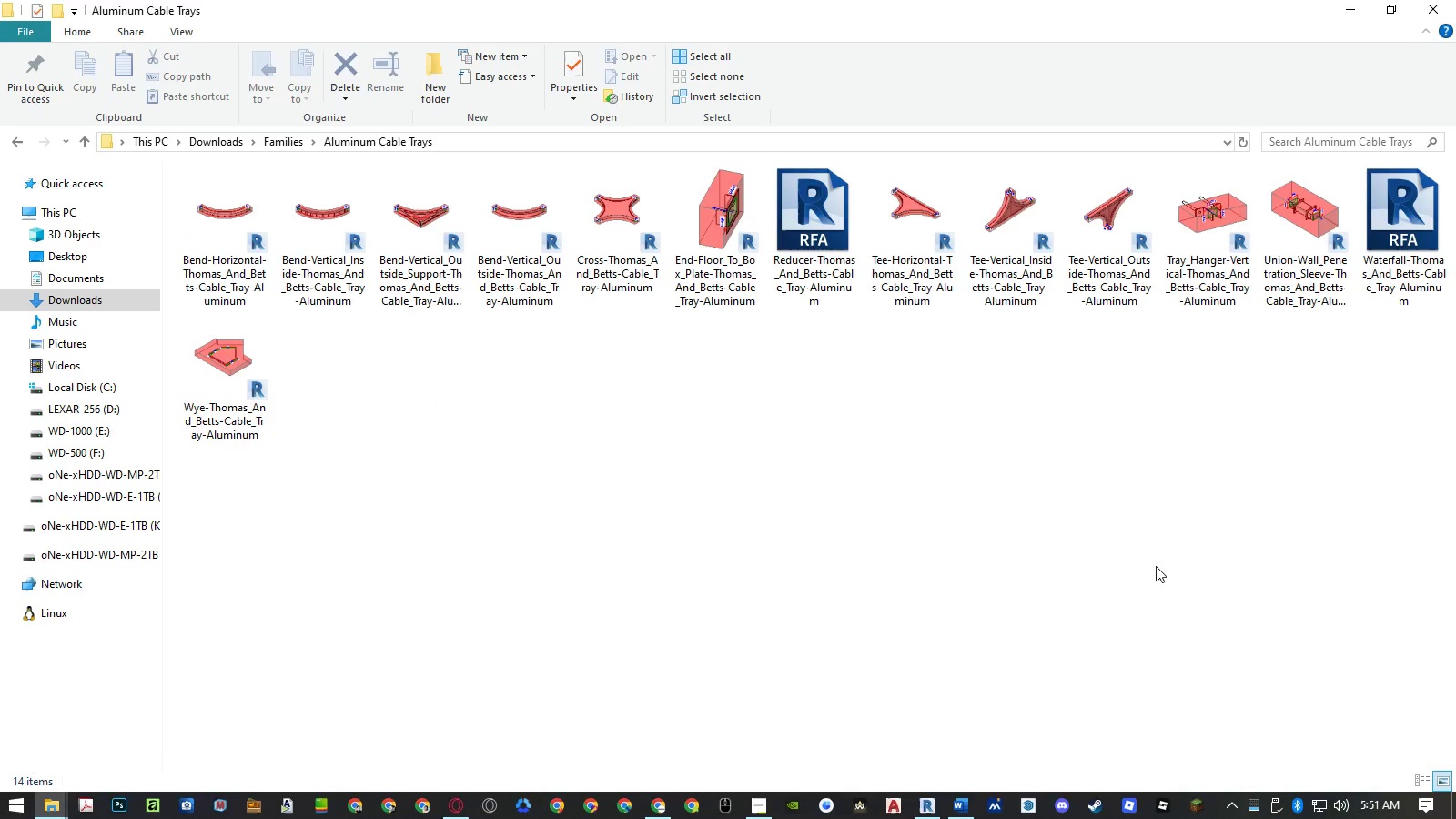 
left_click([1156, 565])
 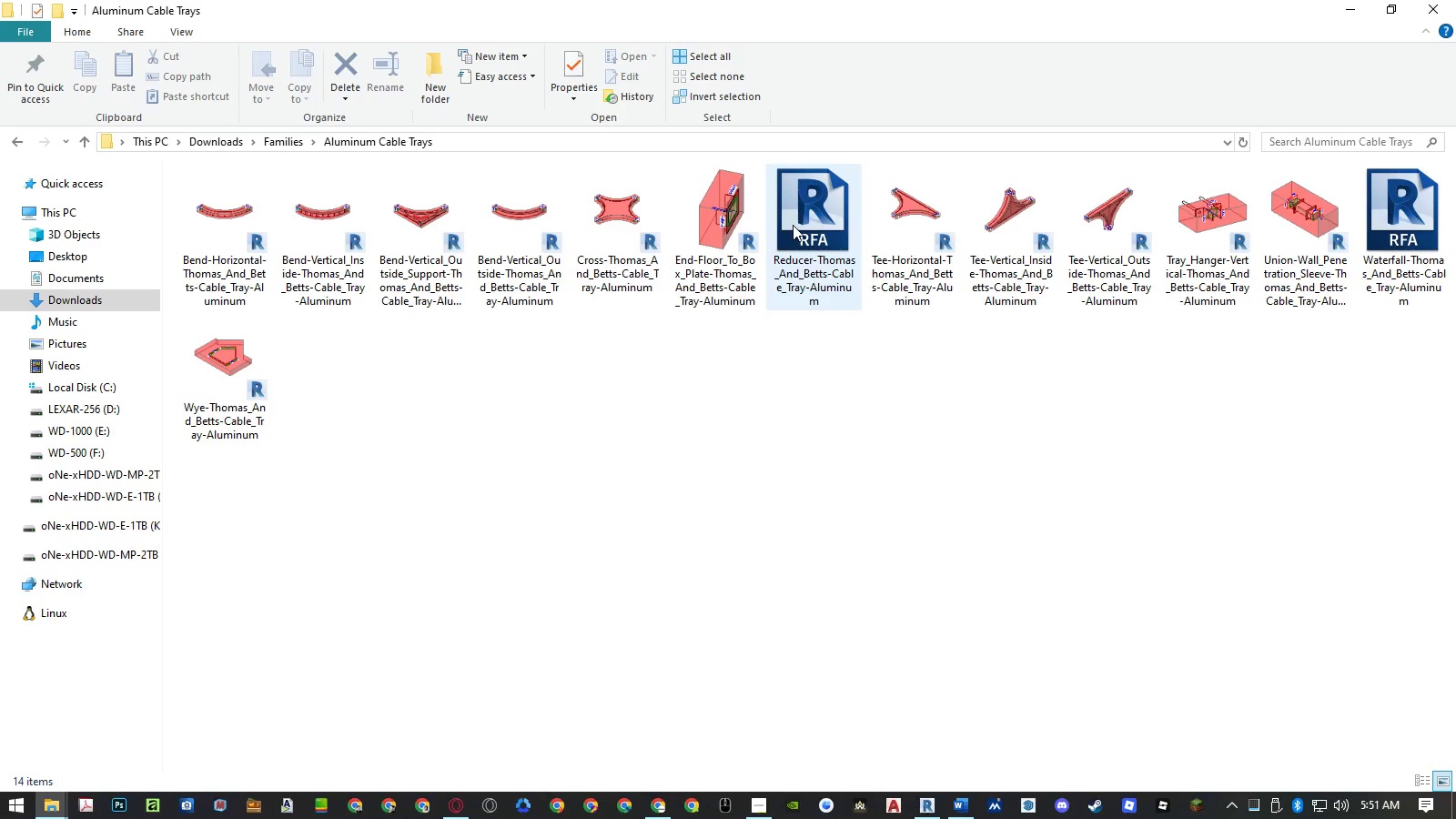 
wait(5.98)
 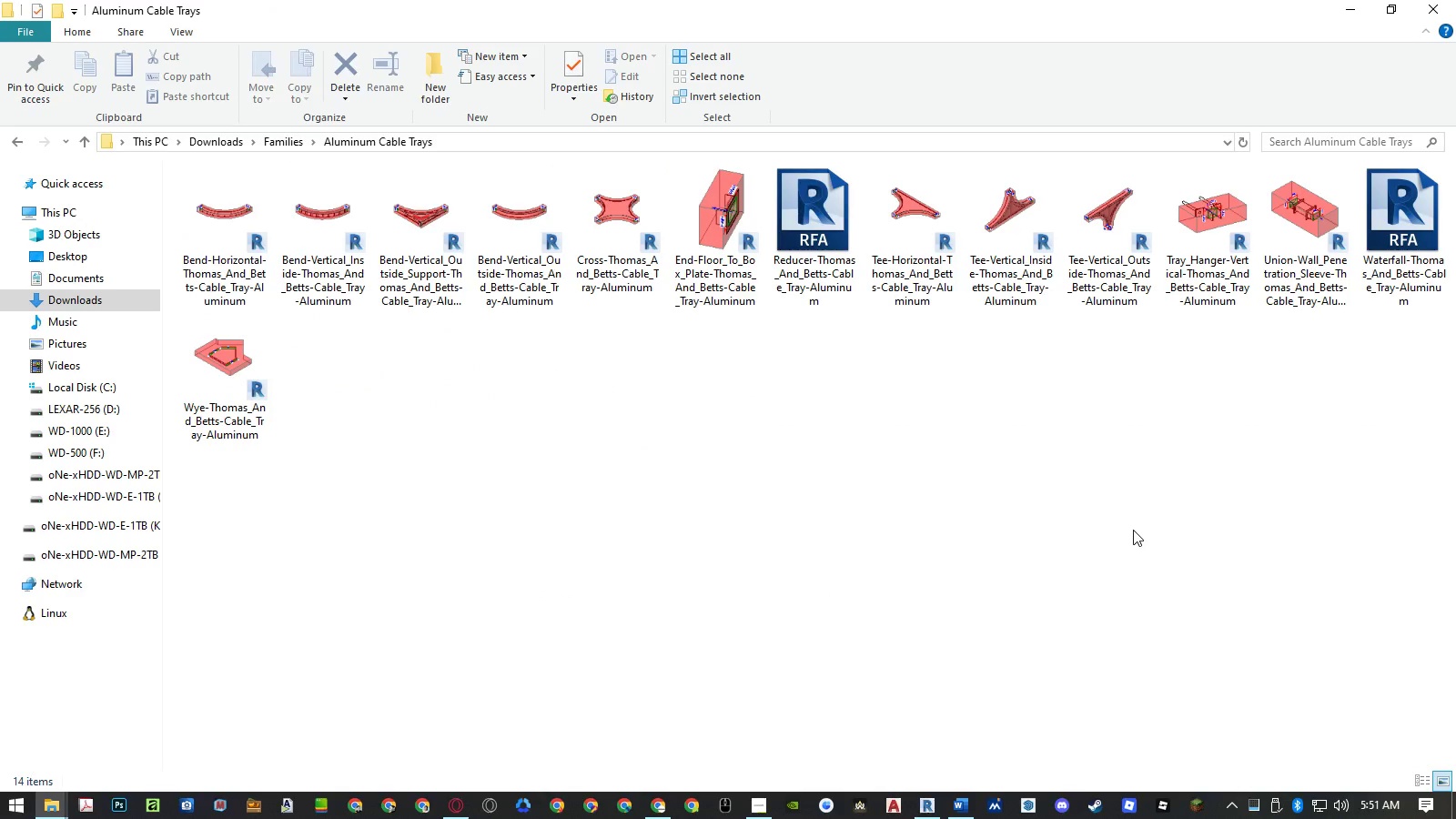 
double_click([793, 225])
 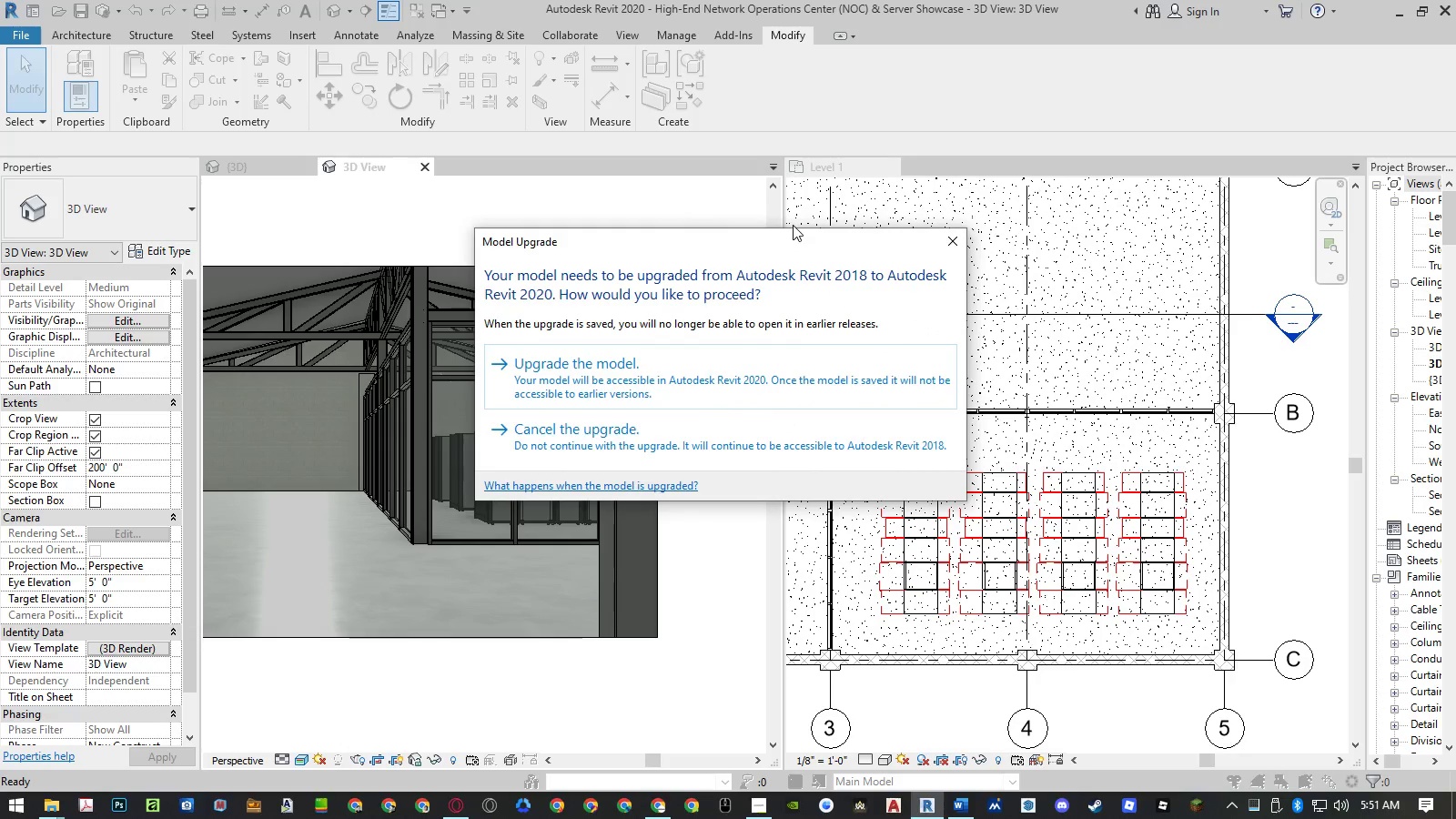 
left_click([766, 363])
 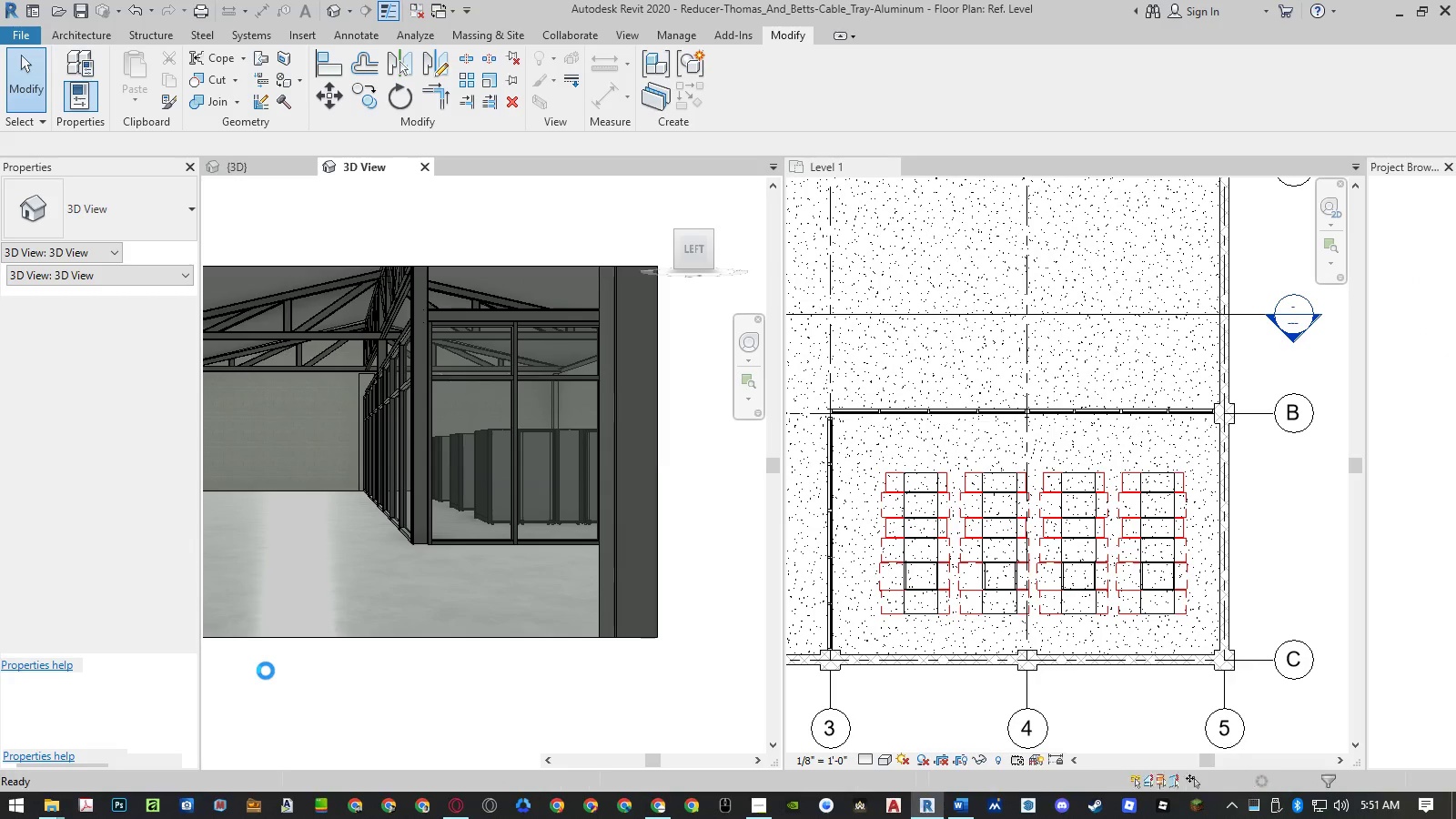 
wait(10.89)
 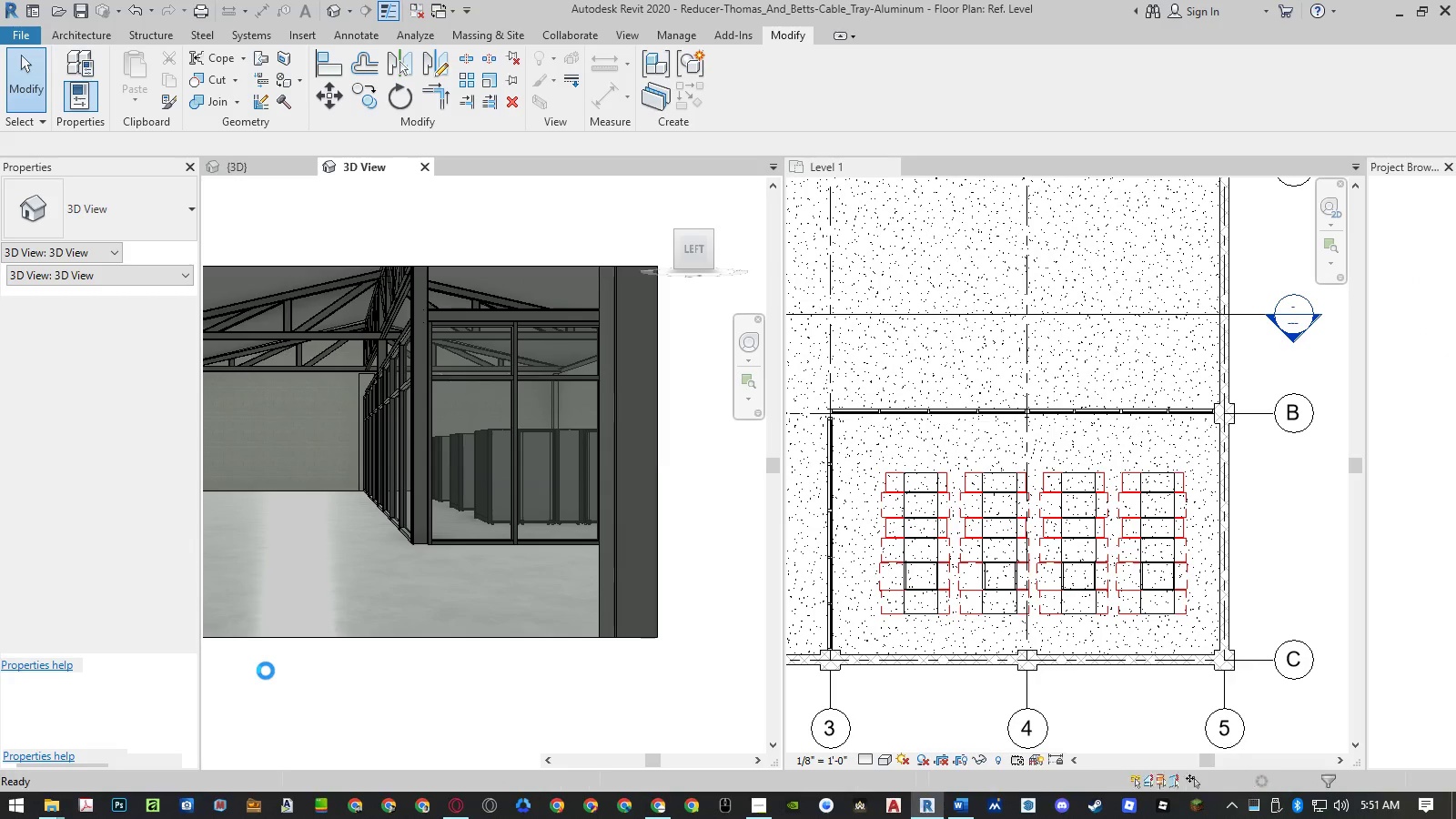 
left_click([560, 333])
 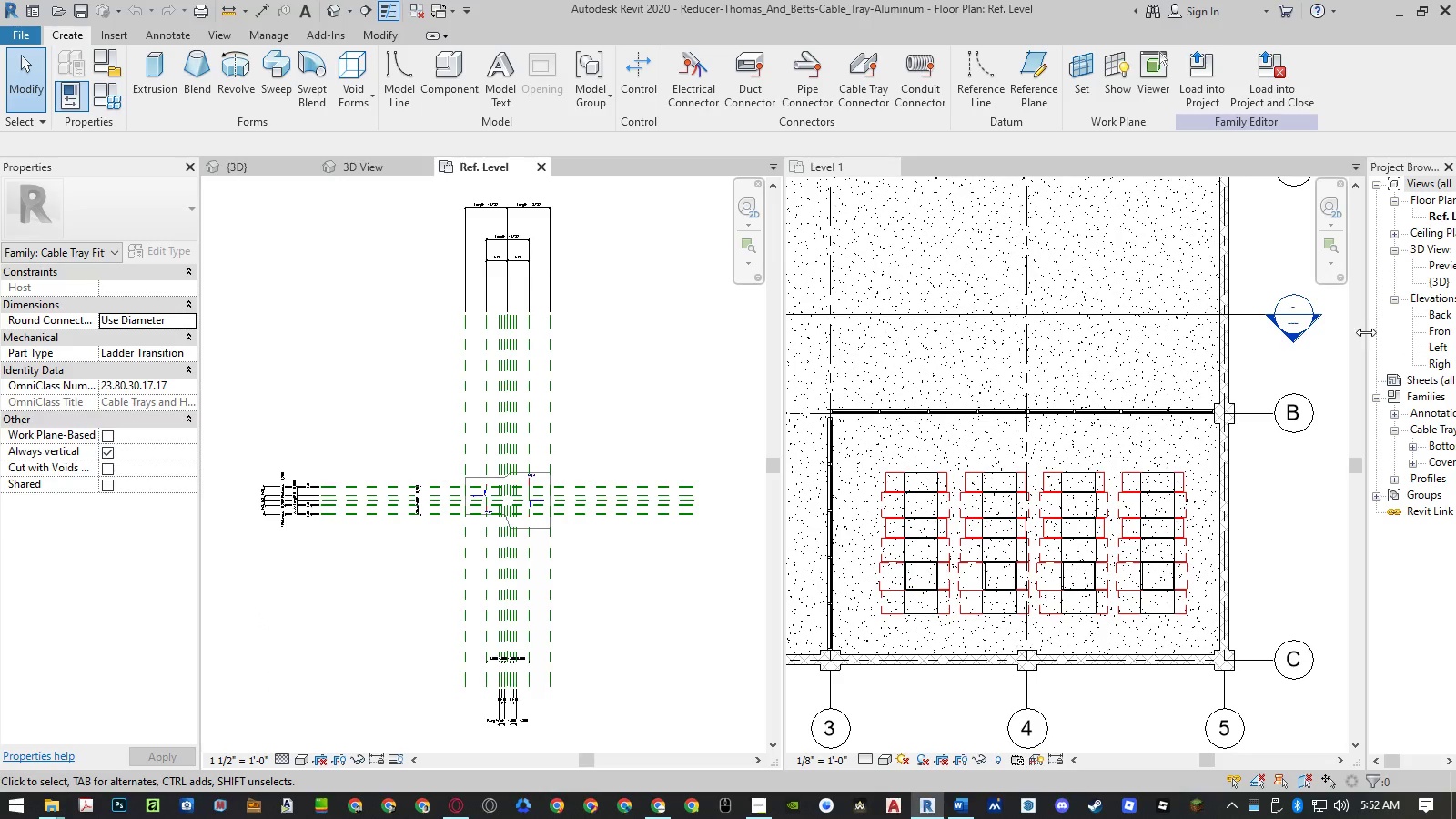 
left_click_drag(start_coordinate=[1365, 332], to_coordinate=[1277, 336])
 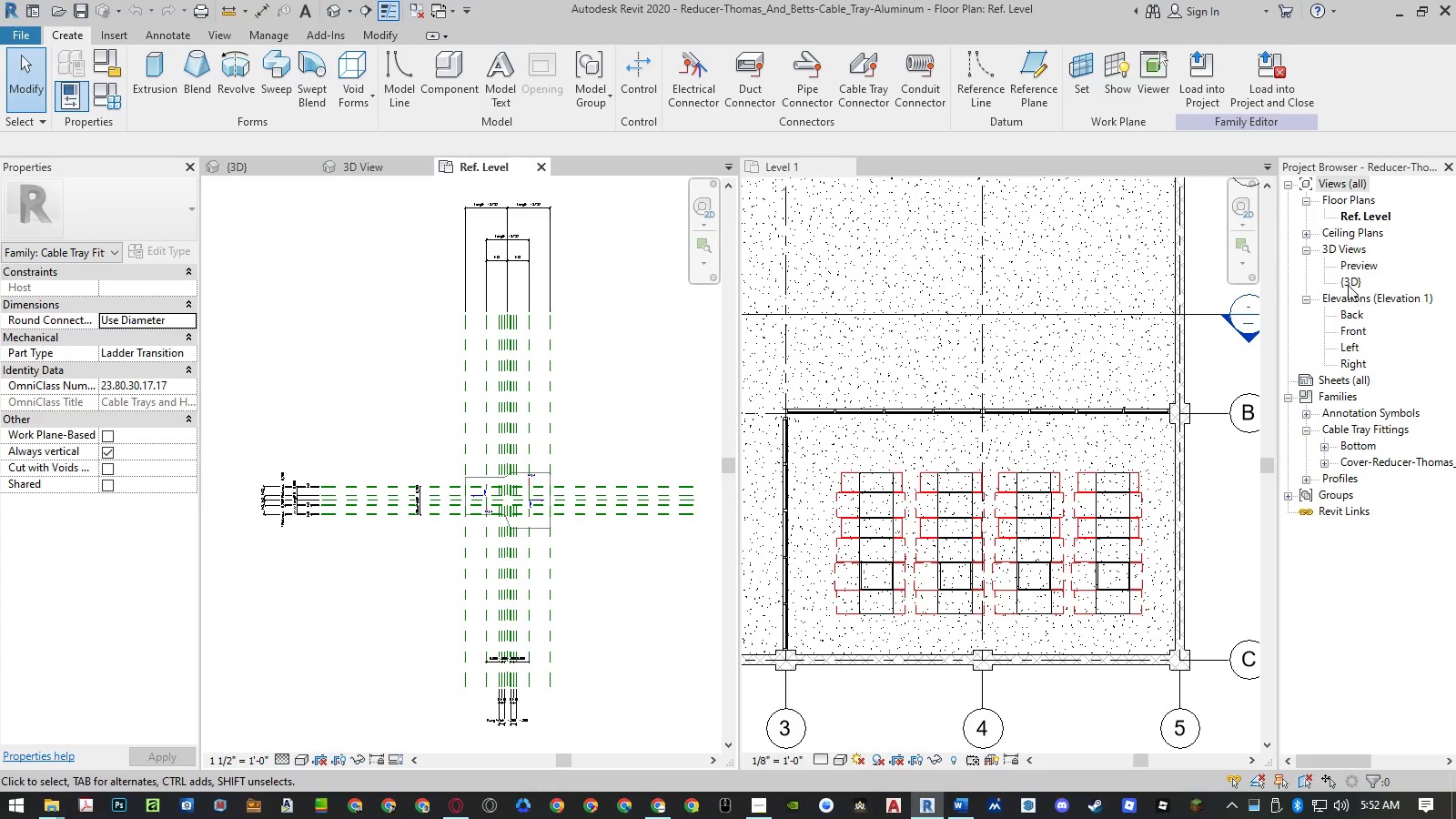 
double_click([1348, 285])
 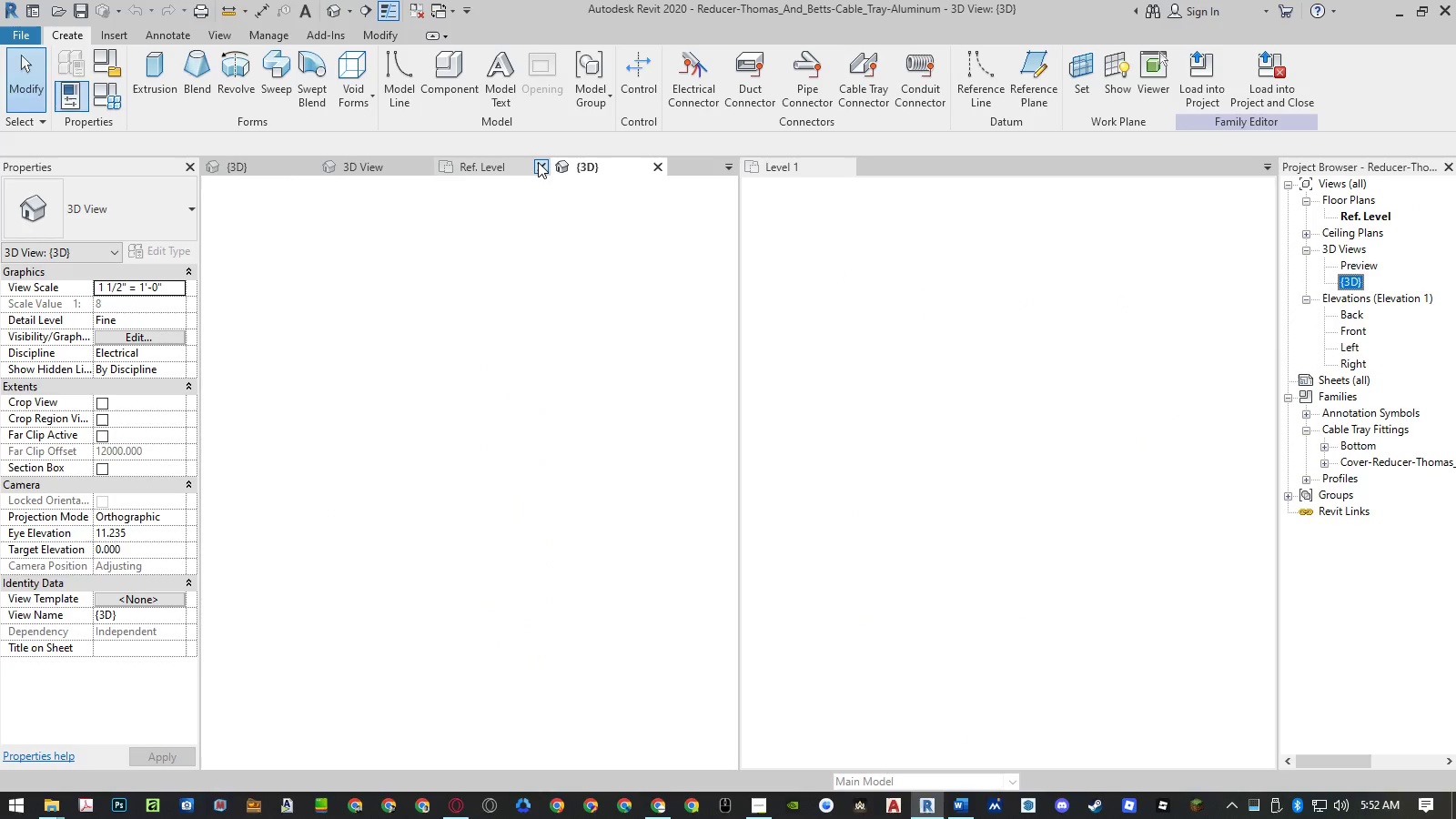 
left_click([538, 162])
 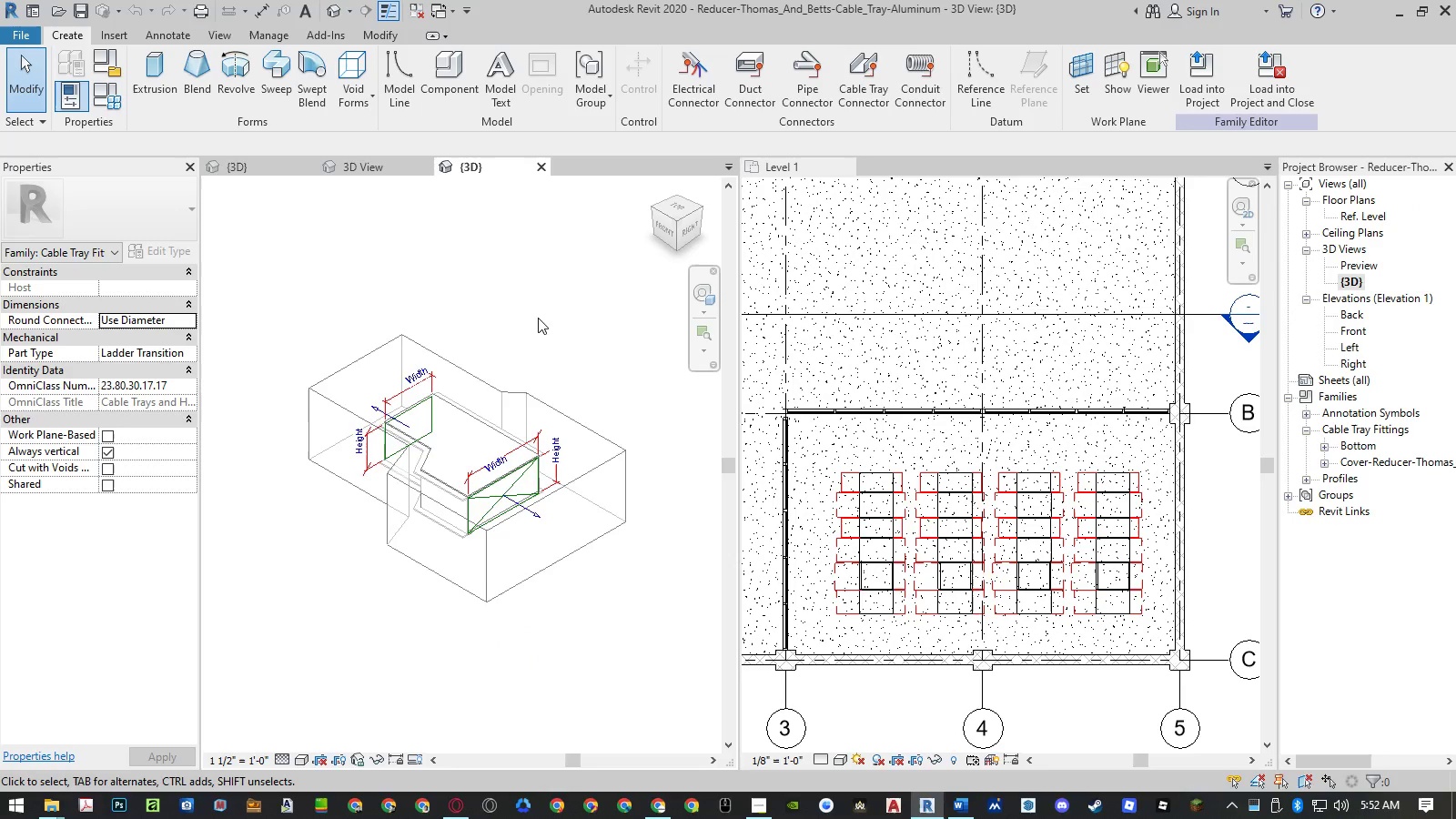 
scroll: coordinate [476, 500], scroll_direction: up, amount: 5.0
 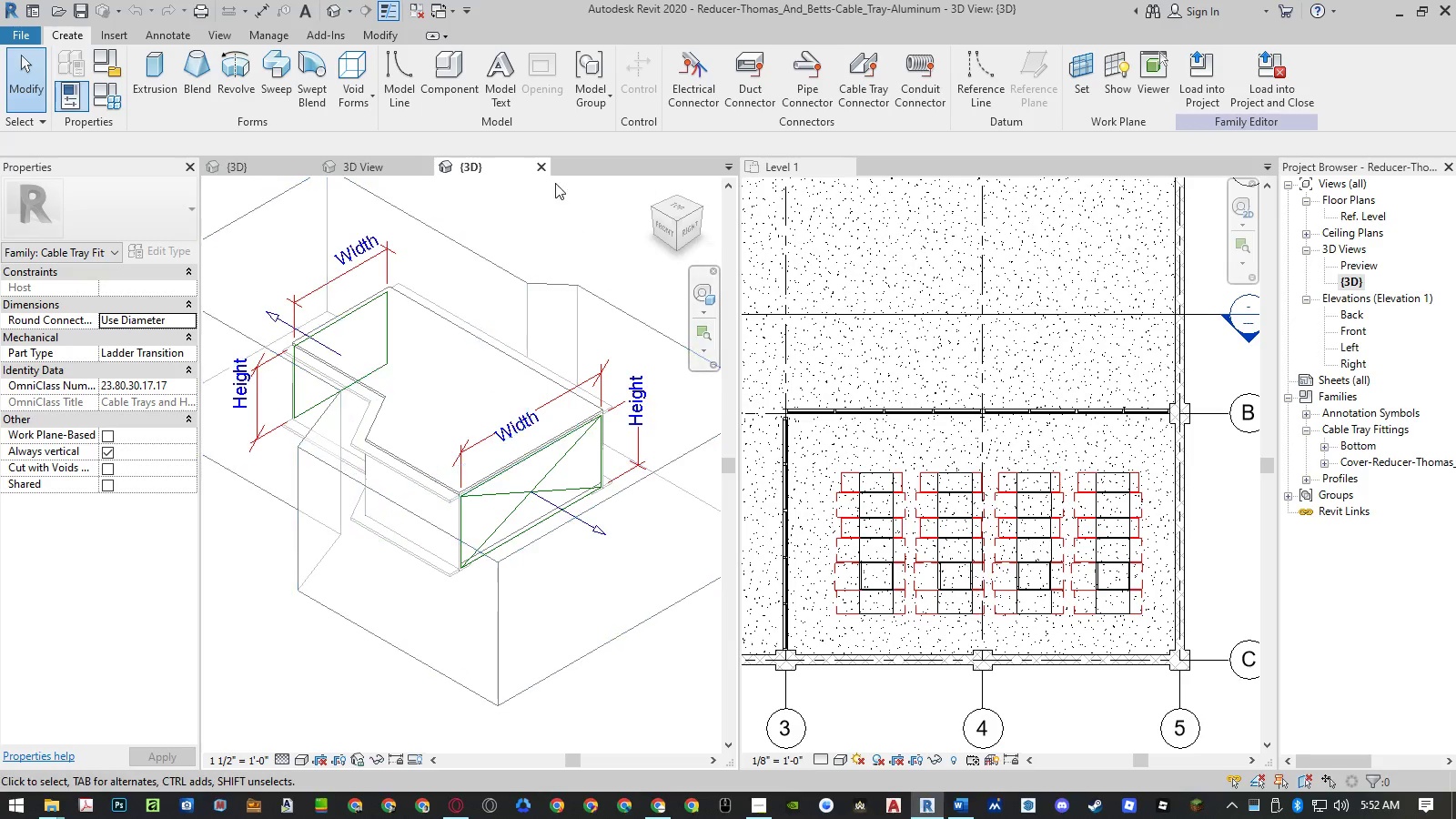 
left_click([540, 166])
 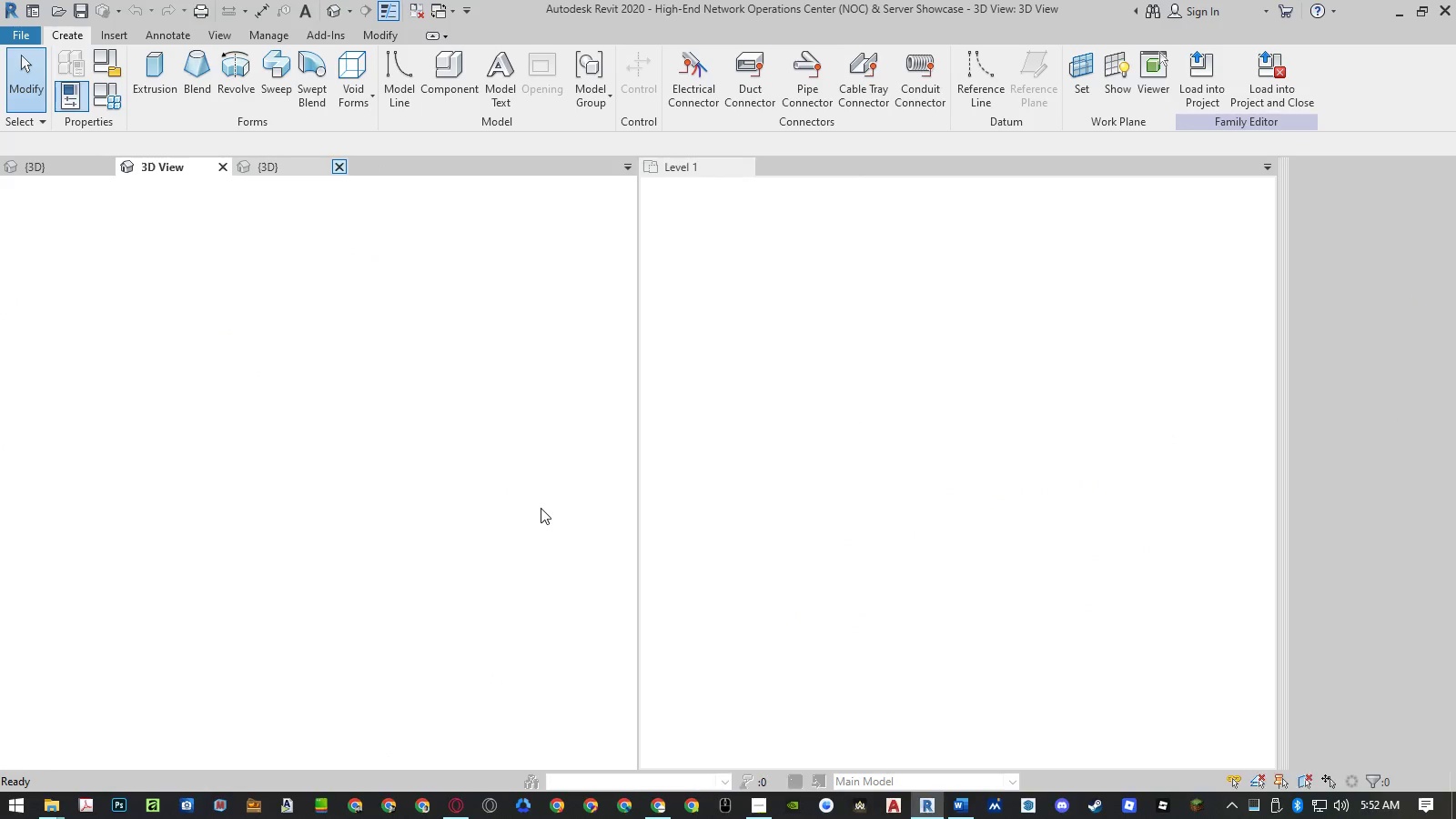 
key(Alt+AltLeft)
 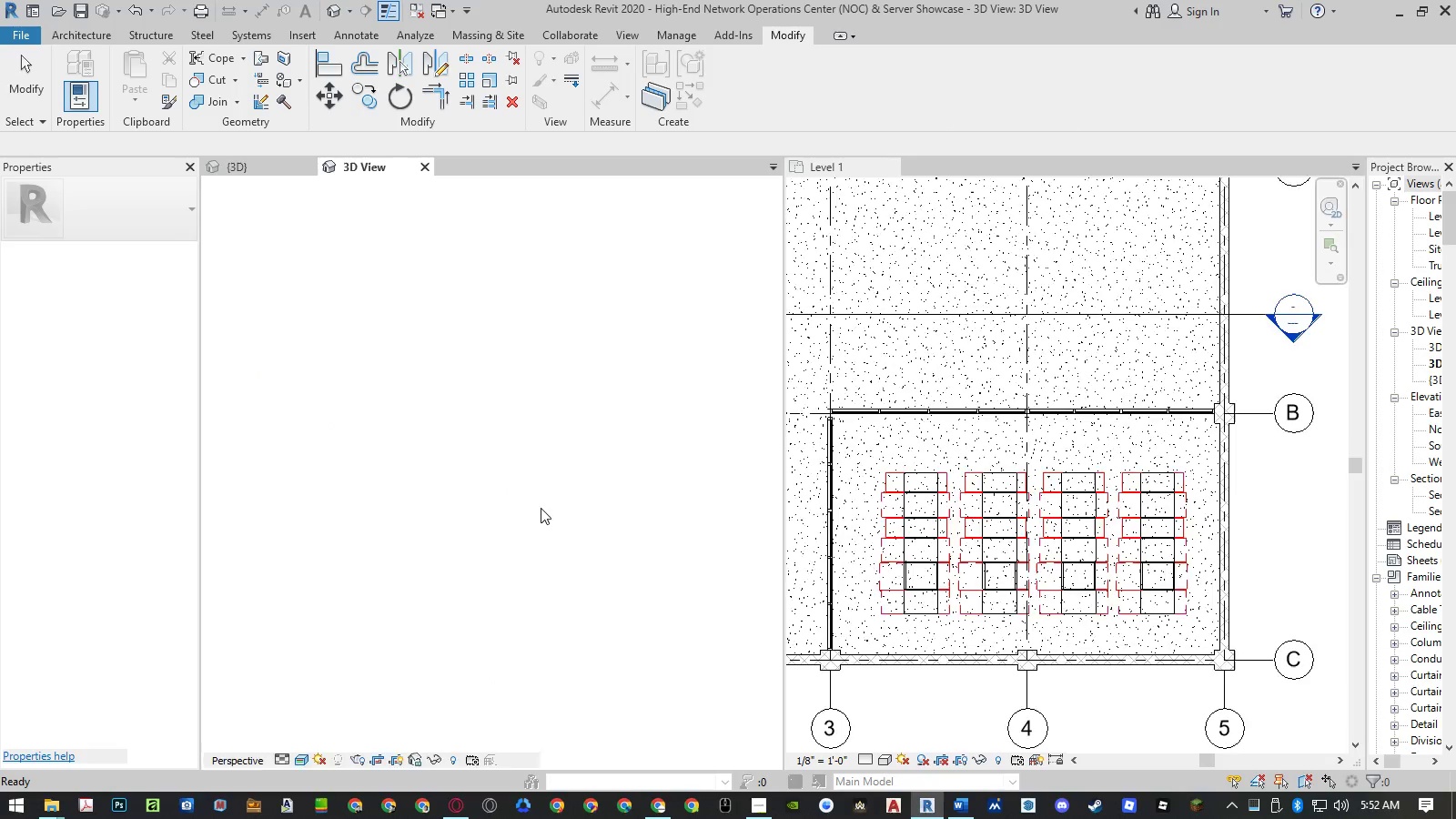 
left_click([662, 403])
 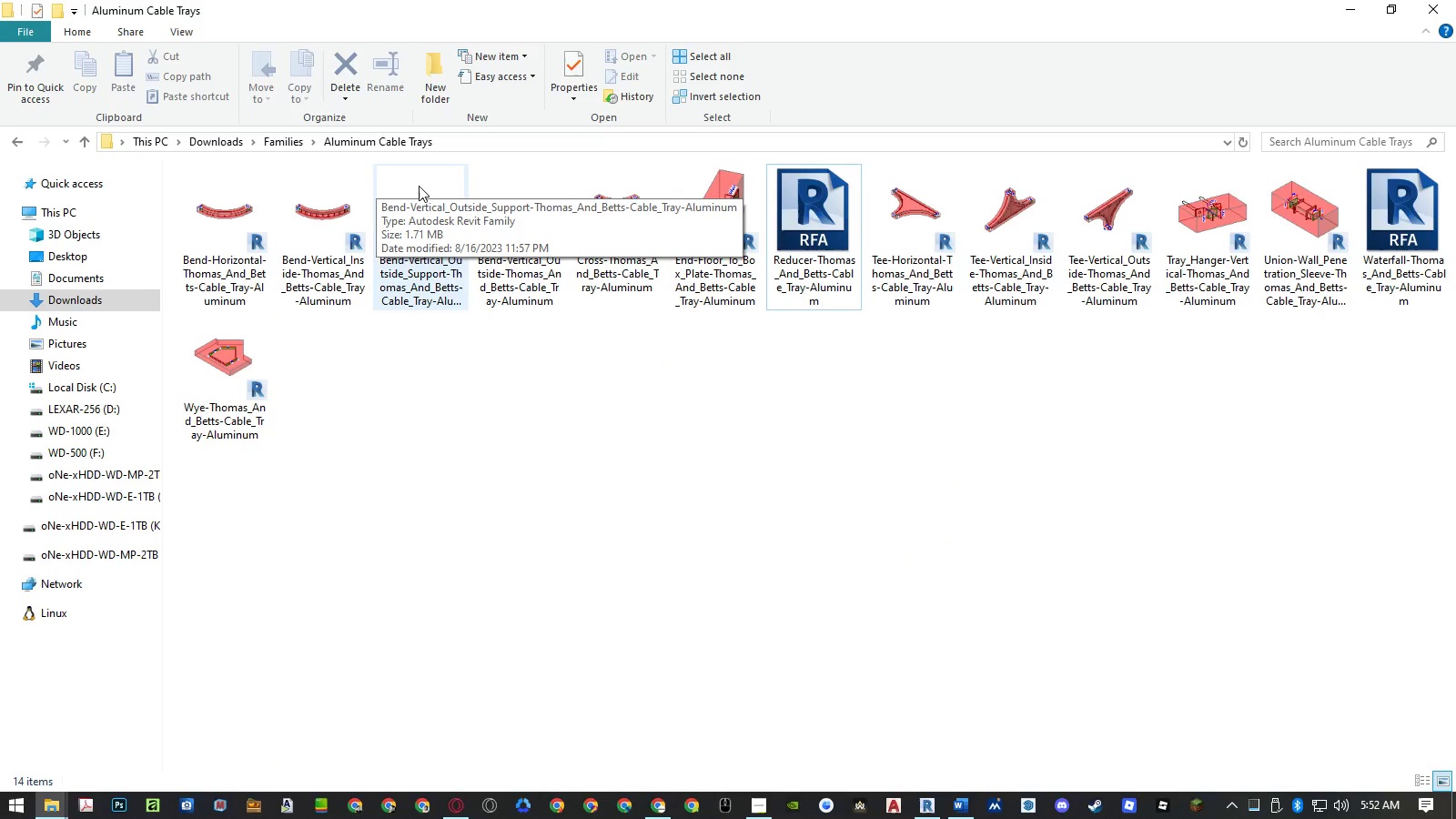 
wait(6.22)
 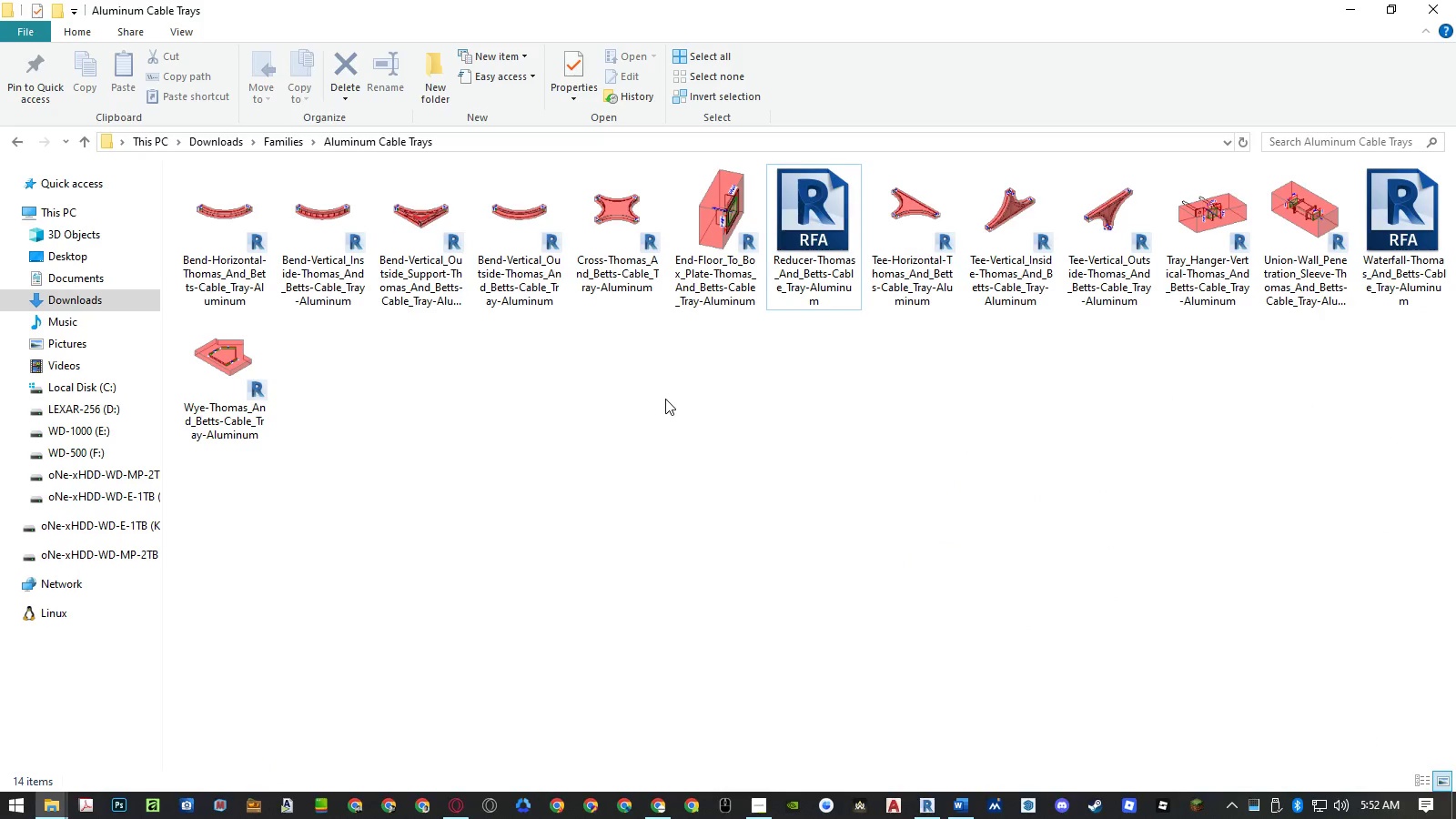 
left_click([291, 137])
 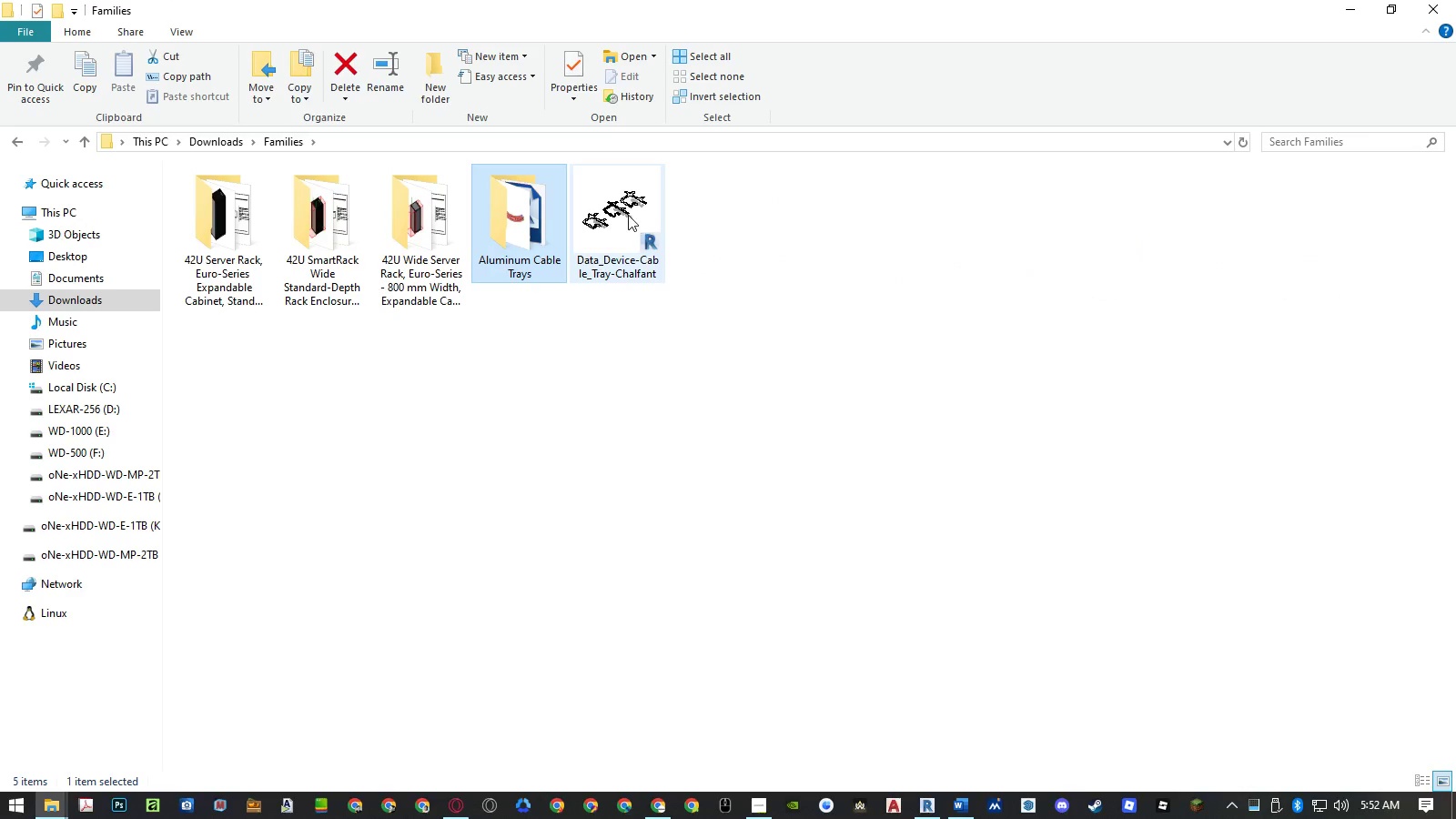 
double_click([628, 214])
 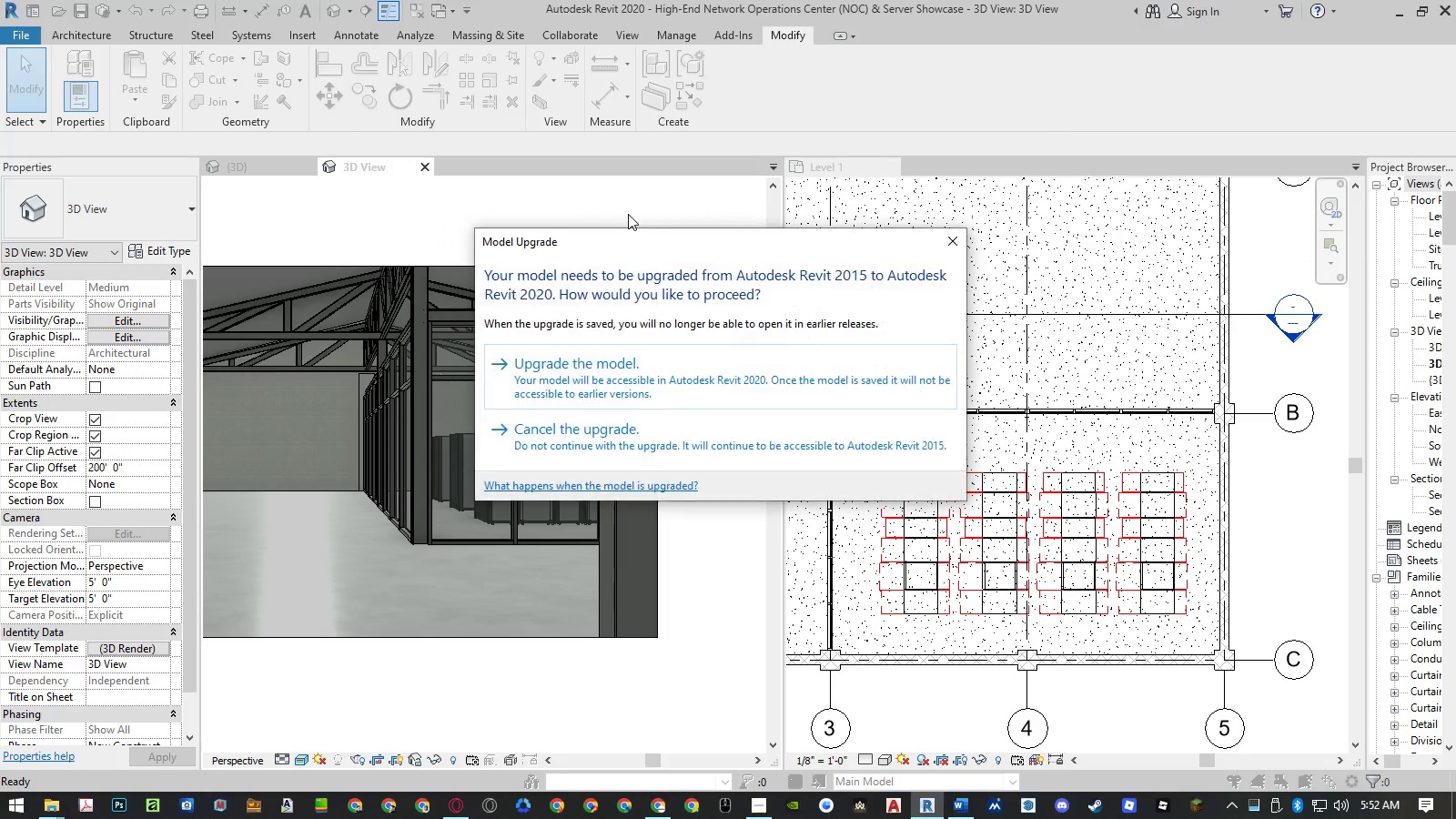 
left_click([625, 365])
 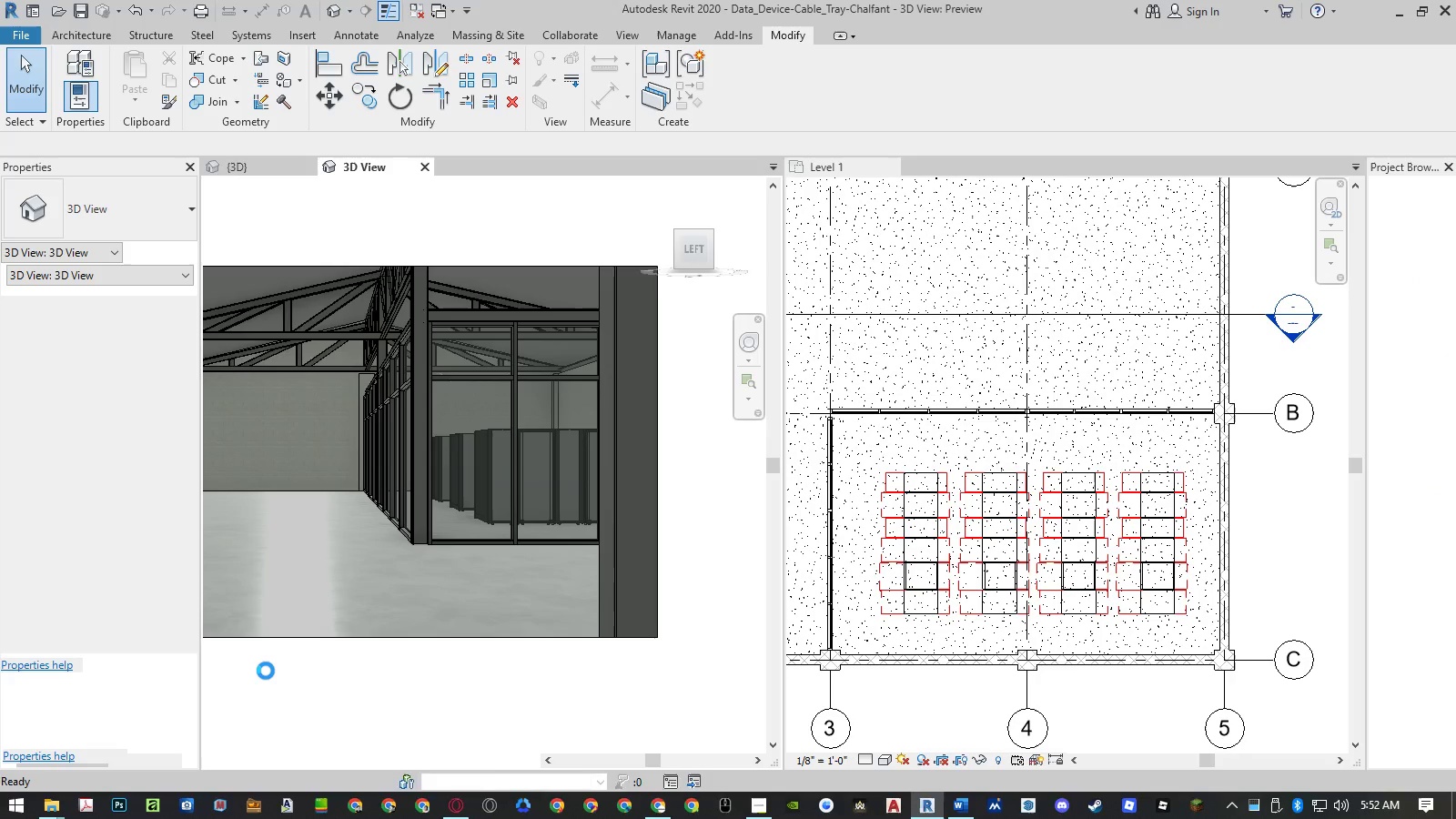 
wait(40.41)
 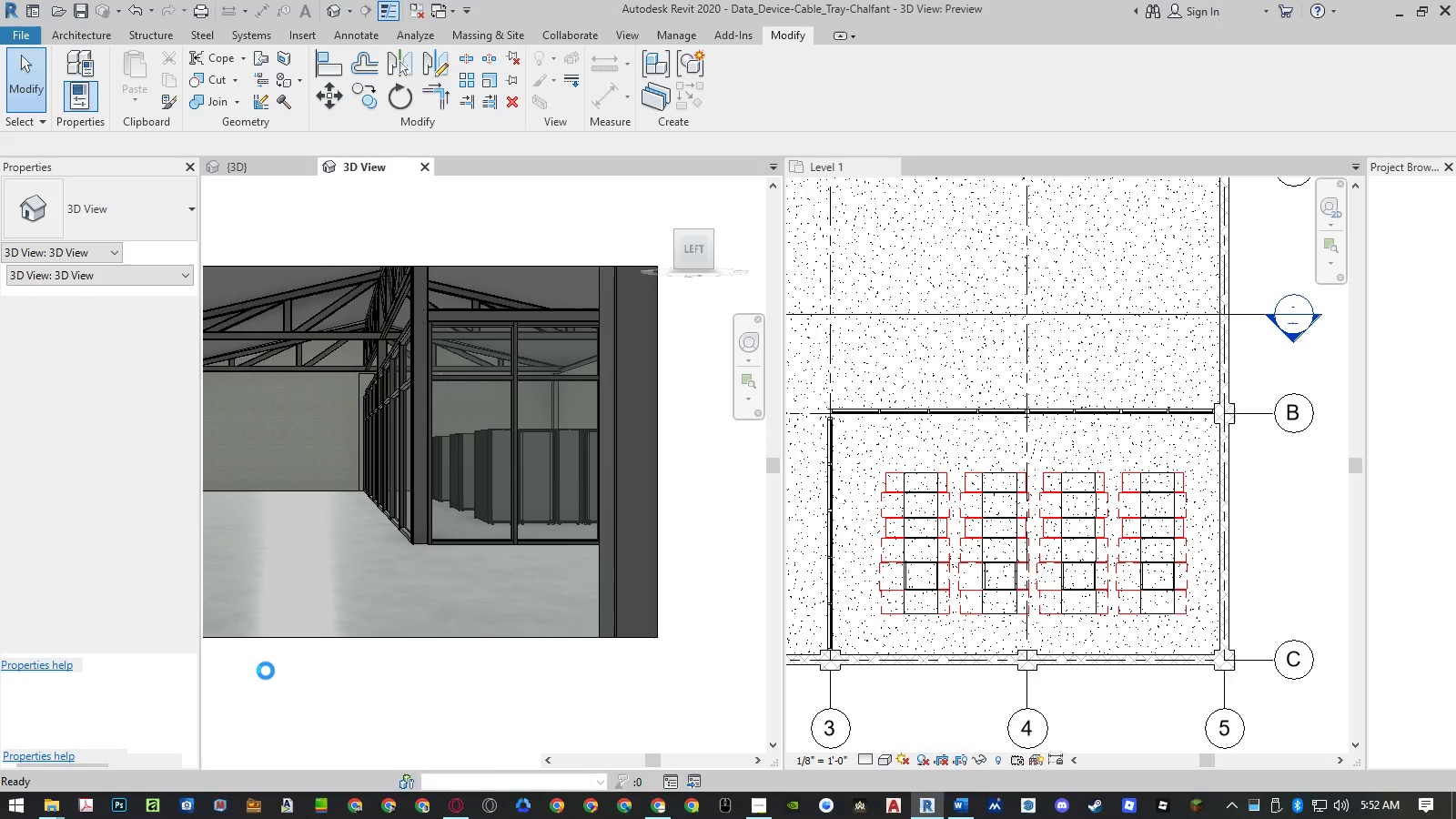 
scroll: coordinate [409, 500], scroll_direction: up, amount: 5.0
 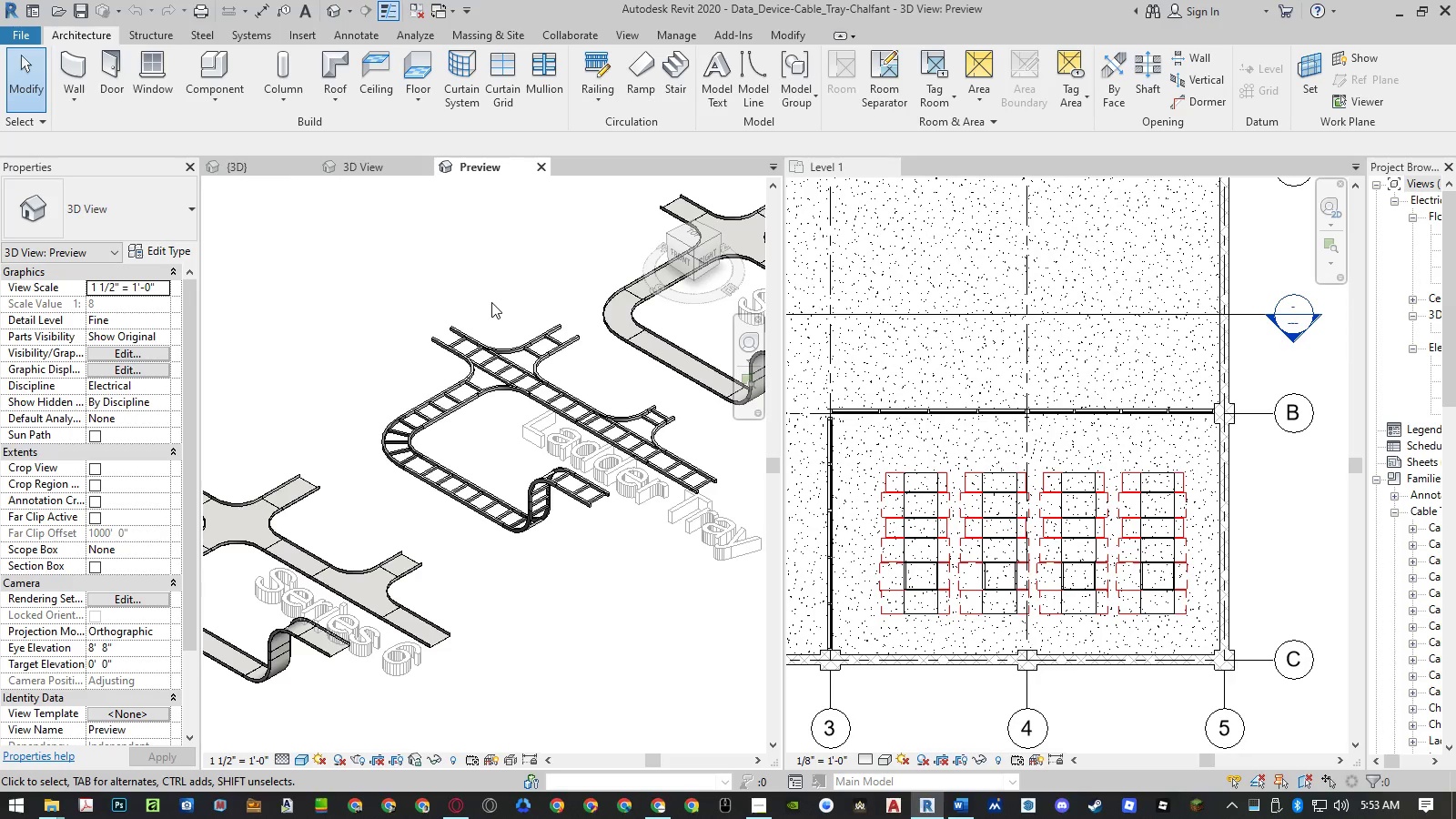 
left_click([531, 238])
 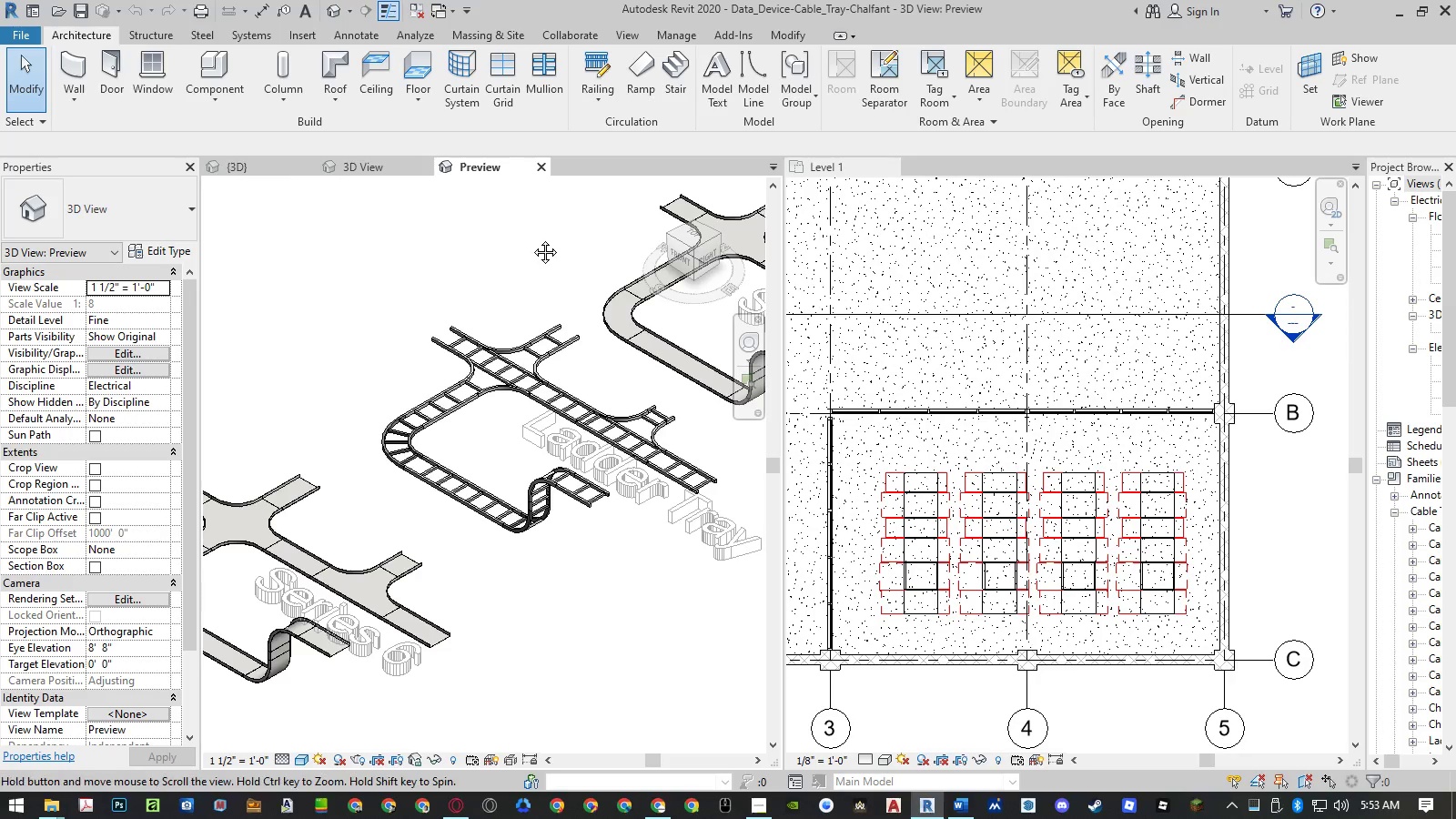 
double_click([531, 238])
 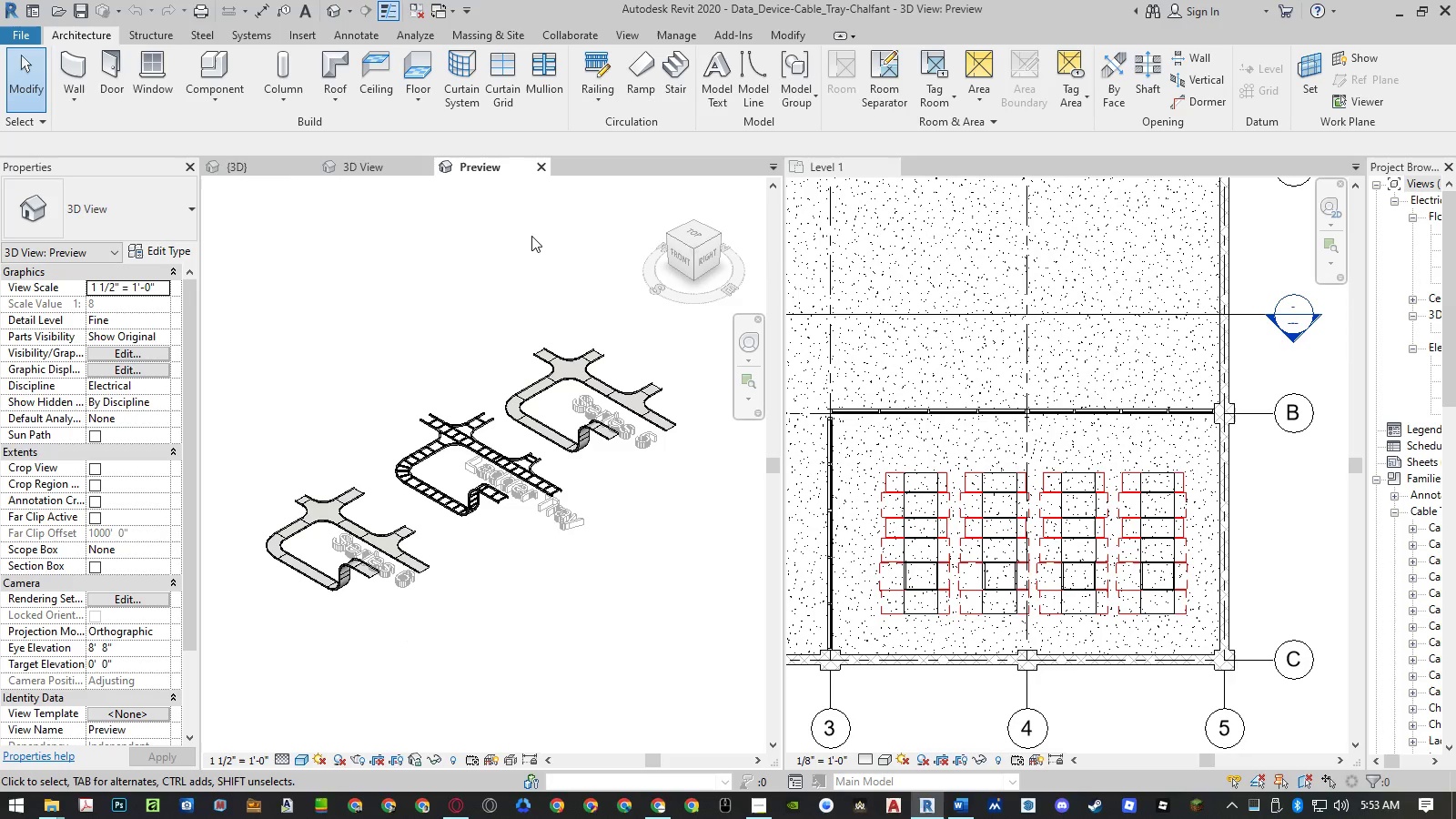 
key(Control+ControlLeft)
 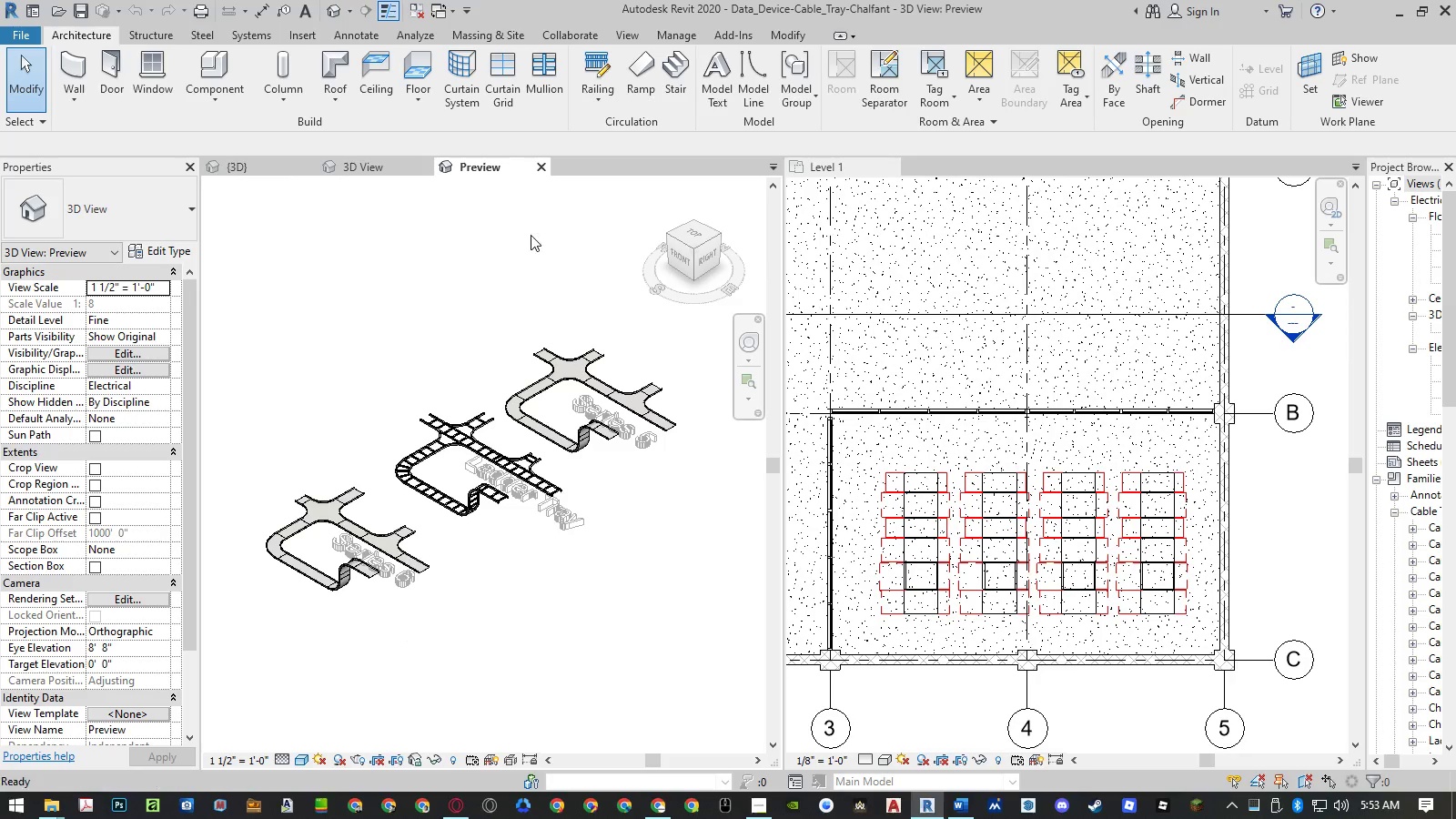 
key(Control+S)
 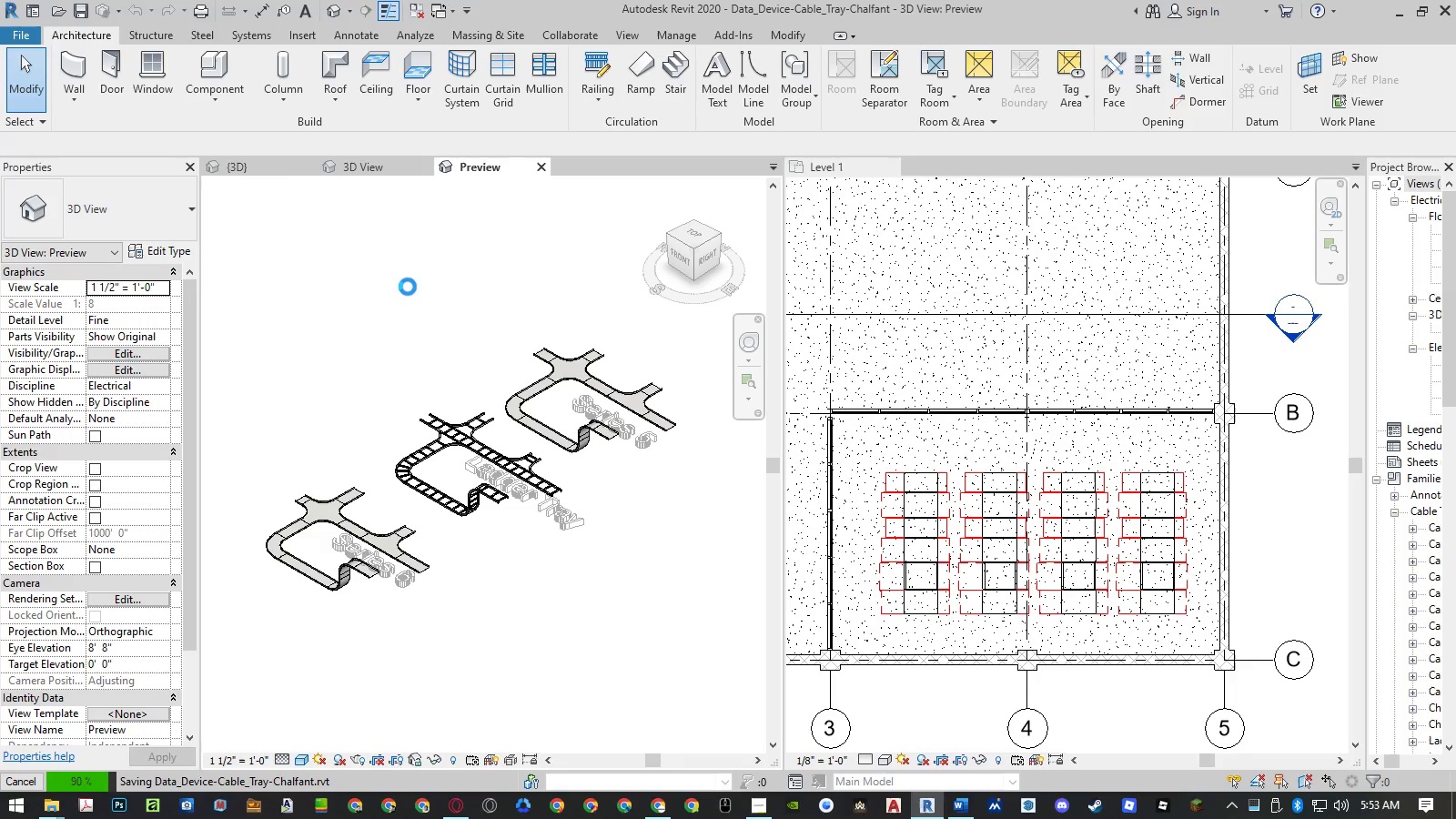 
wait(11.01)
 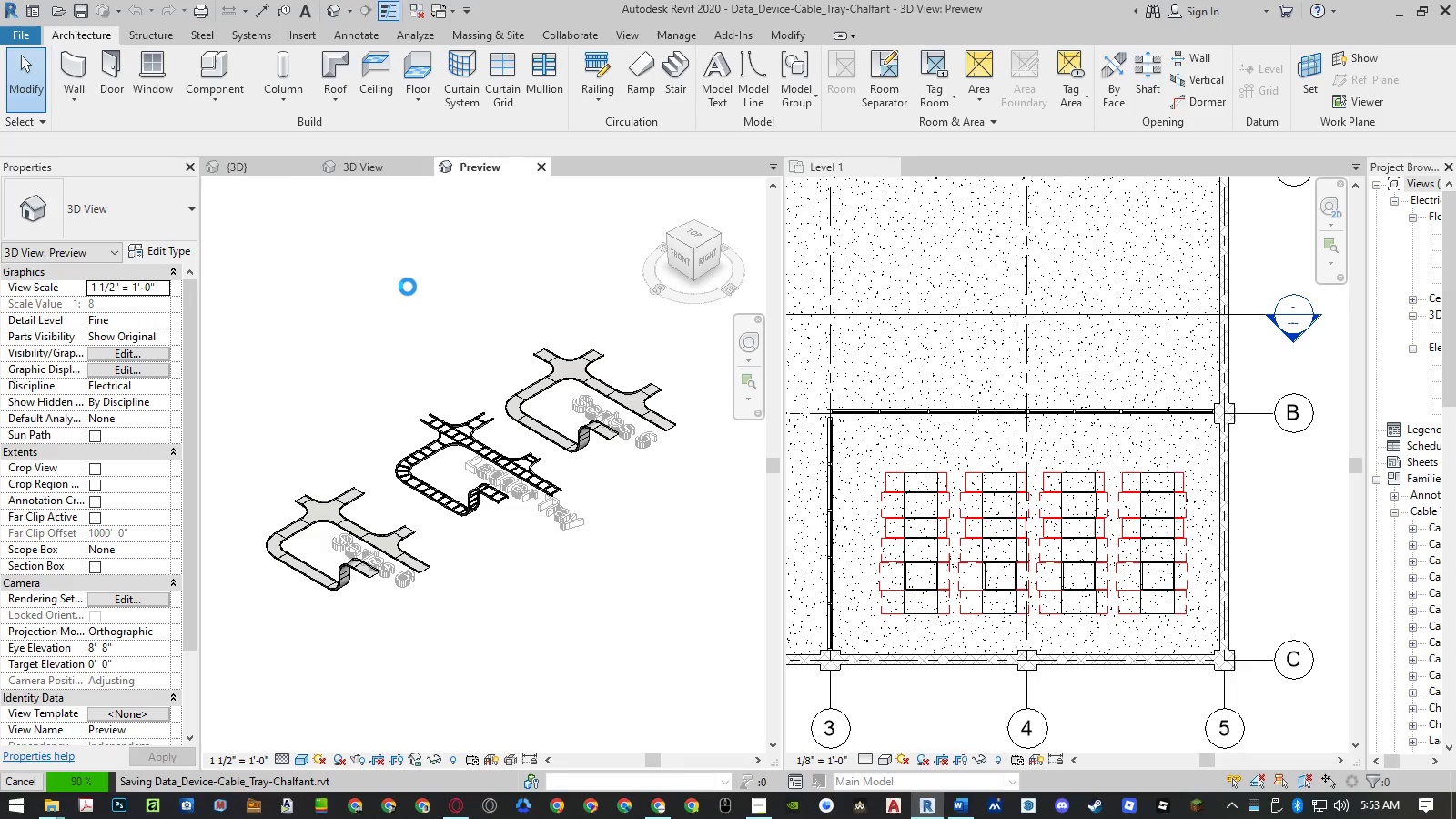 
left_click([545, 160])
 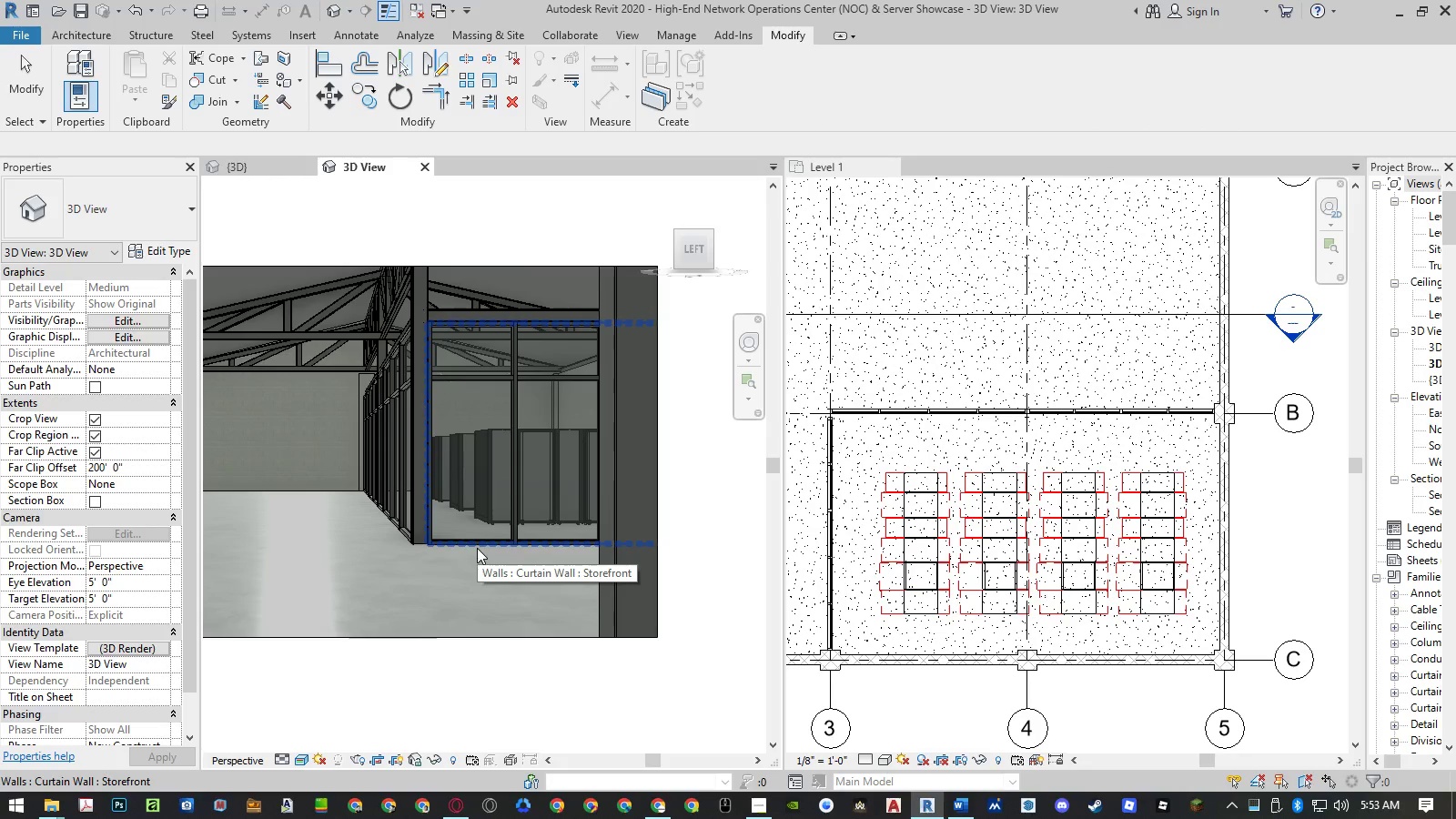 
left_click([725, 650])
 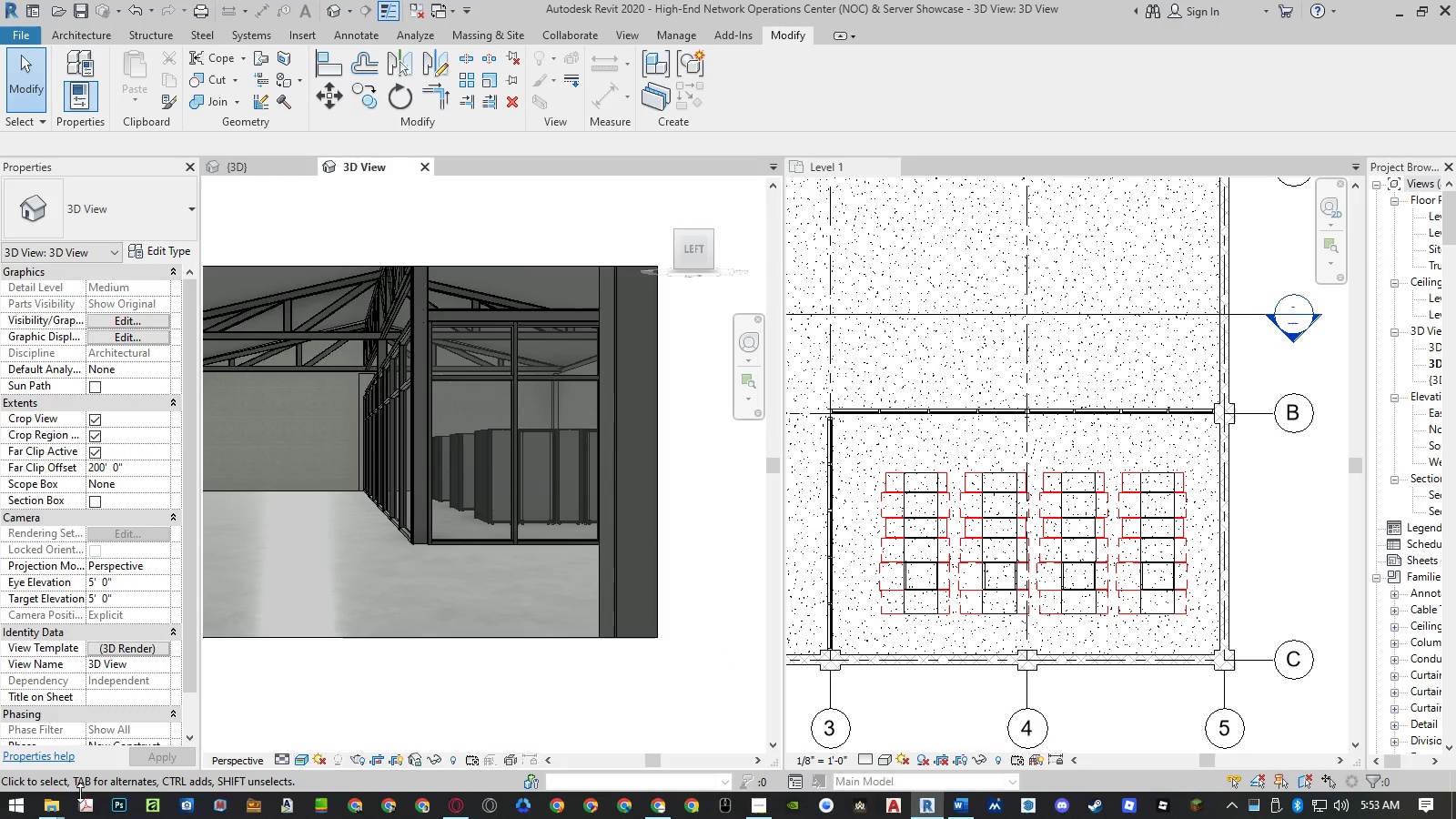 
left_click([56, 804])
 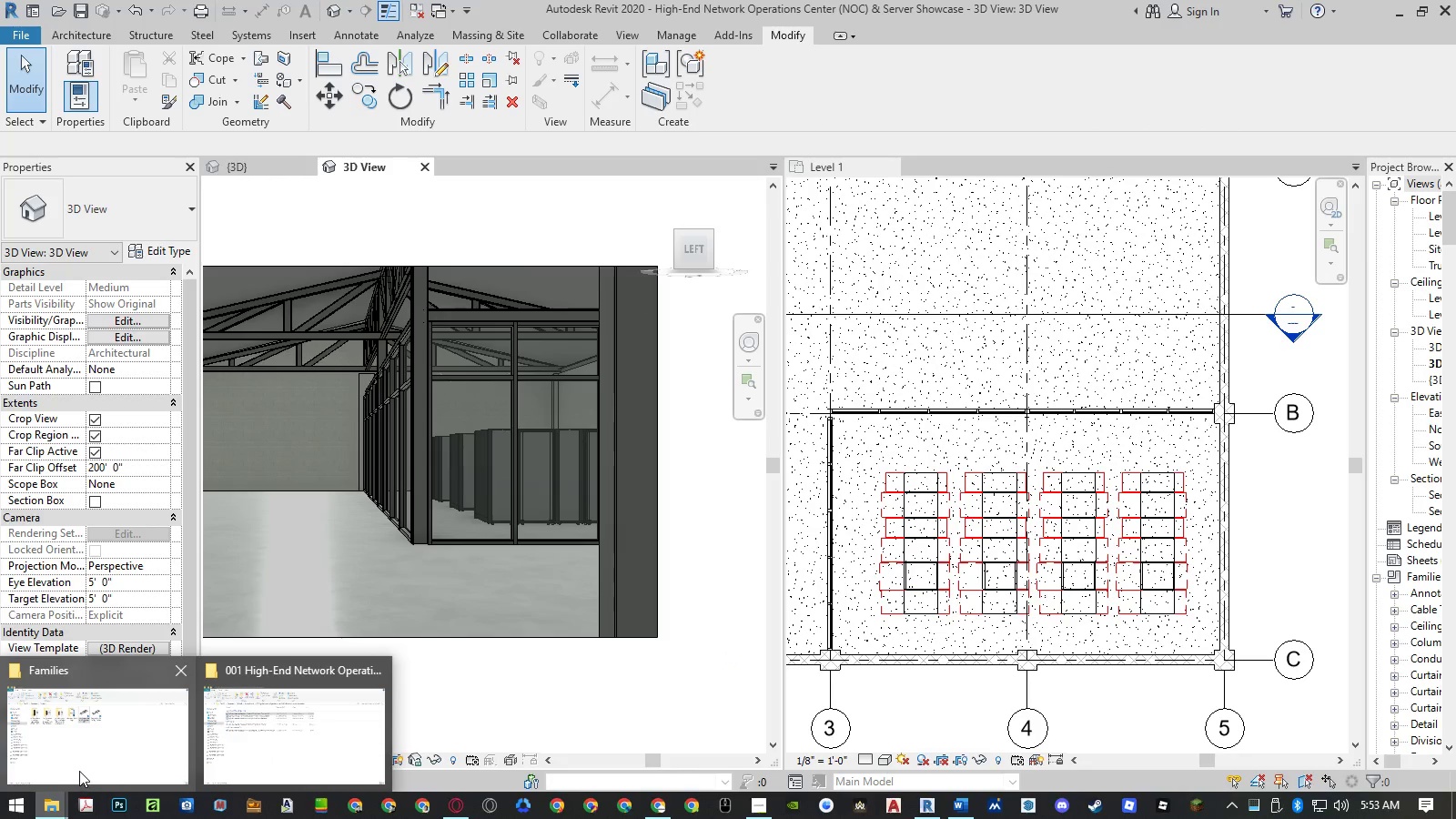 
left_click([79, 771])
 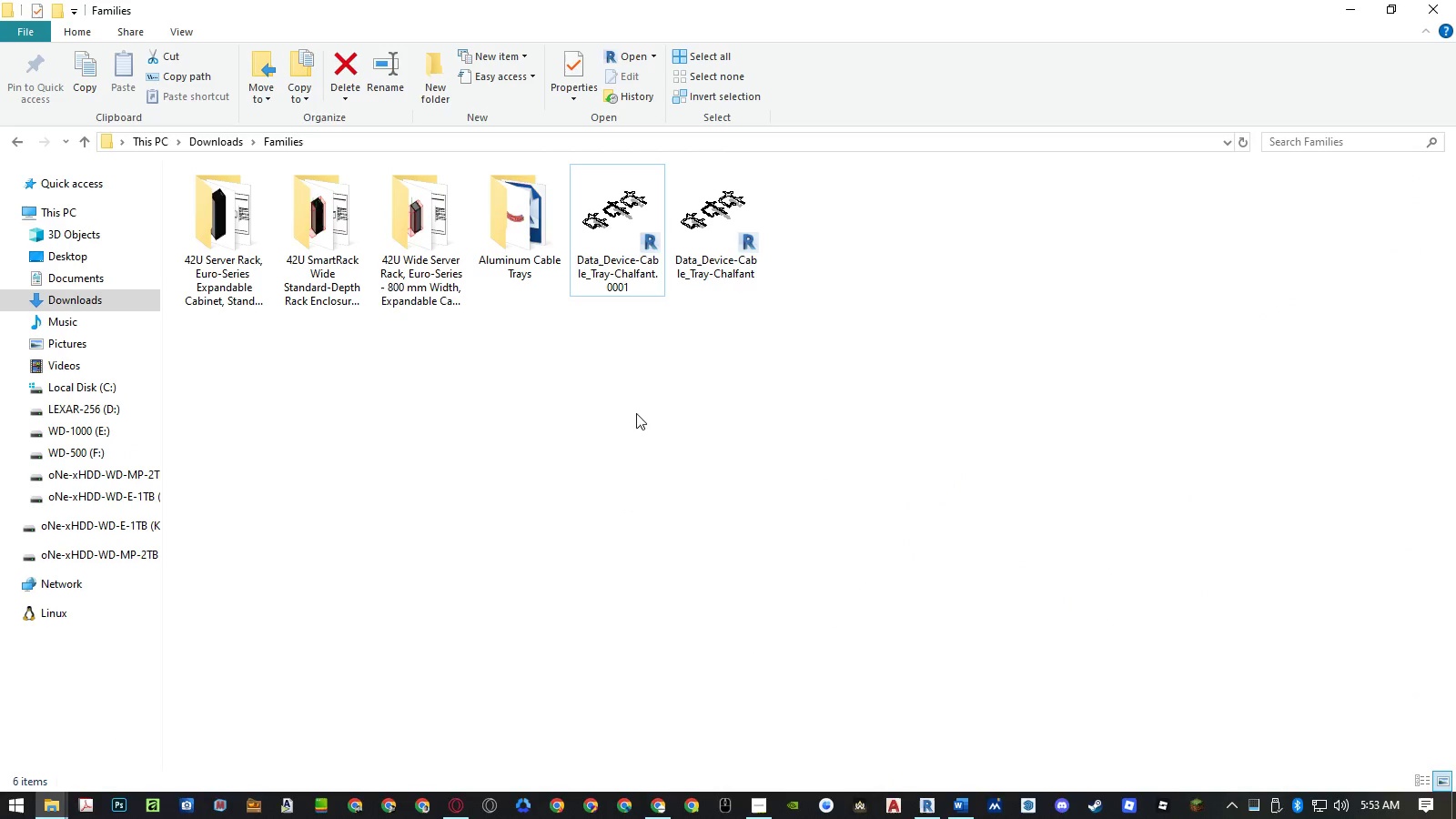 
double_click([624, 203])
 